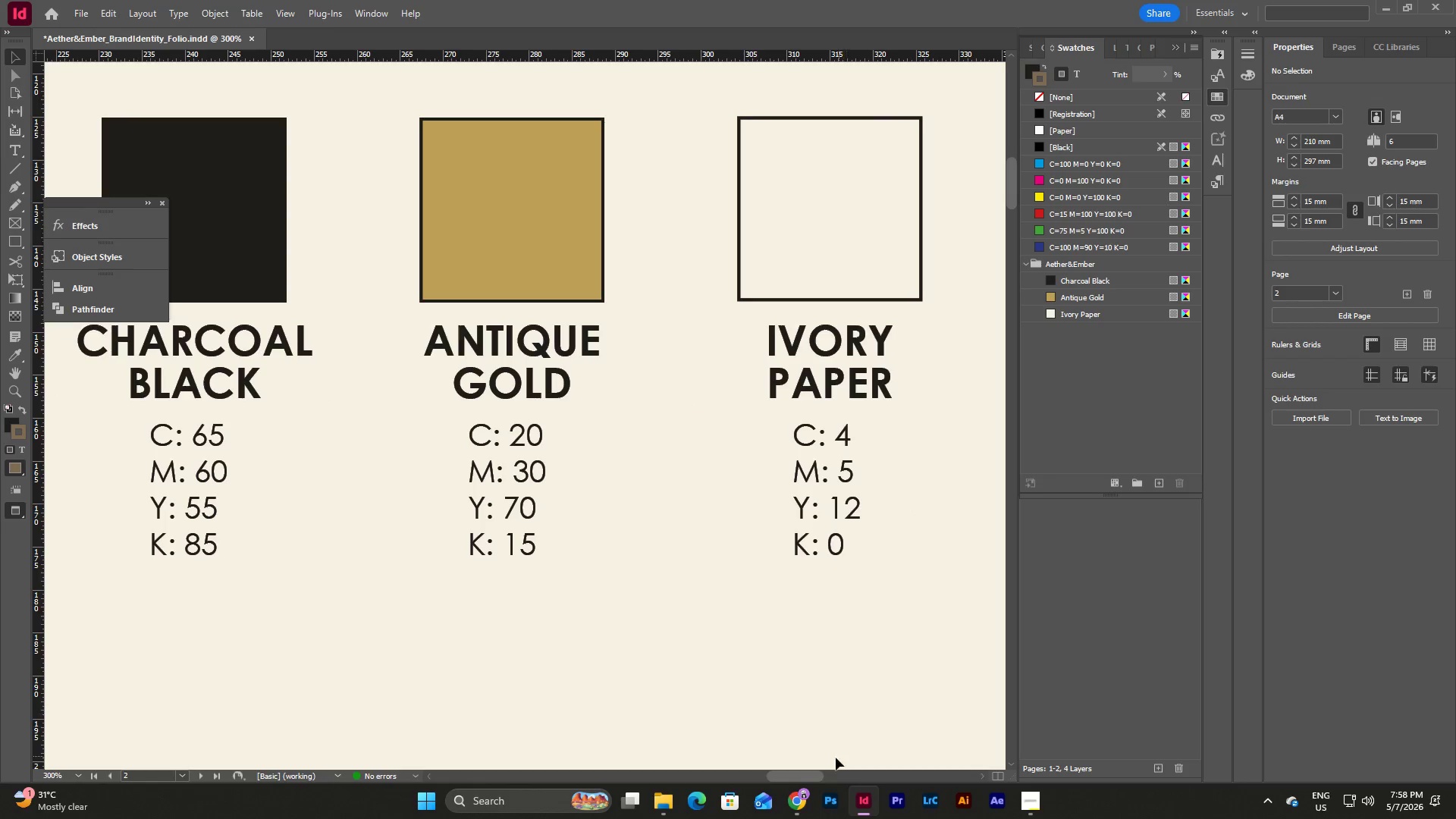 
left_click_drag(start_coordinate=[808, 776], to_coordinate=[787, 776])
 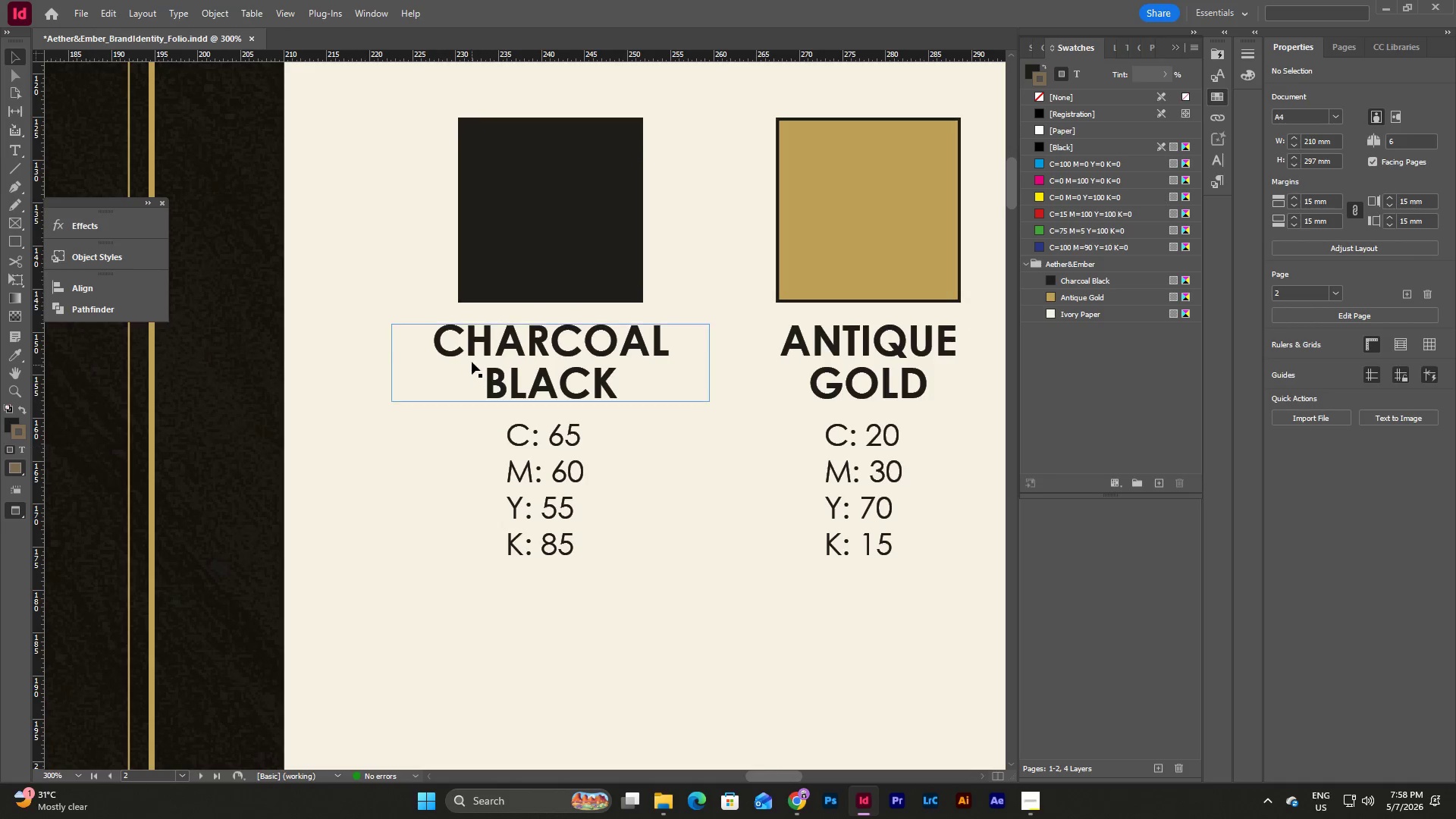 
left_click([472, 355])
 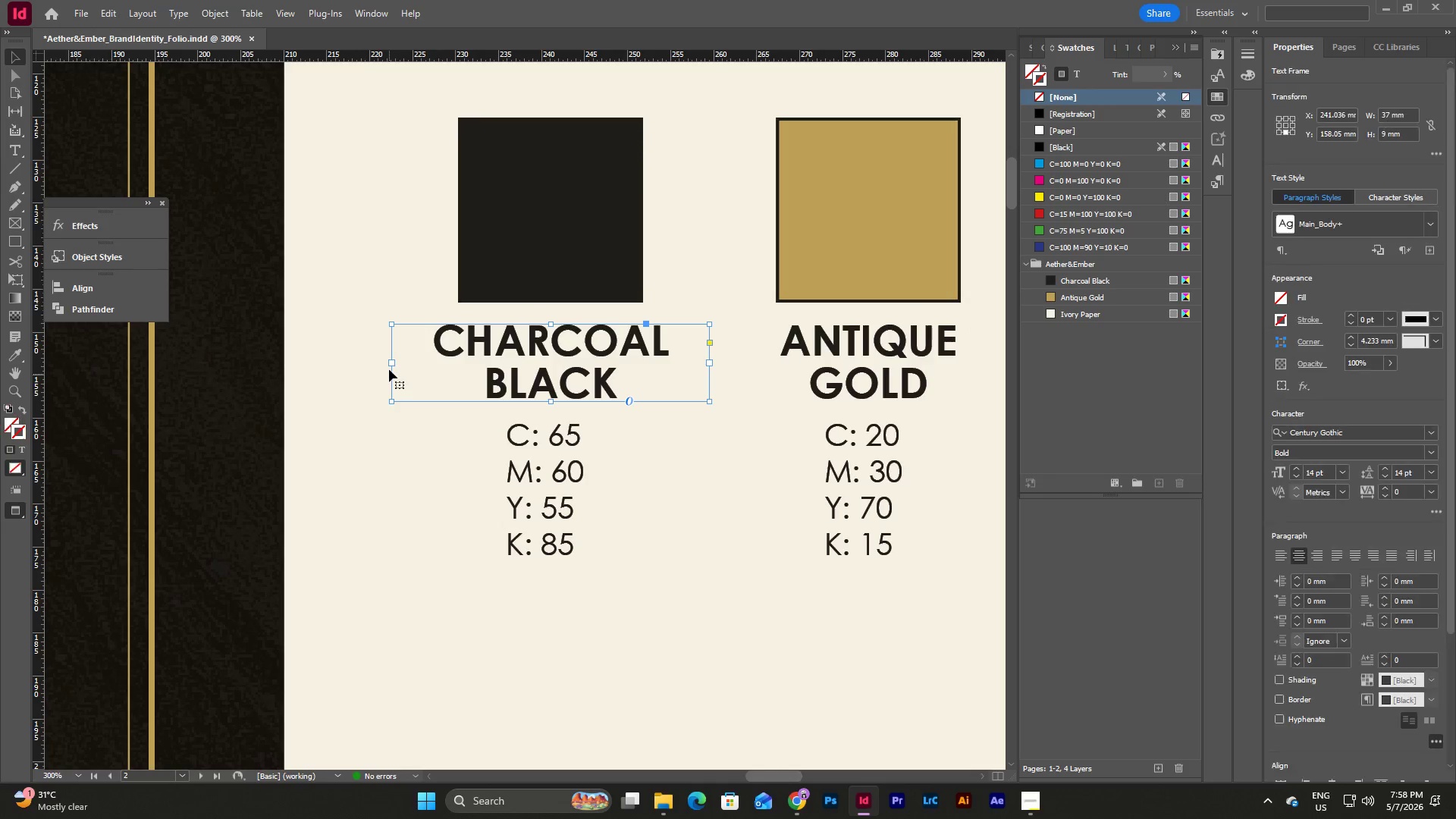 
key(W)
 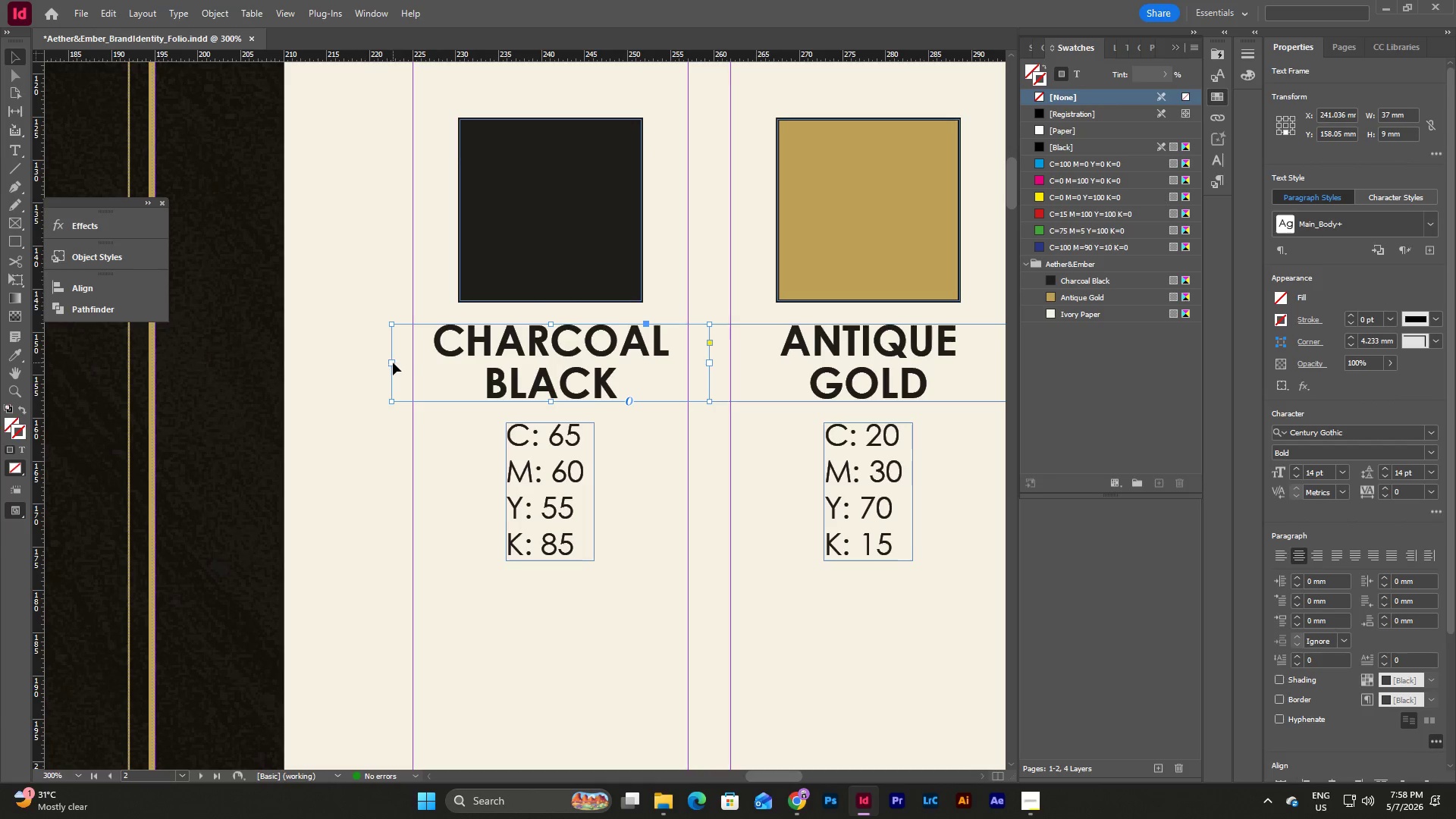 
left_click_drag(start_coordinate=[391, 362], to_coordinate=[412, 366])
 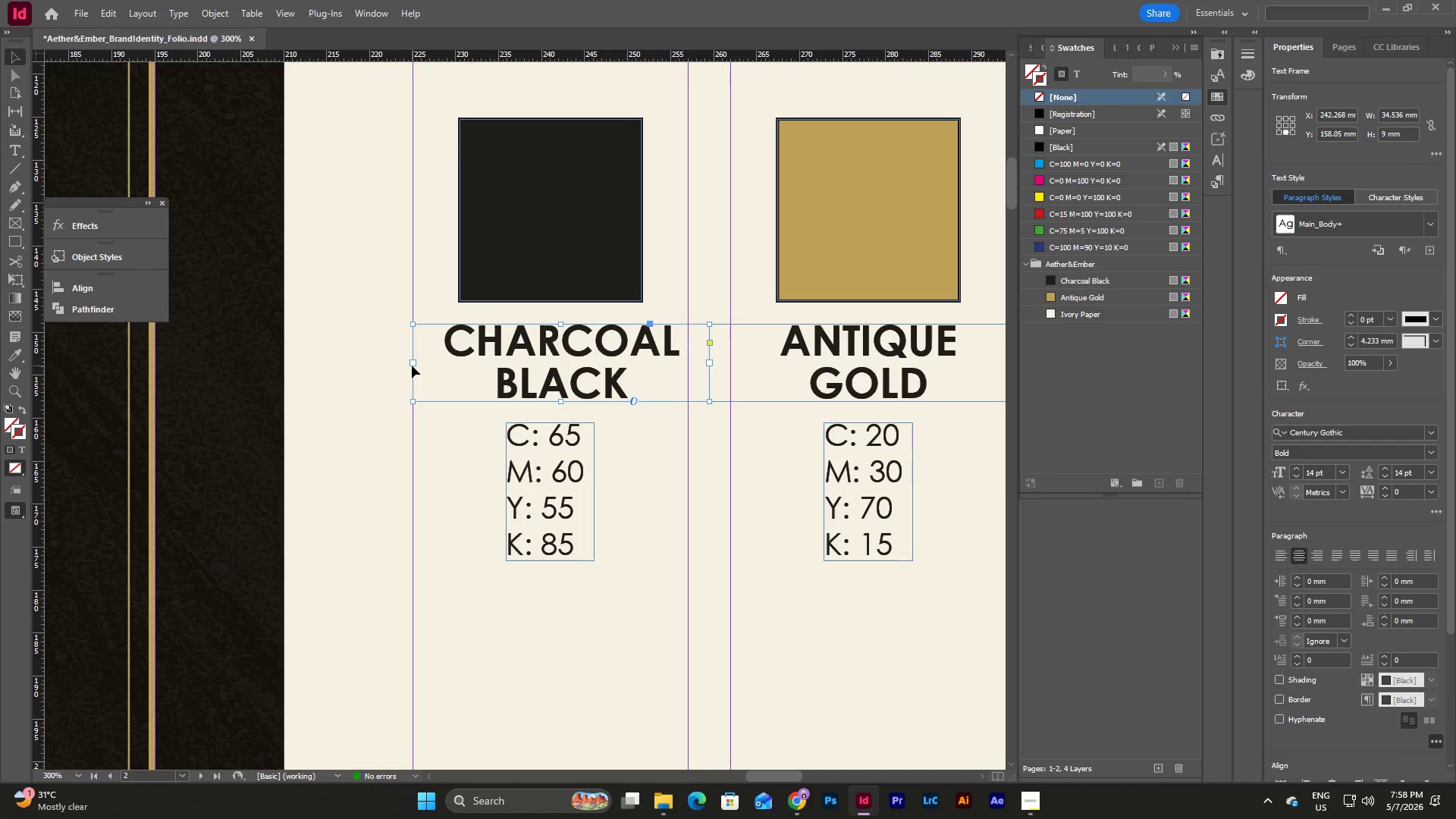 
key(Control+Z)
 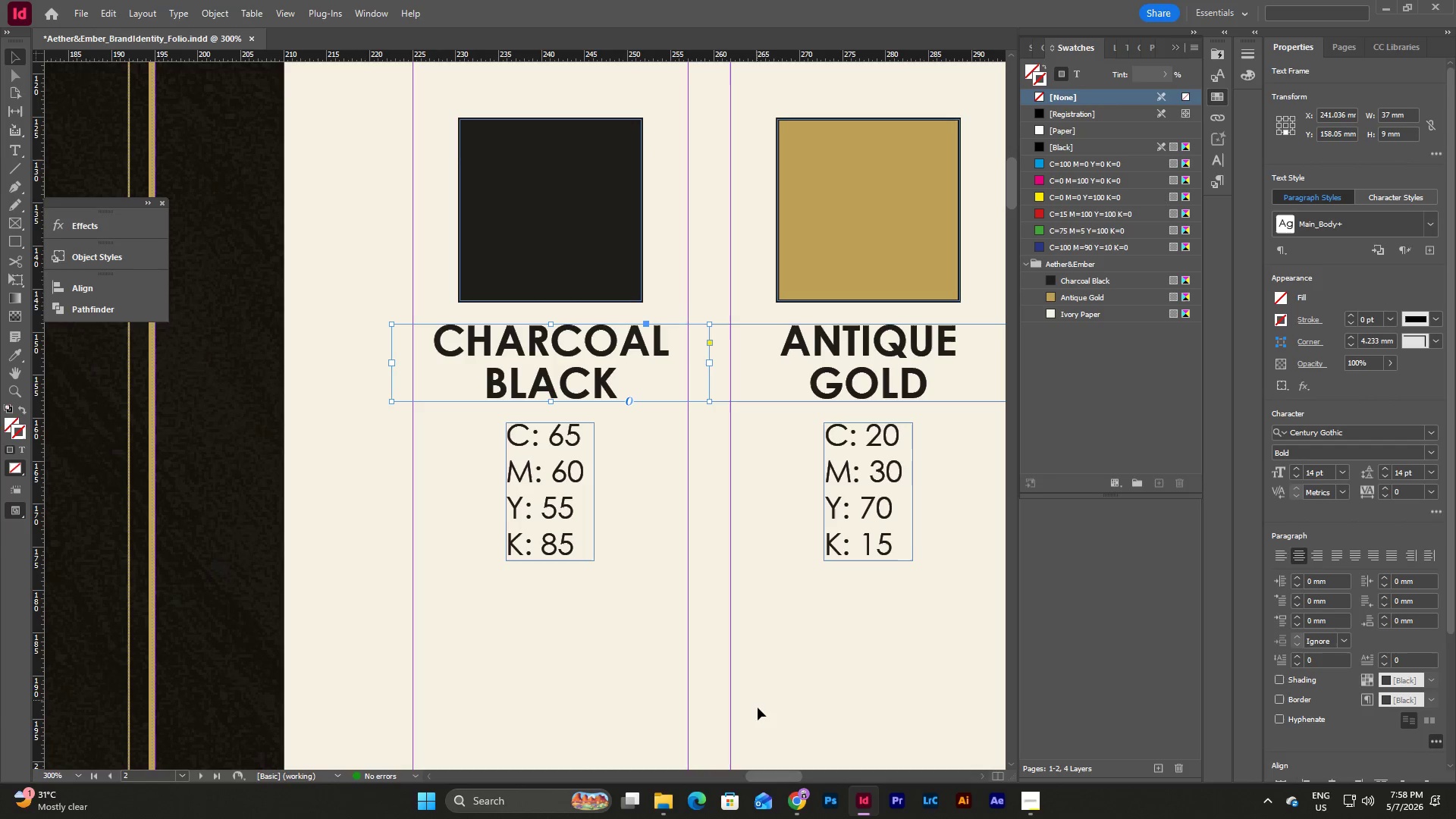 
left_click_drag(start_coordinate=[792, 774], to_coordinate=[785, 769])
 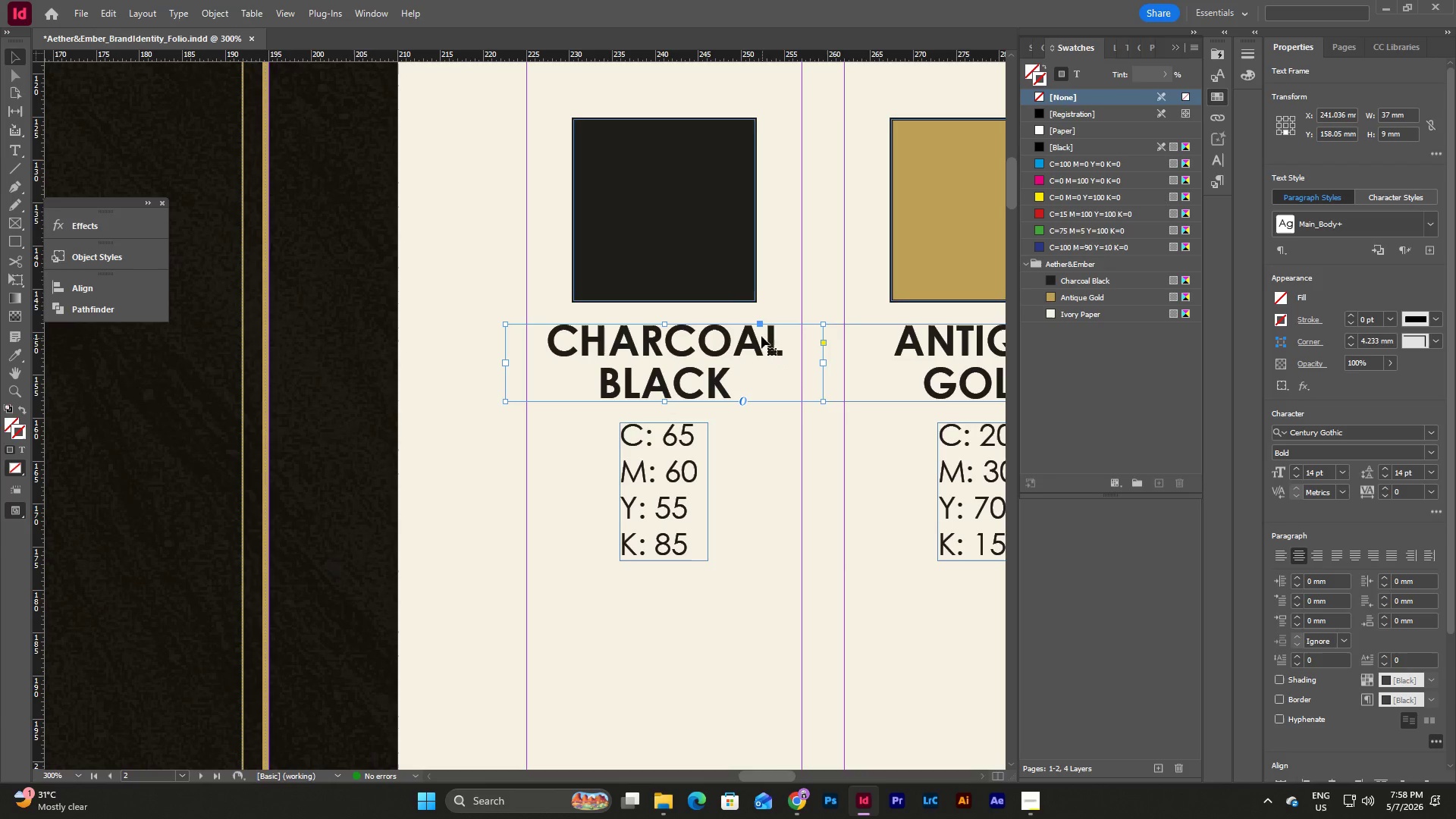 
left_click([761, 336])
 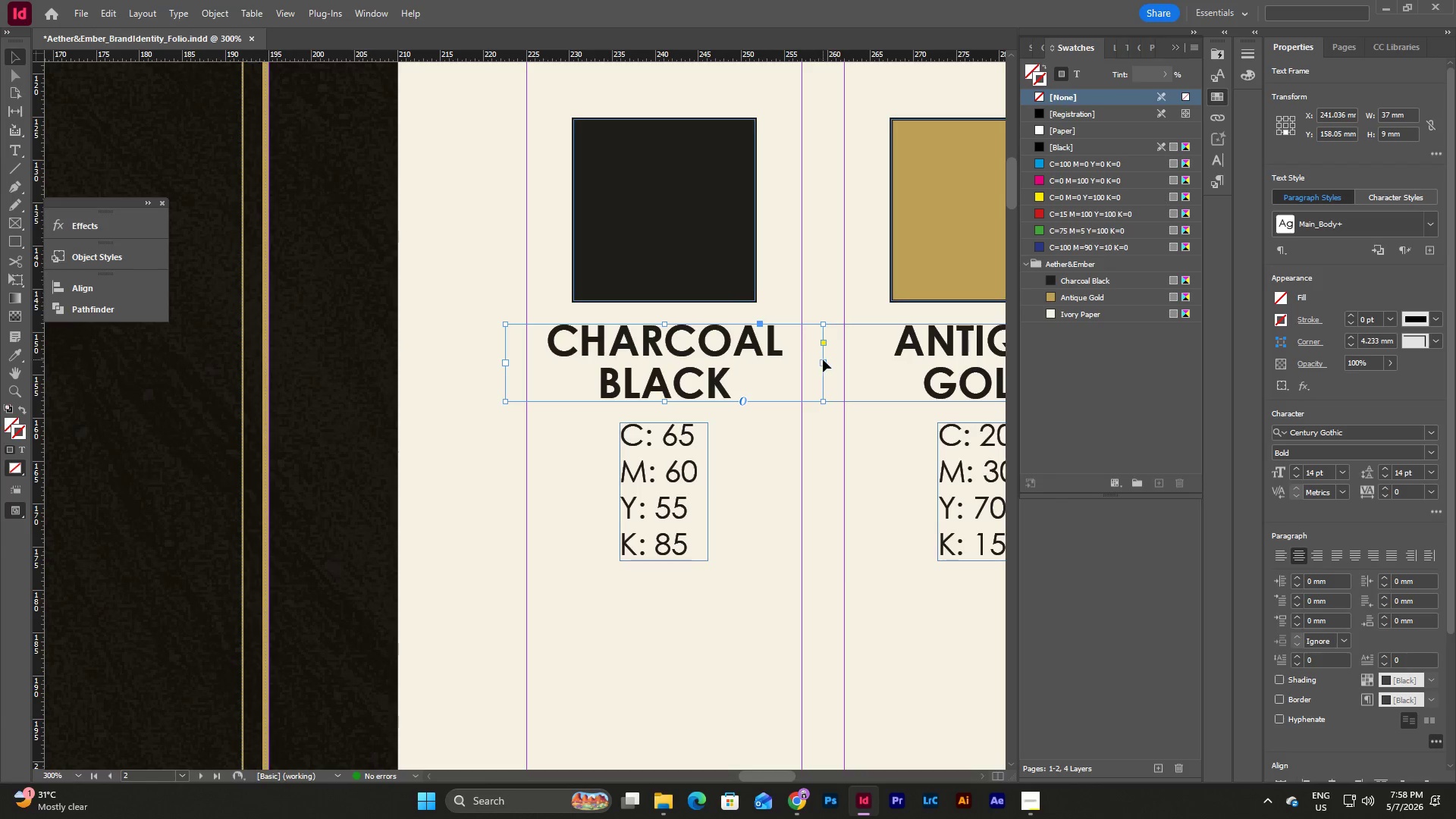 
left_click_drag(start_coordinate=[826, 362], to_coordinate=[802, 365])
 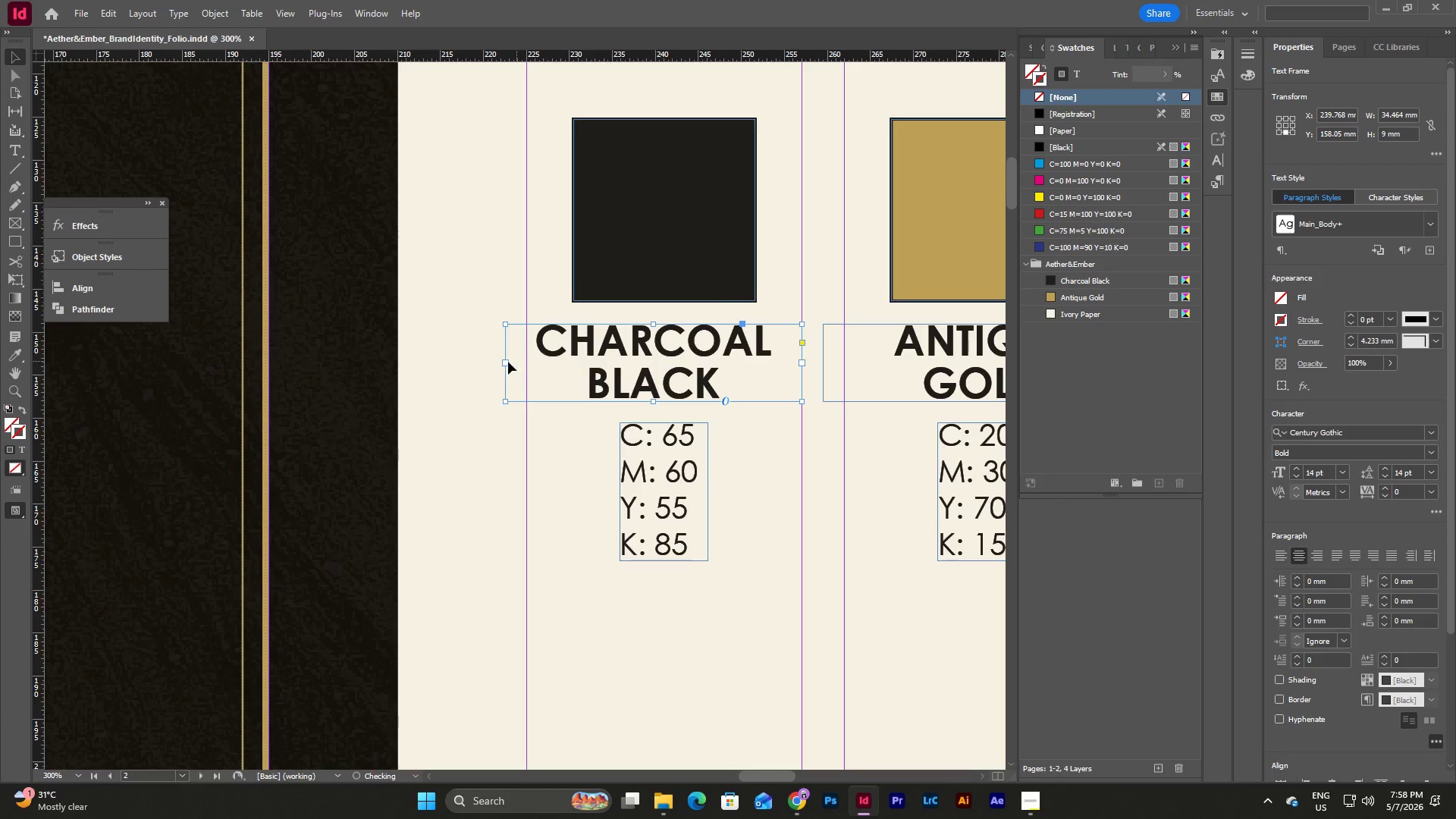 
left_click_drag(start_coordinate=[507, 362], to_coordinate=[524, 364])
 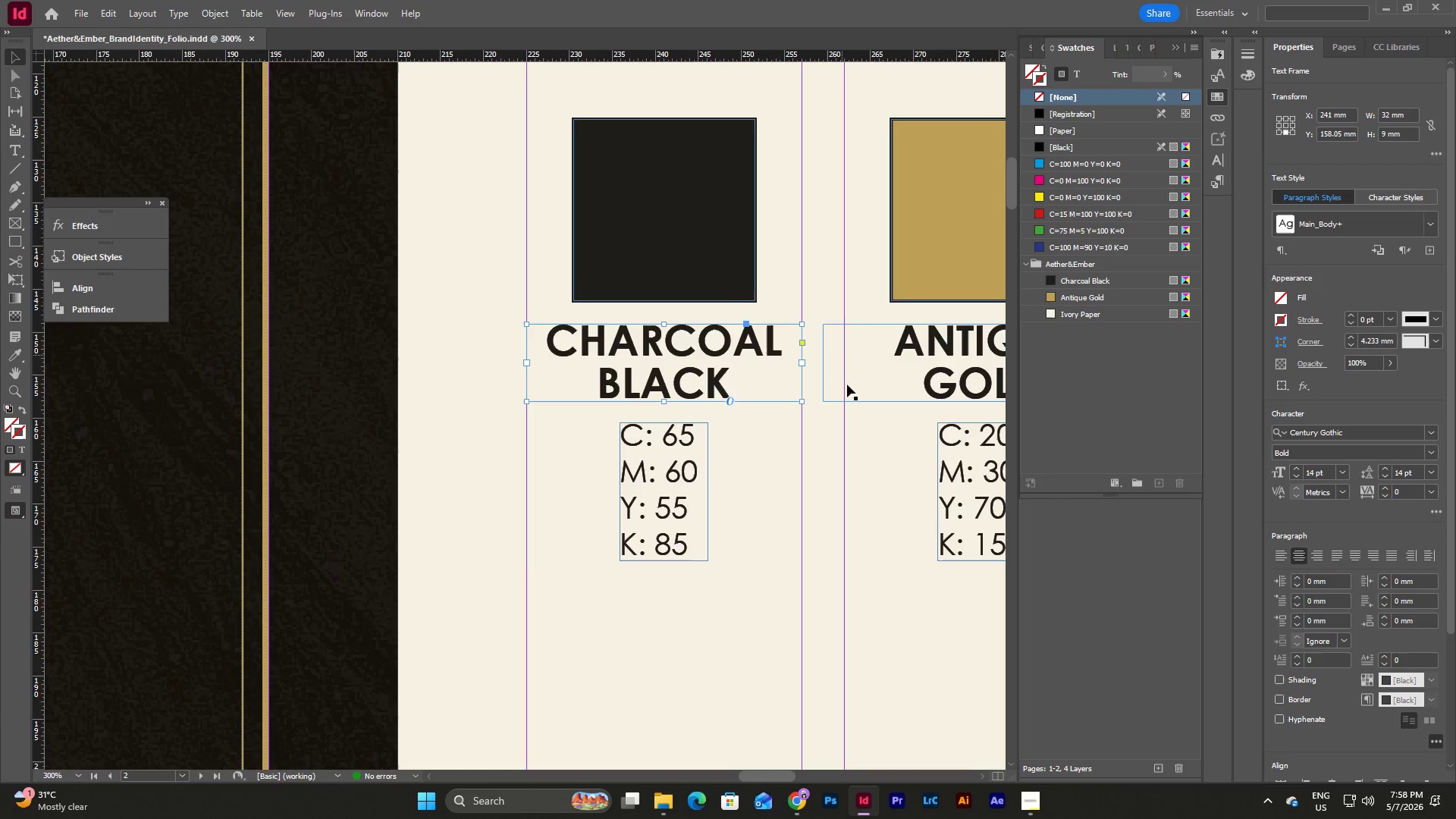 
left_click([850, 383])
 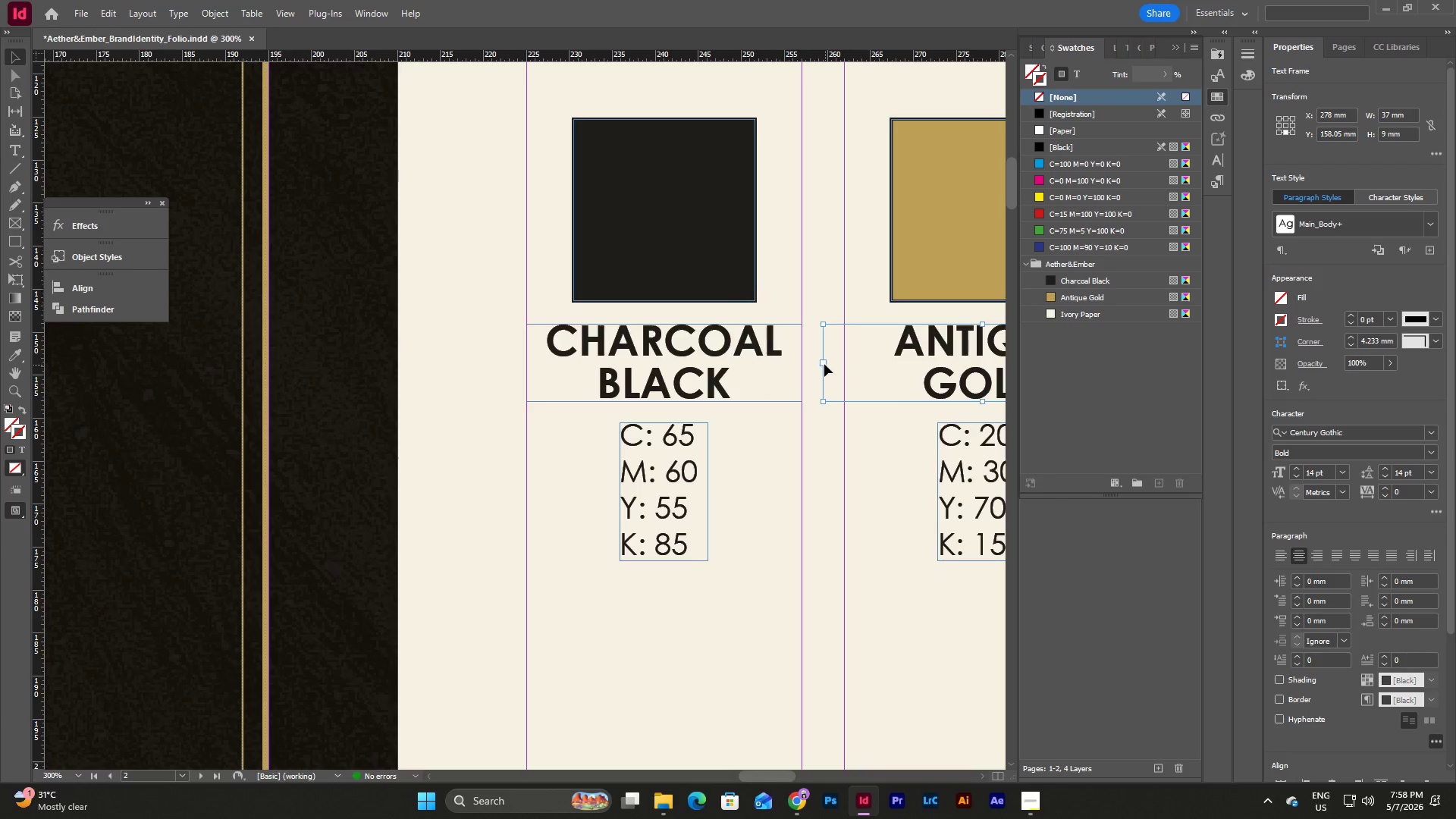 
left_click_drag(start_coordinate=[823, 361], to_coordinate=[843, 362])
 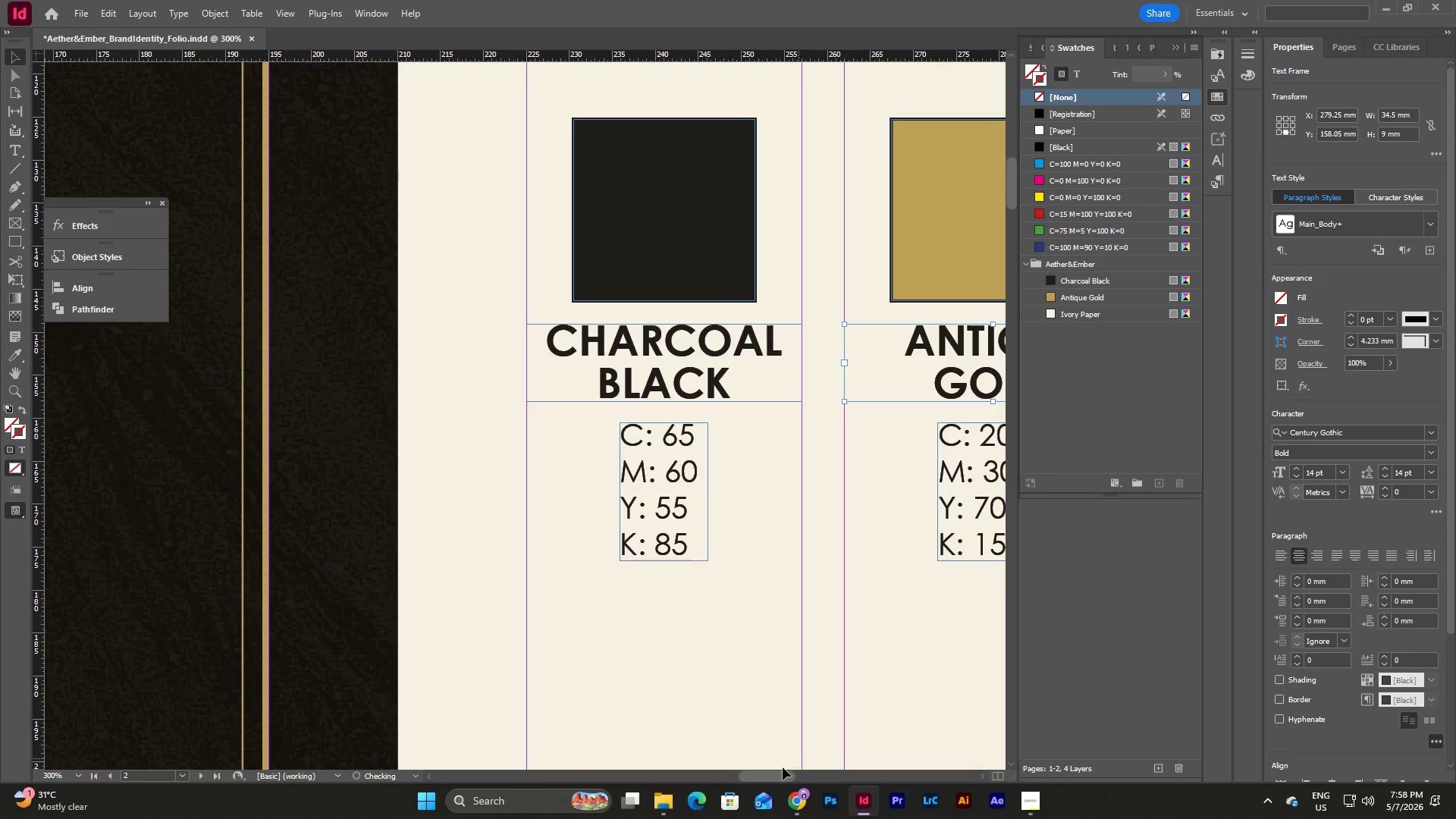 
left_click_drag(start_coordinate=[770, 774], to_coordinate=[796, 770])
 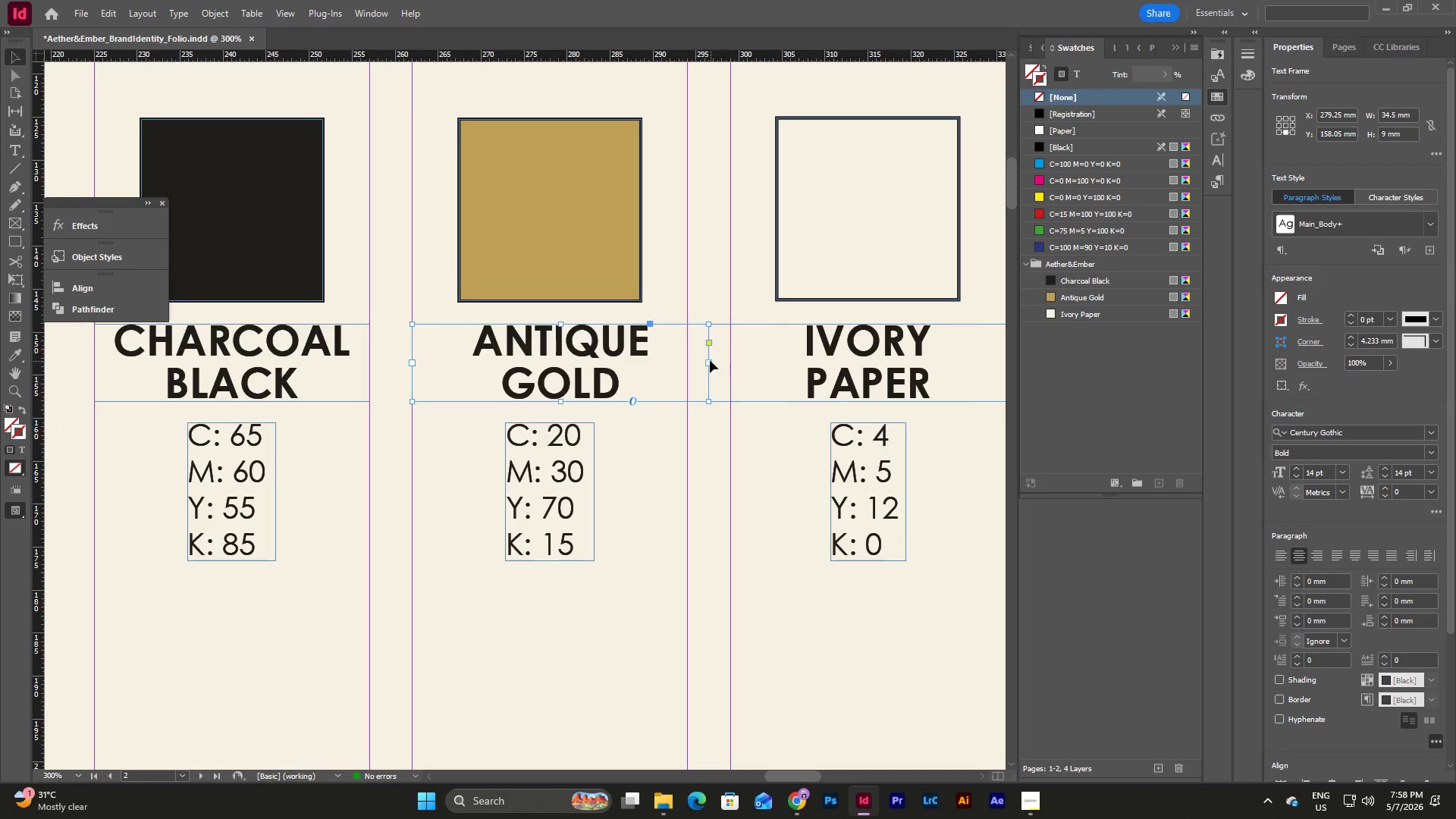 
left_click_drag(start_coordinate=[709, 360], to_coordinate=[688, 360])
 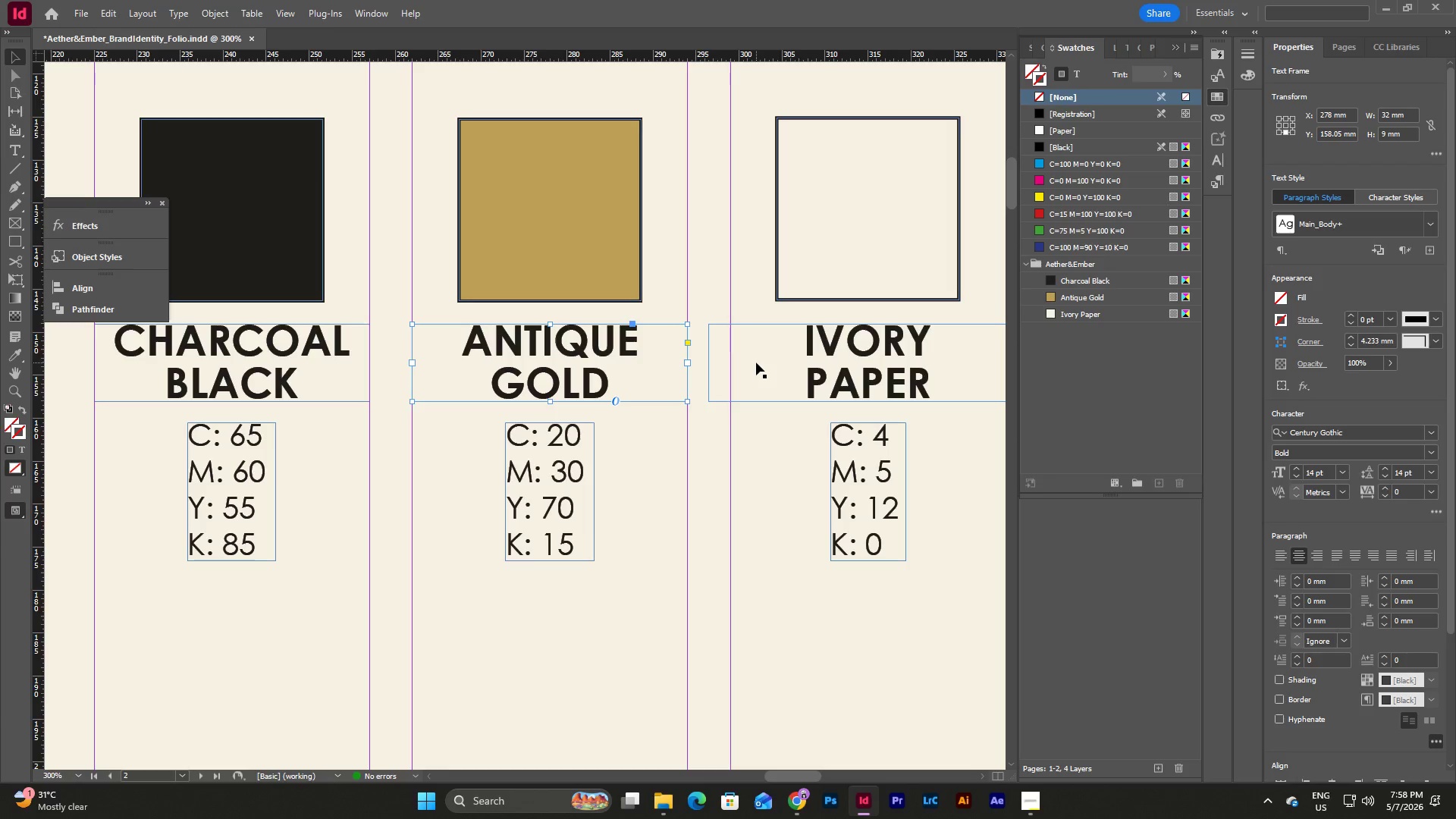 
left_click([756, 362])
 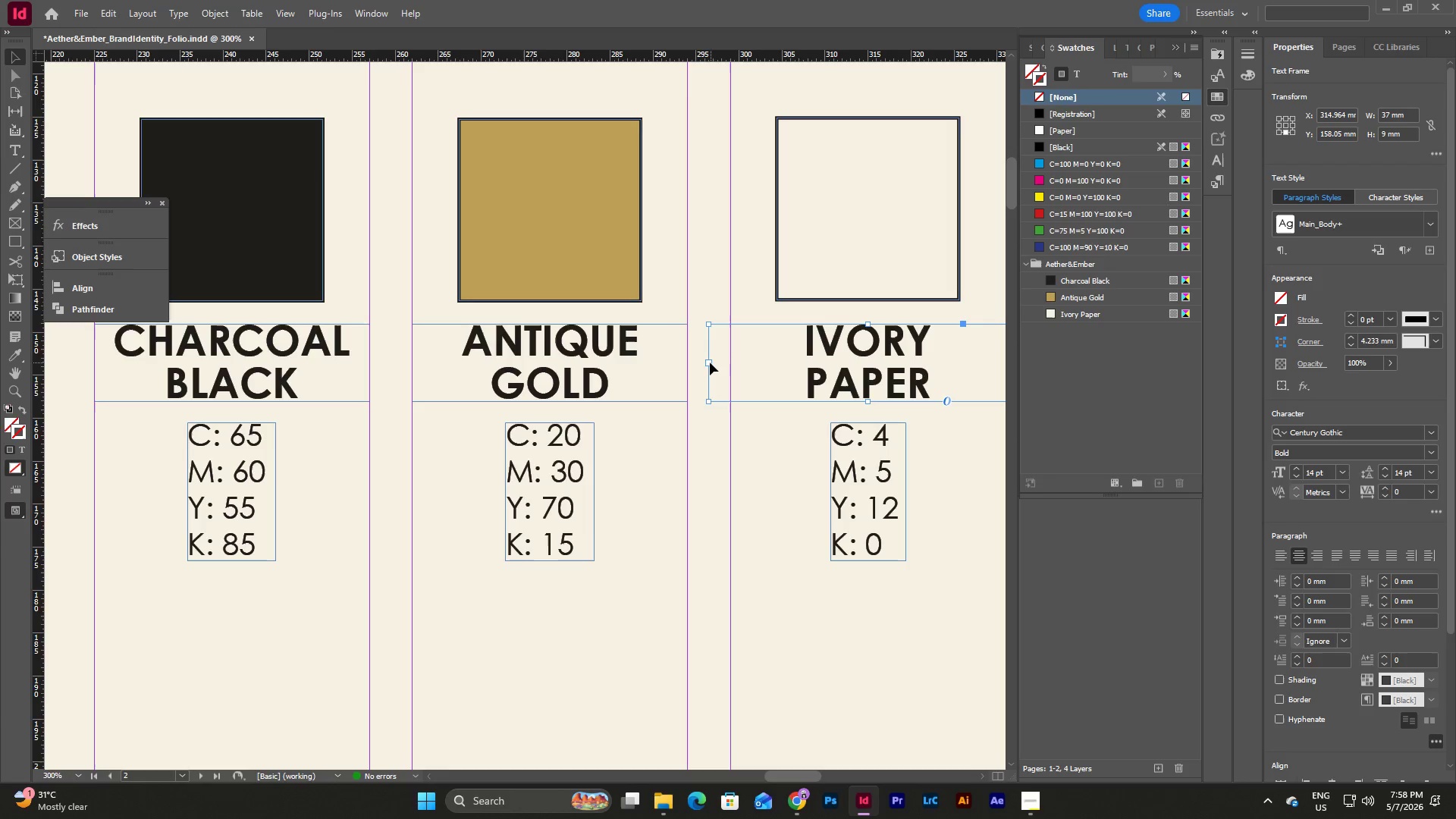 
left_click_drag(start_coordinate=[710, 362], to_coordinate=[732, 365])
 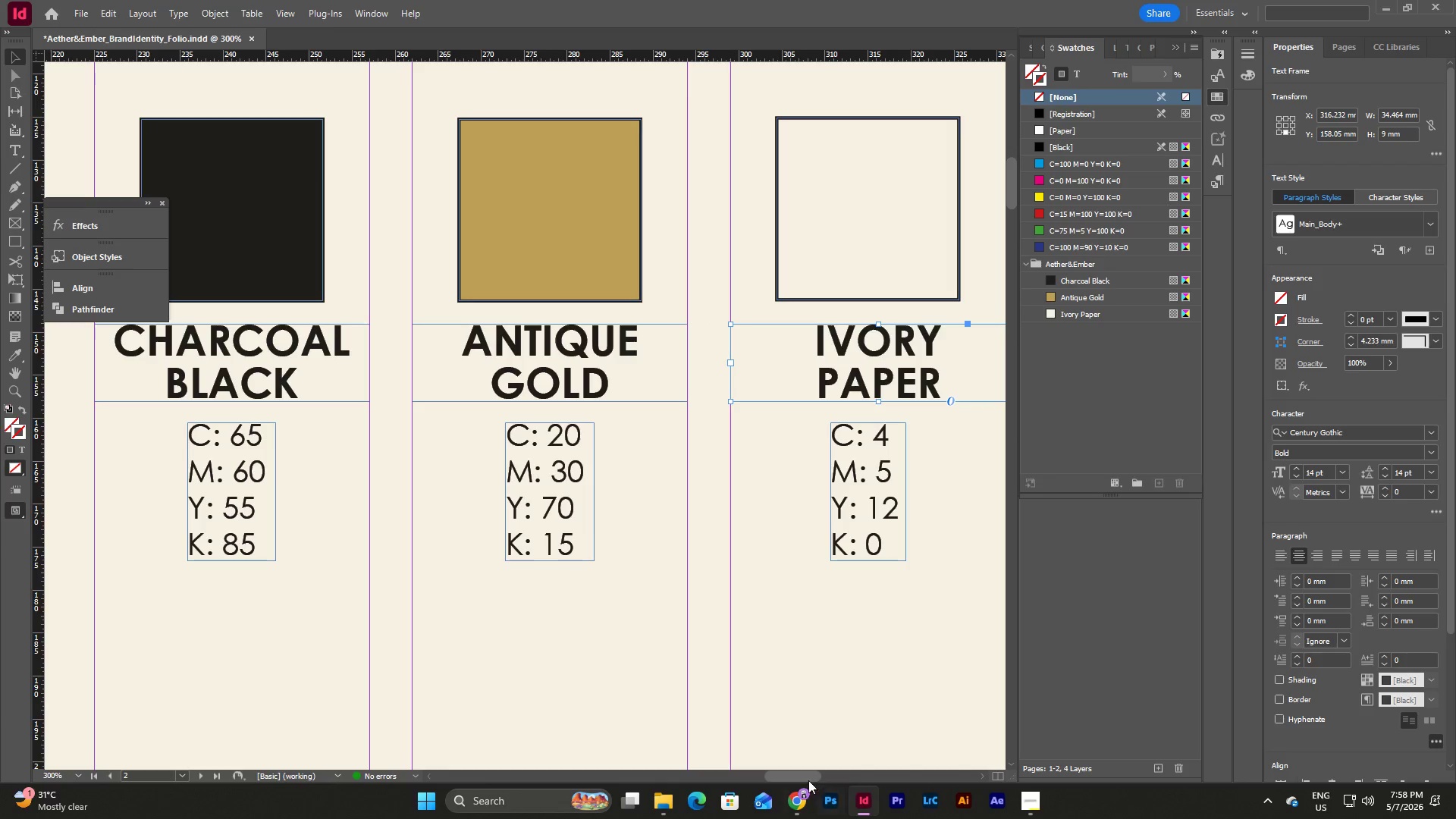 
left_click_drag(start_coordinate=[805, 777], to_coordinate=[815, 776])
 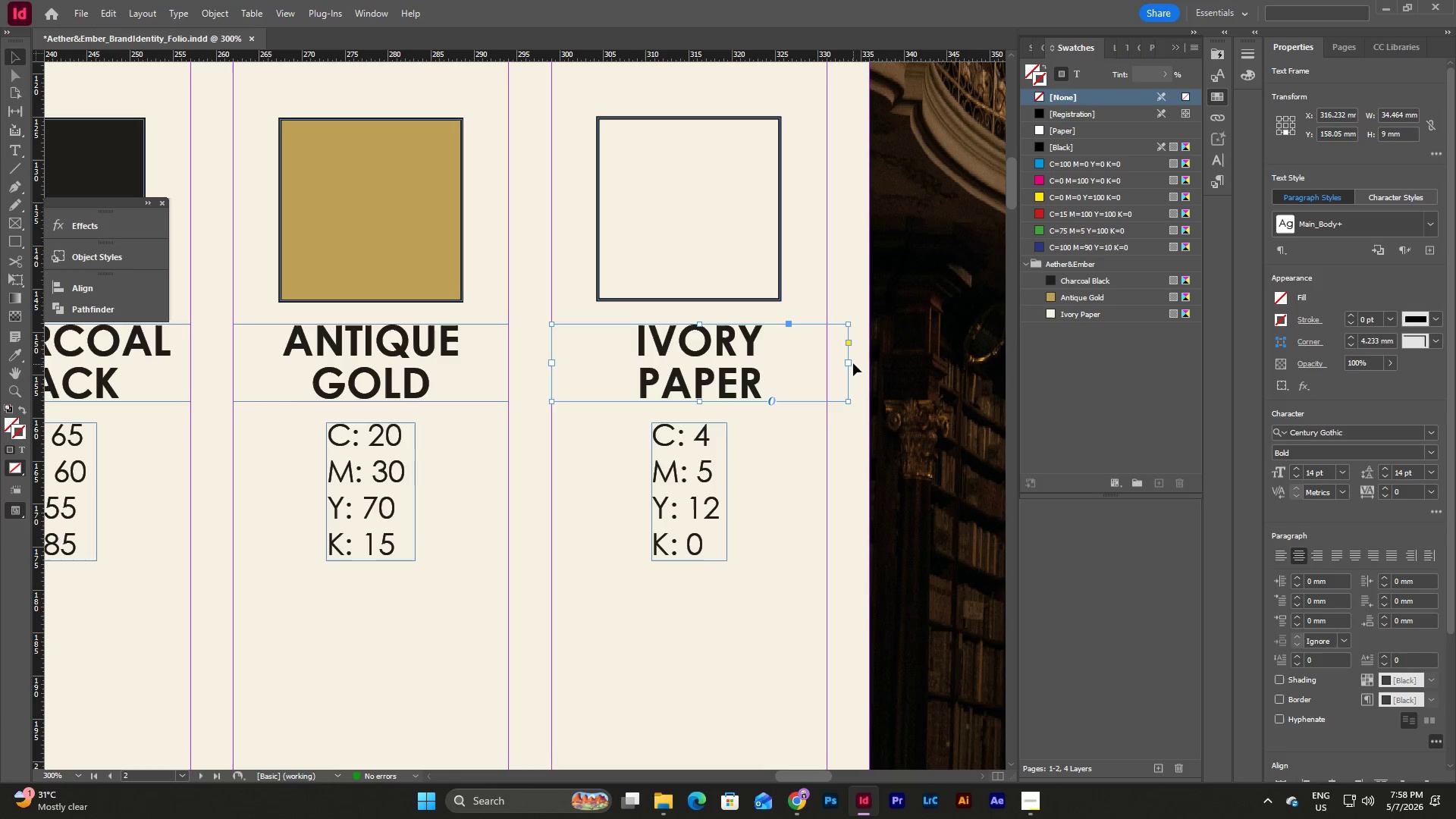 
left_click_drag(start_coordinate=[850, 362], to_coordinate=[829, 362])
 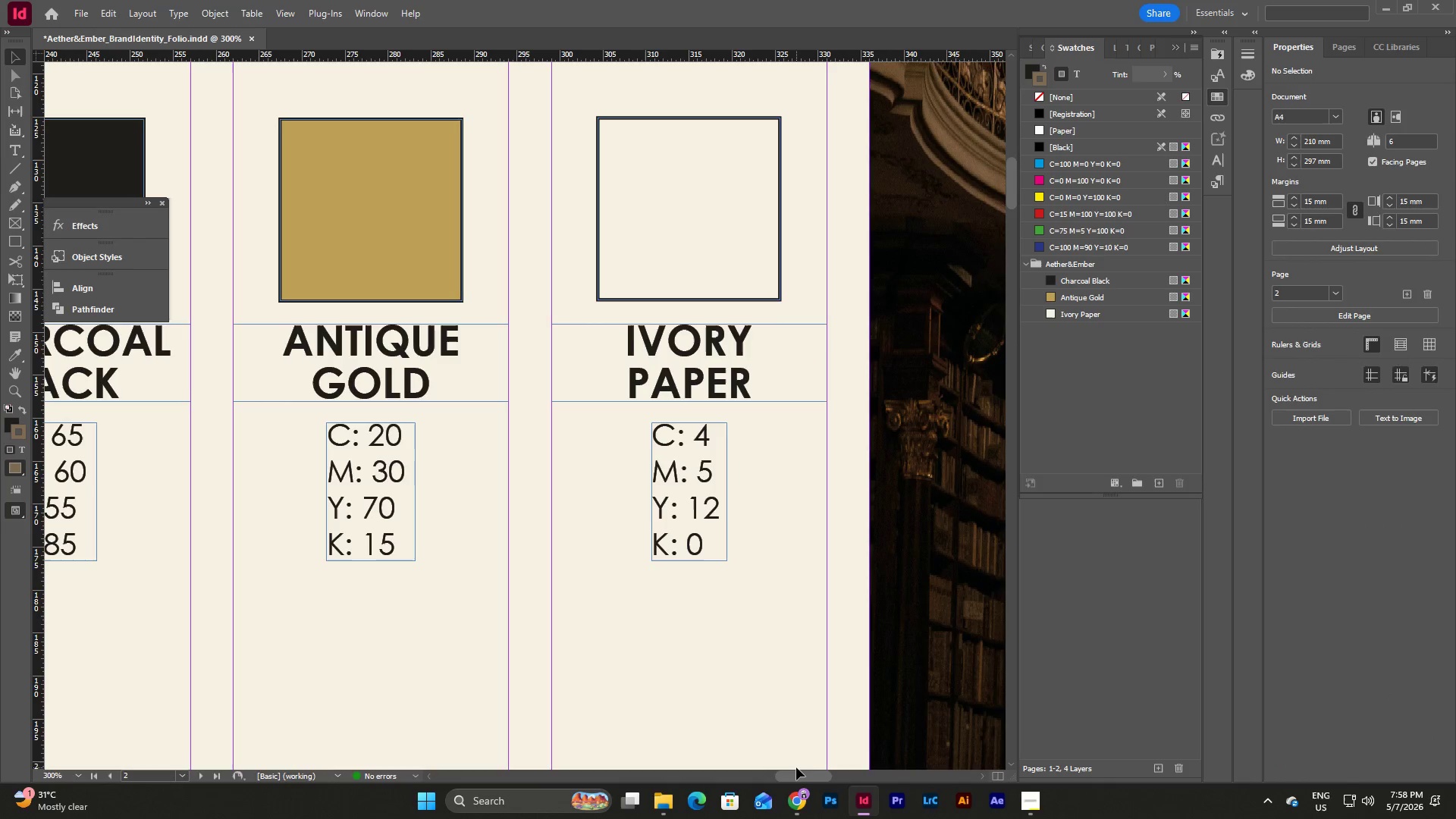 
left_click_drag(start_coordinate=[802, 777], to_coordinate=[787, 780])
 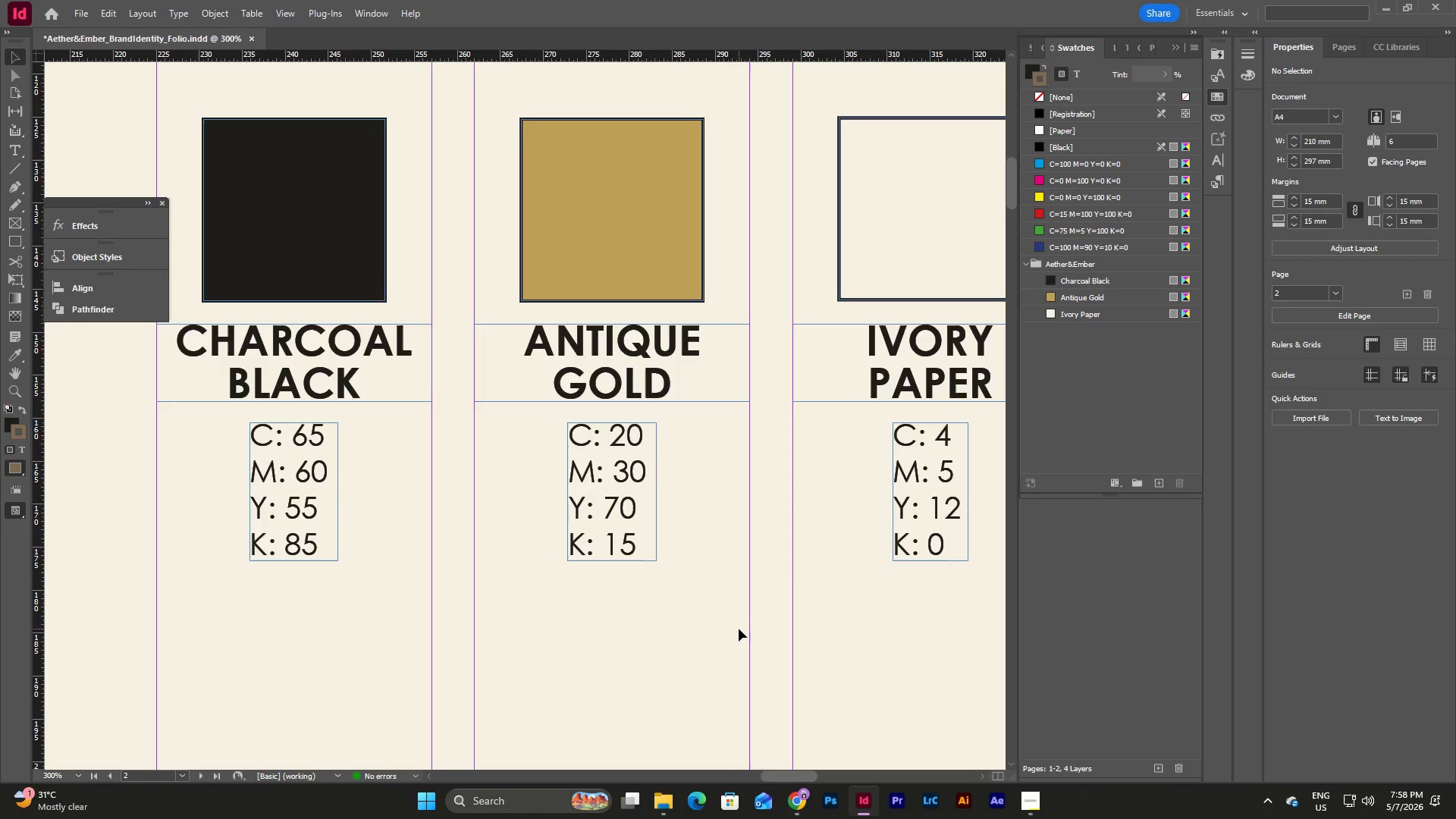 
left_click([764, 664])
 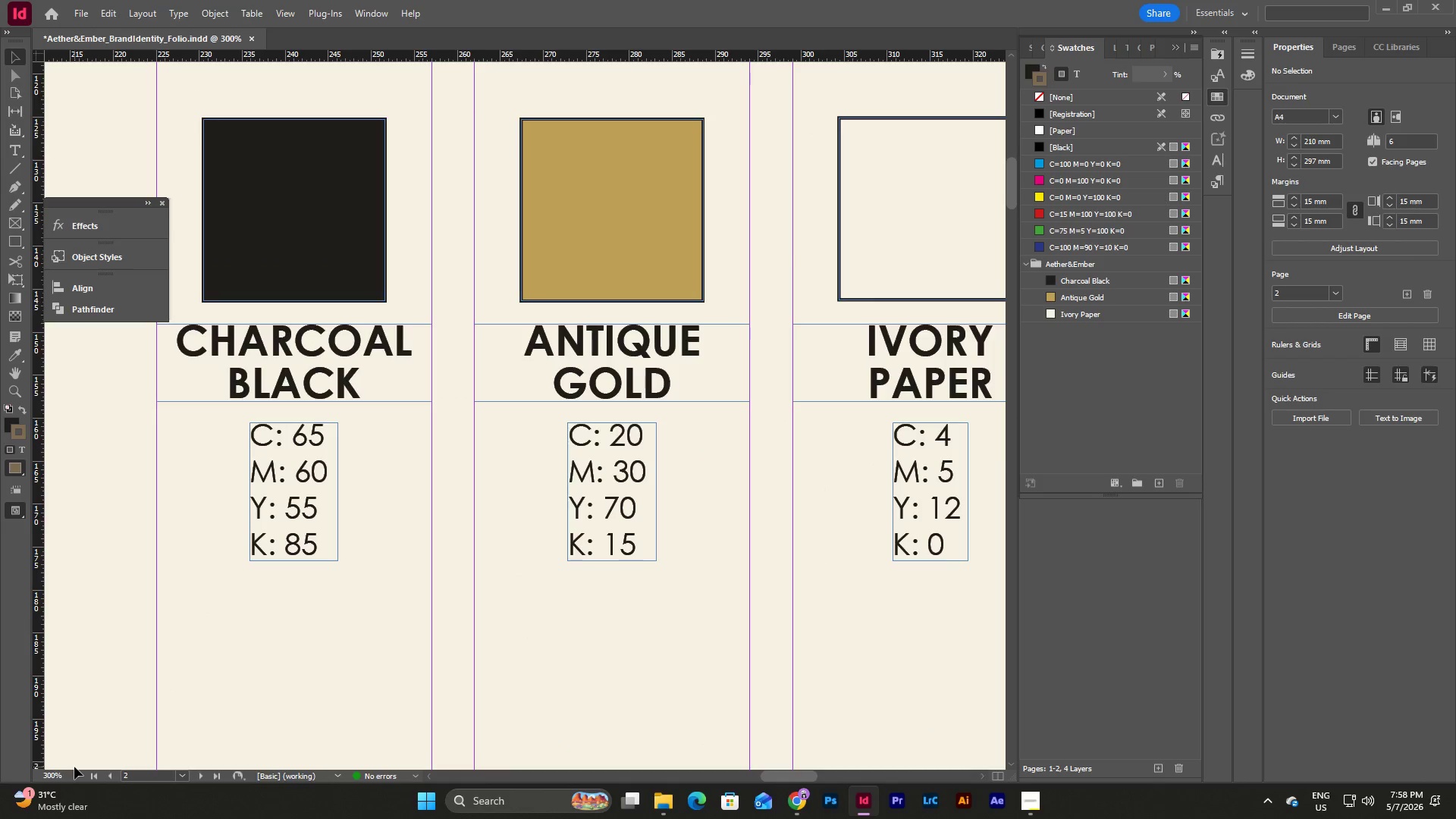 
scroll: coordinate [733, 624], scroll_direction: none, amount: 0.0
 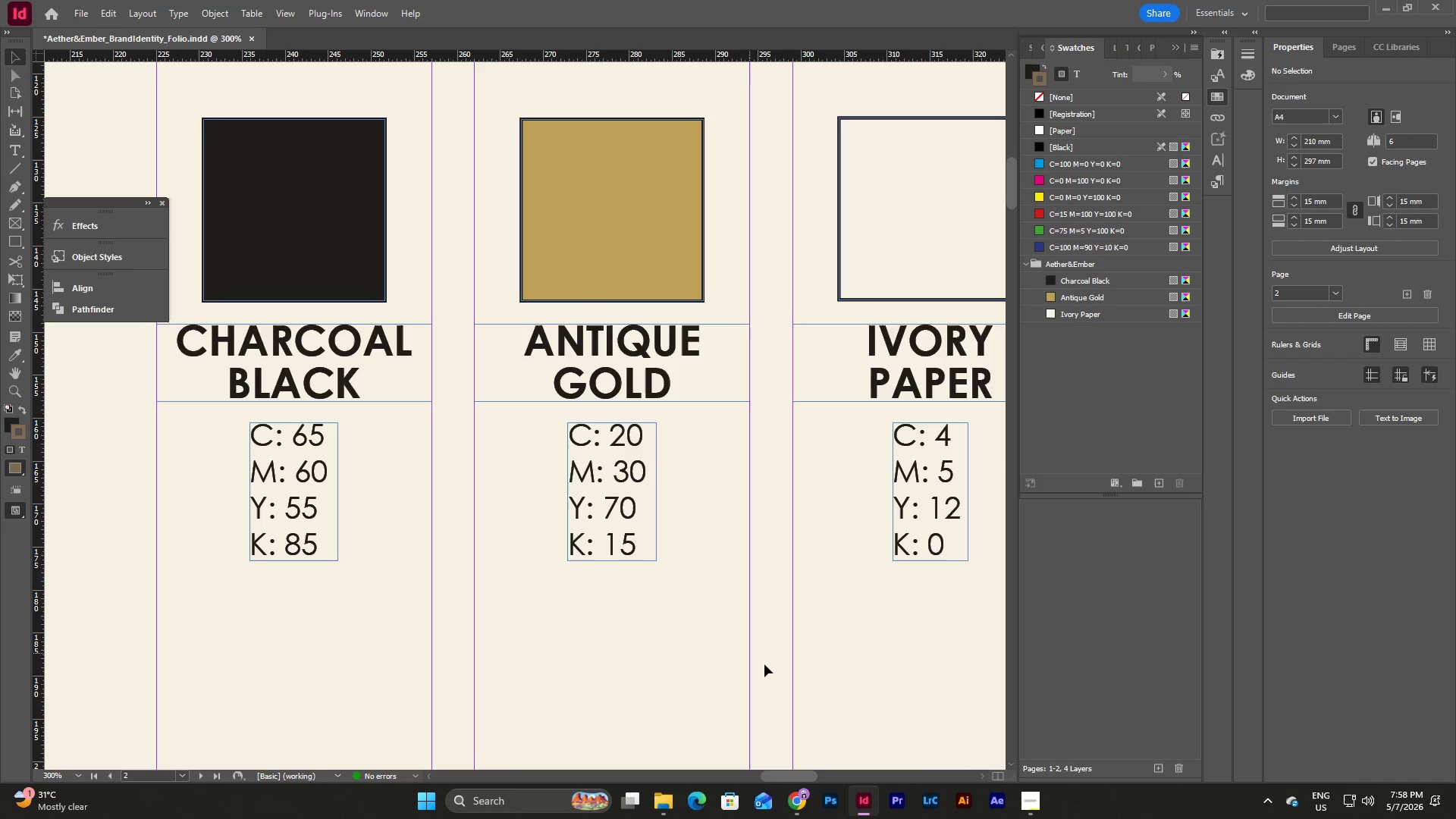 
double_click([78, 772])
 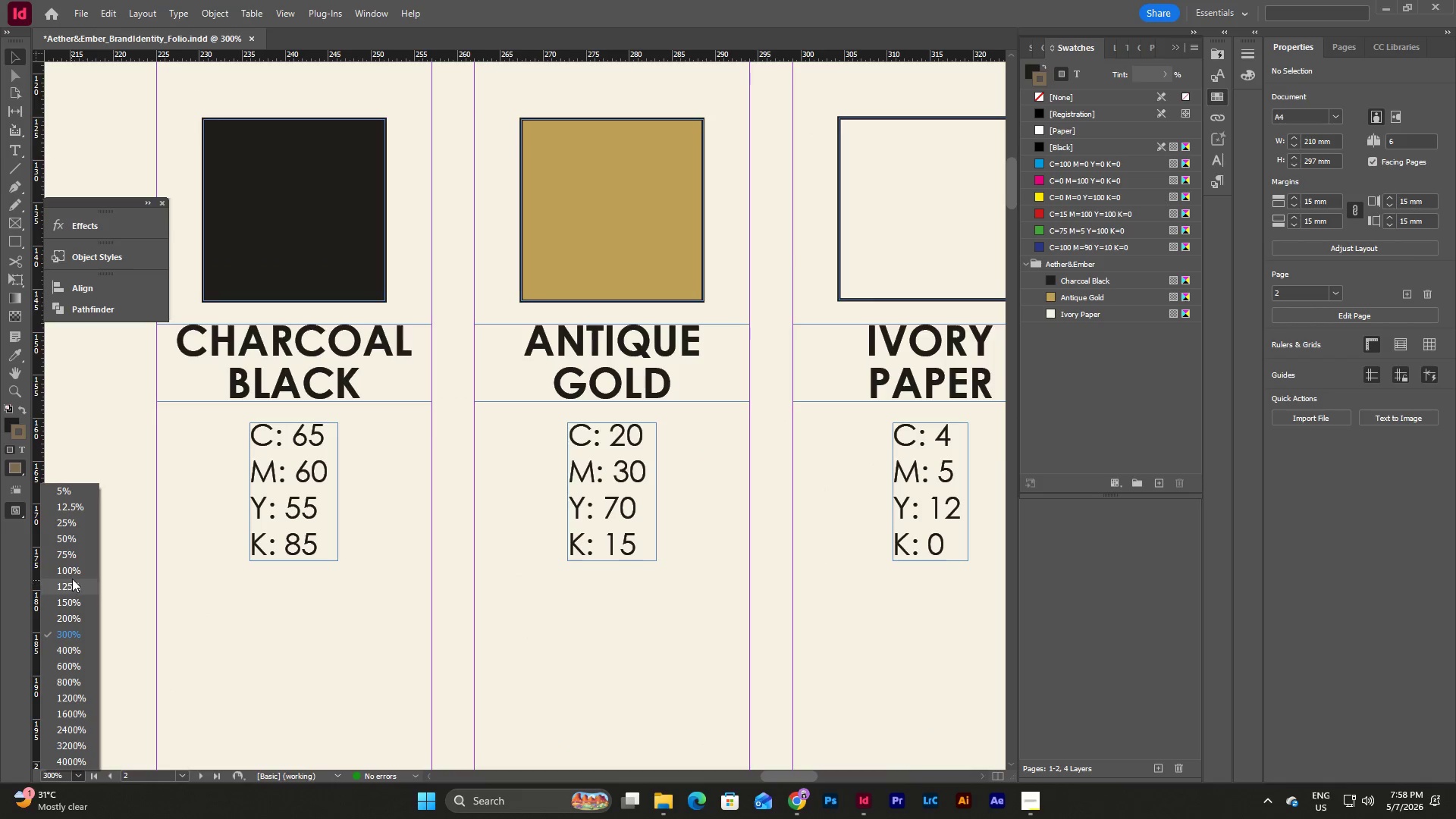 
left_click([75, 570])
 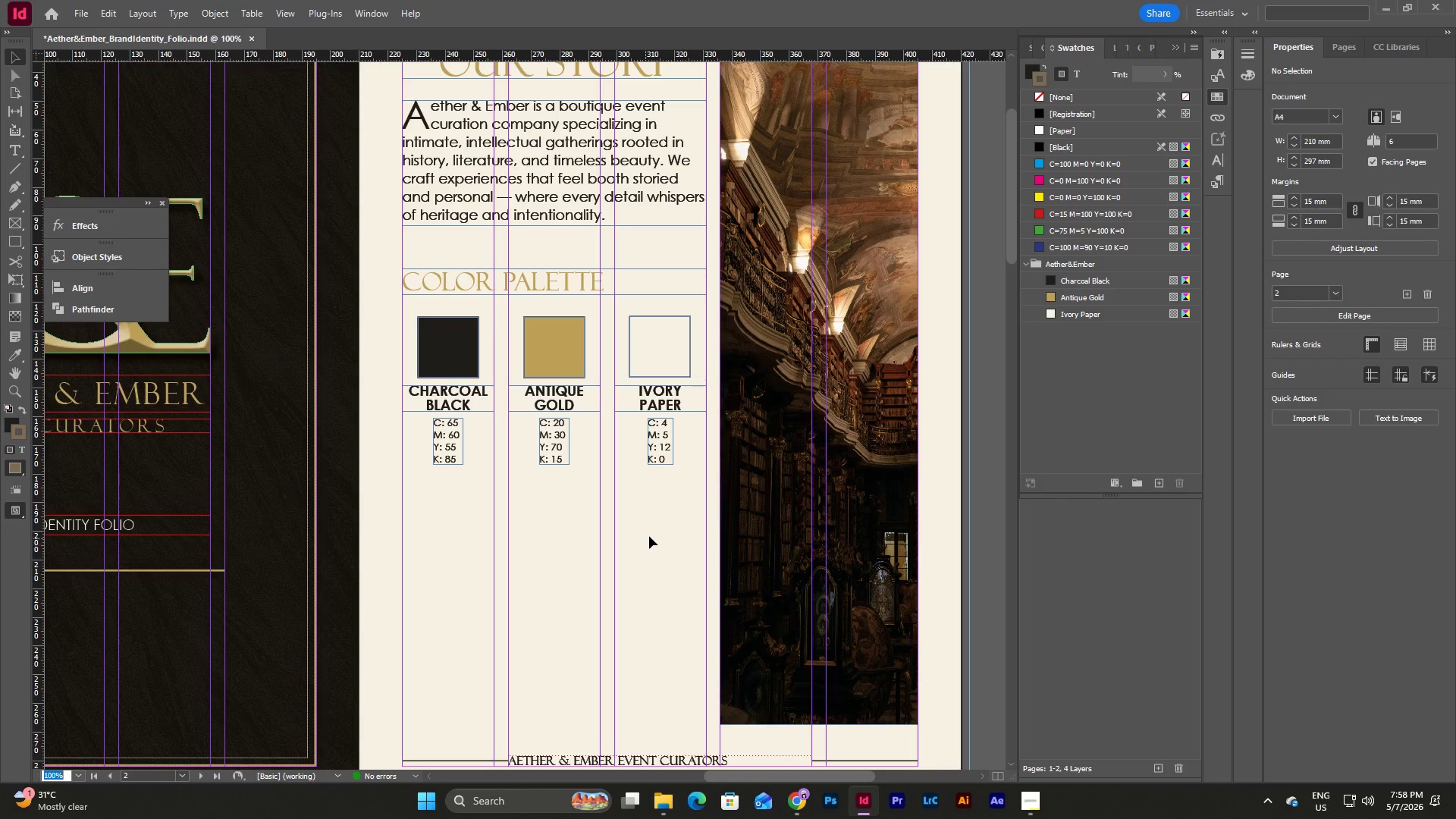 
scroll: coordinate [652, 536], scroll_direction: up, amount: 3.0
 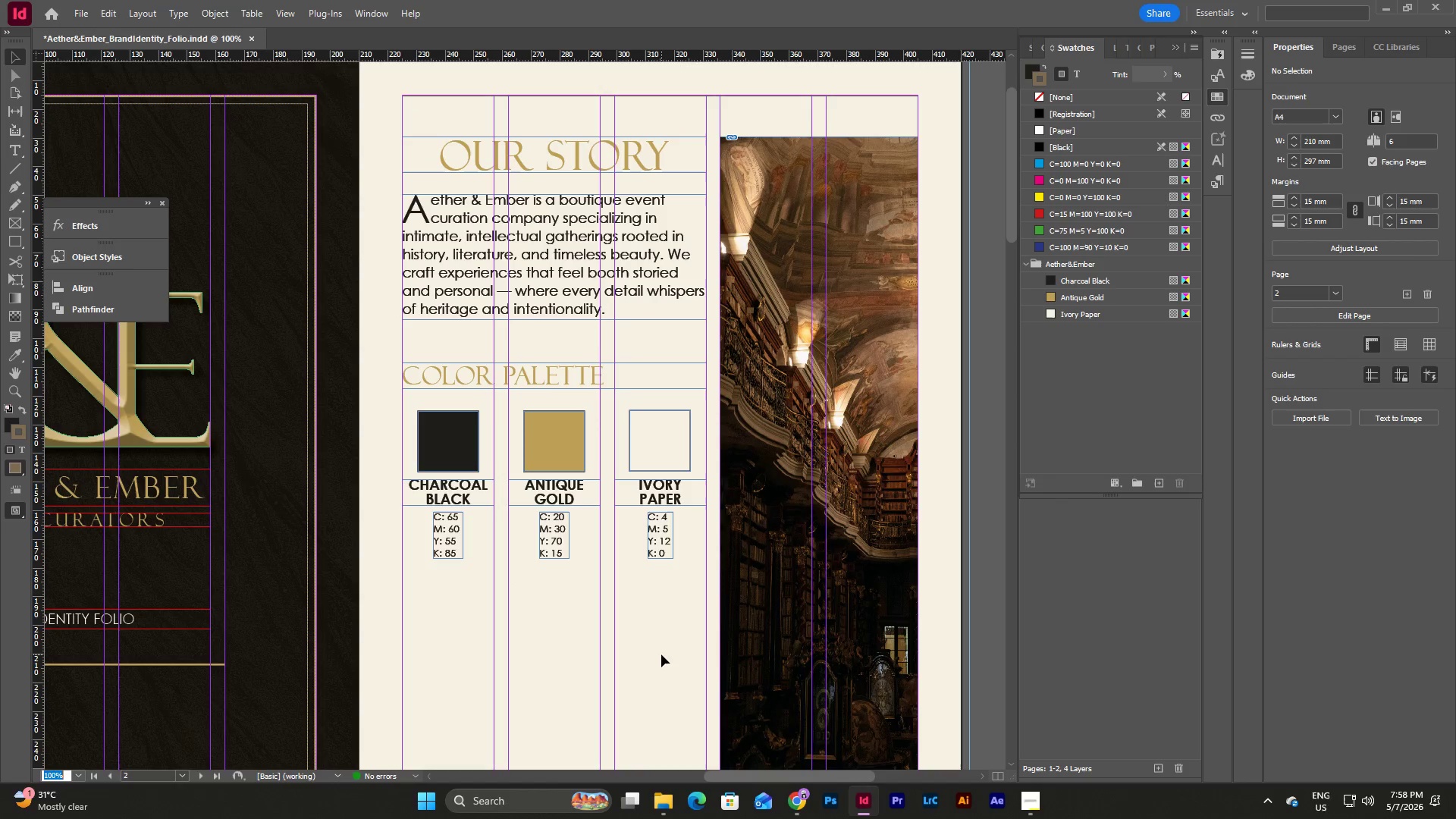 
left_click([661, 654])
 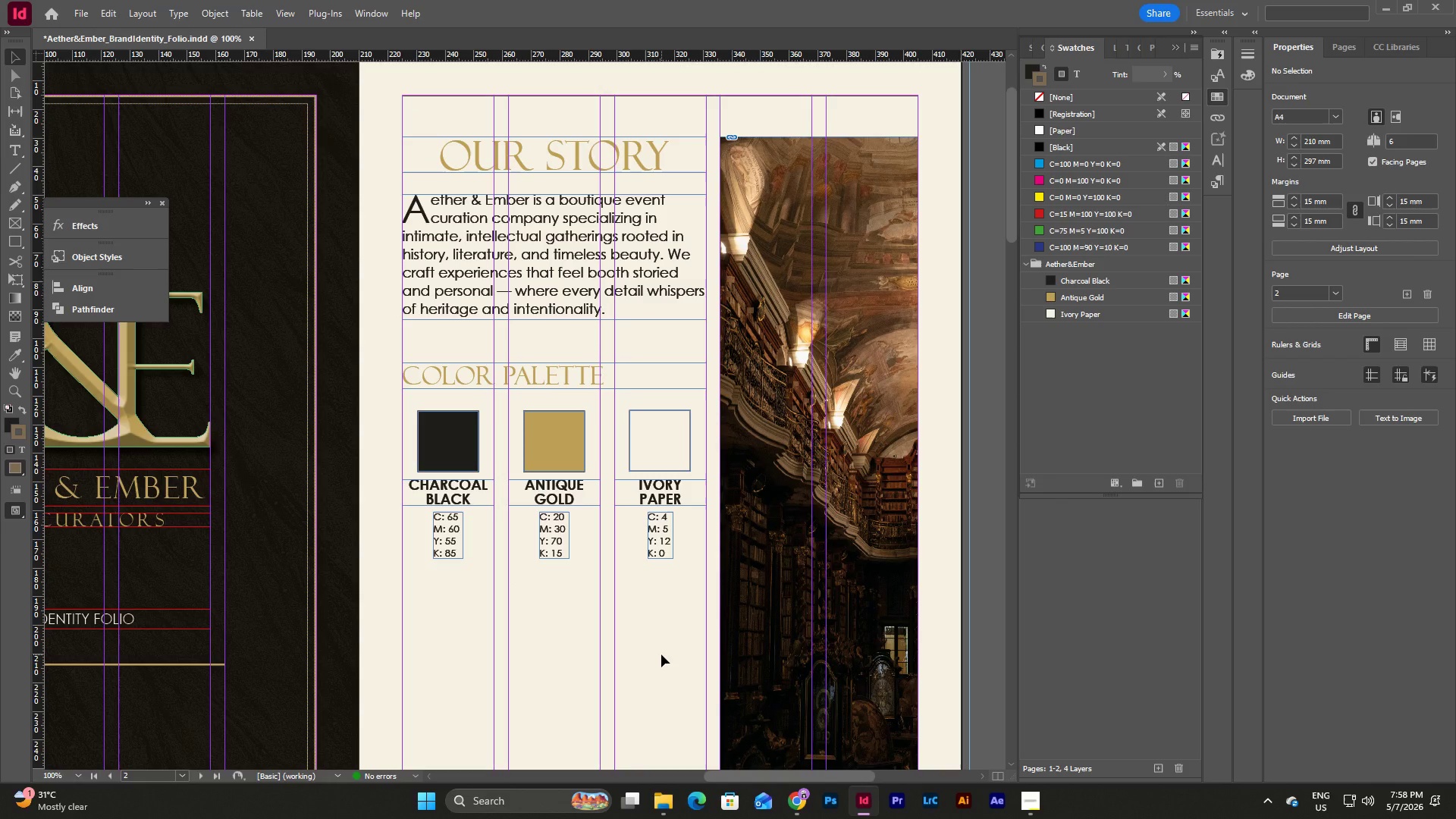 
key(W)
 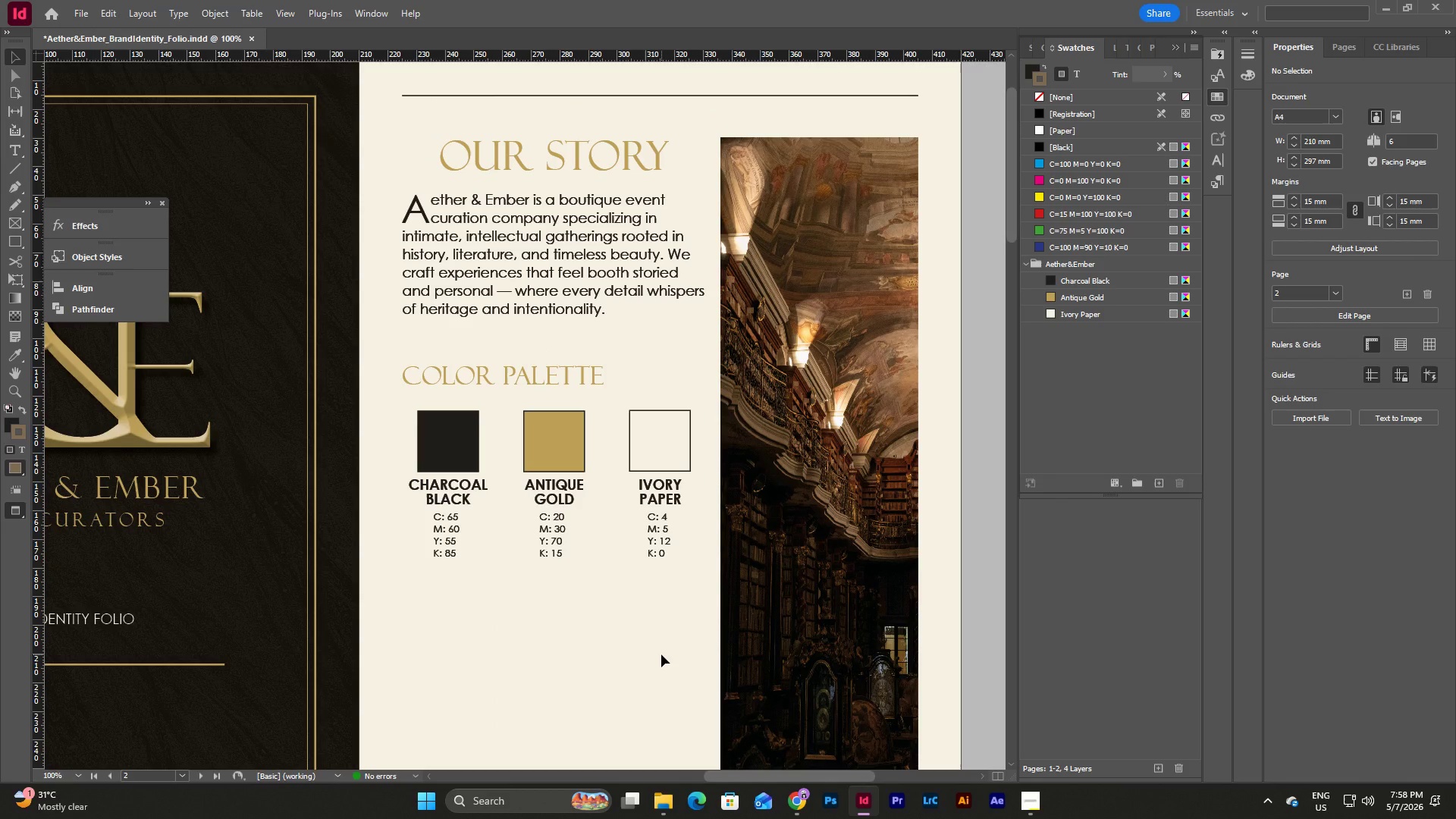 
wait(5.5)
 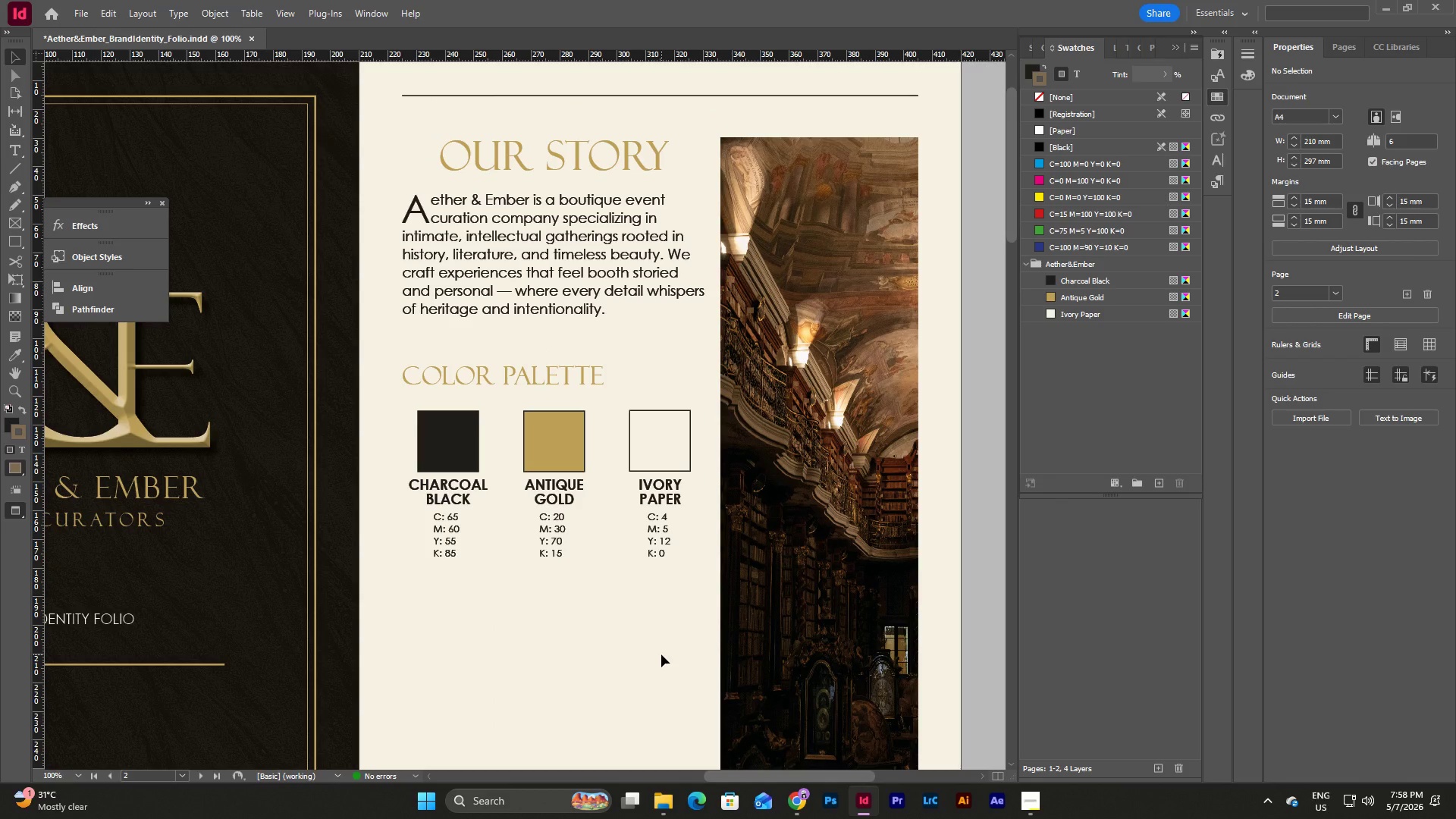 
key(W)
 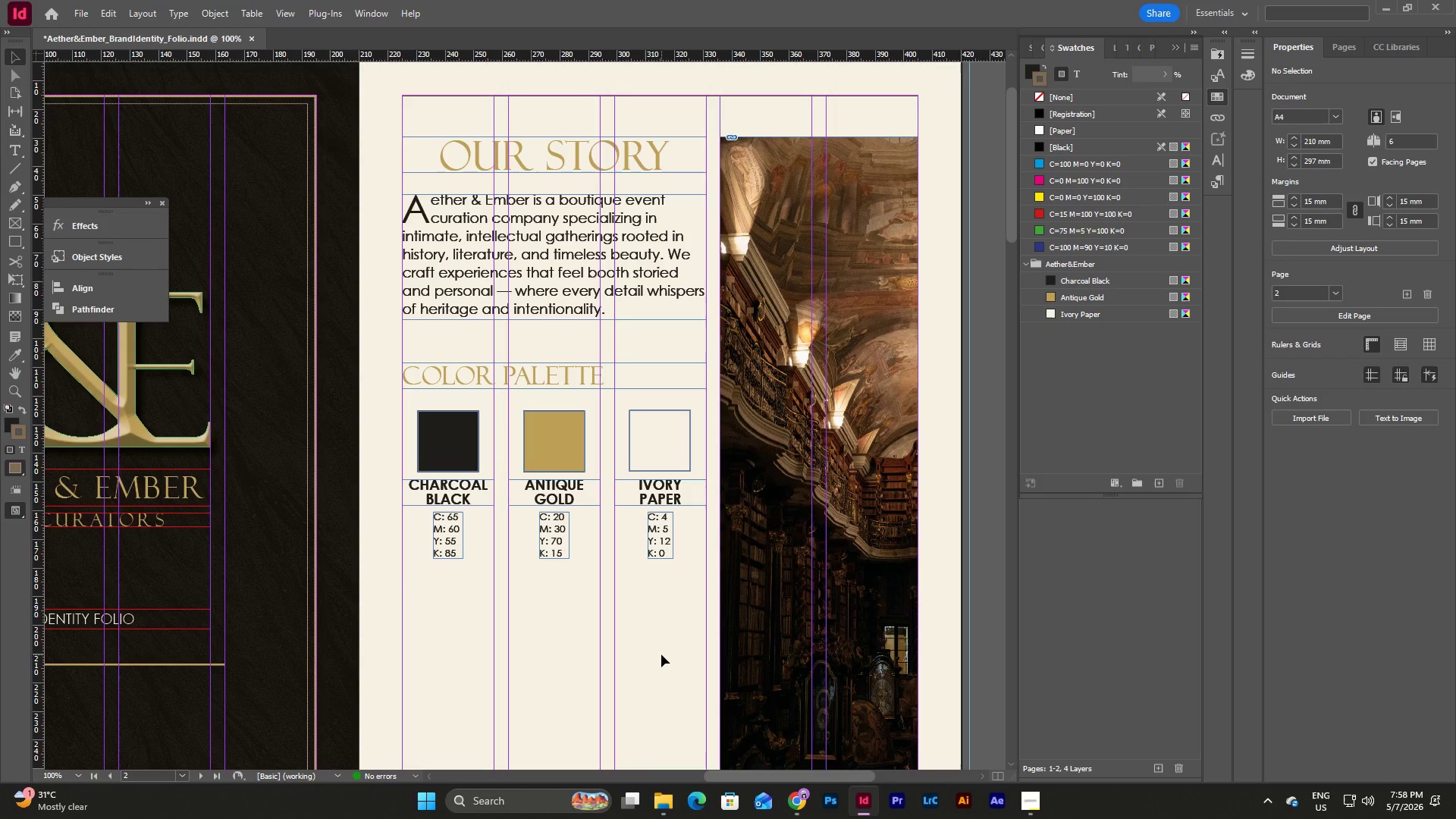 
wait(12.97)
 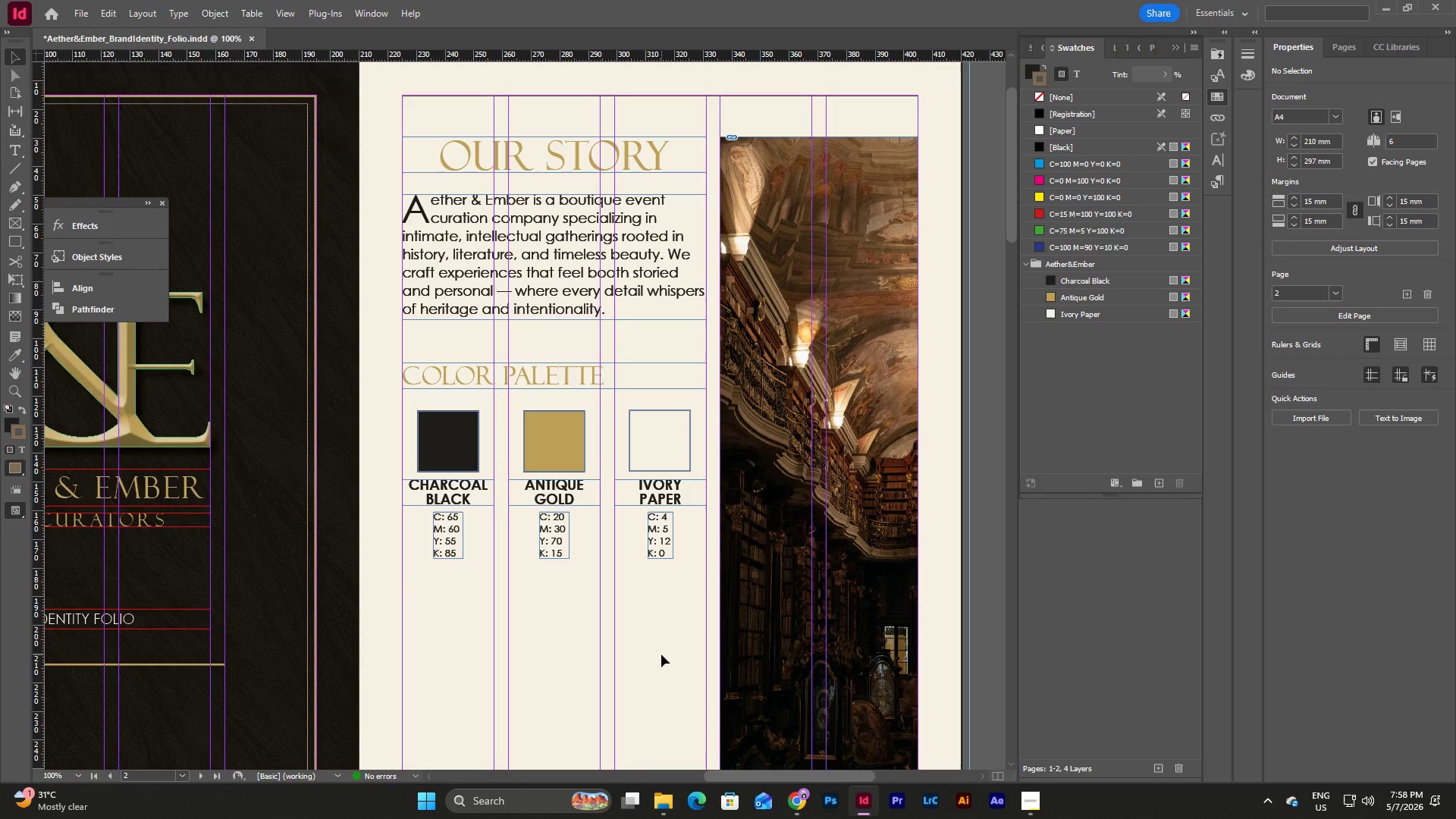 
scroll: coordinate [661, 654], scroll_direction: down, amount: 3.0
 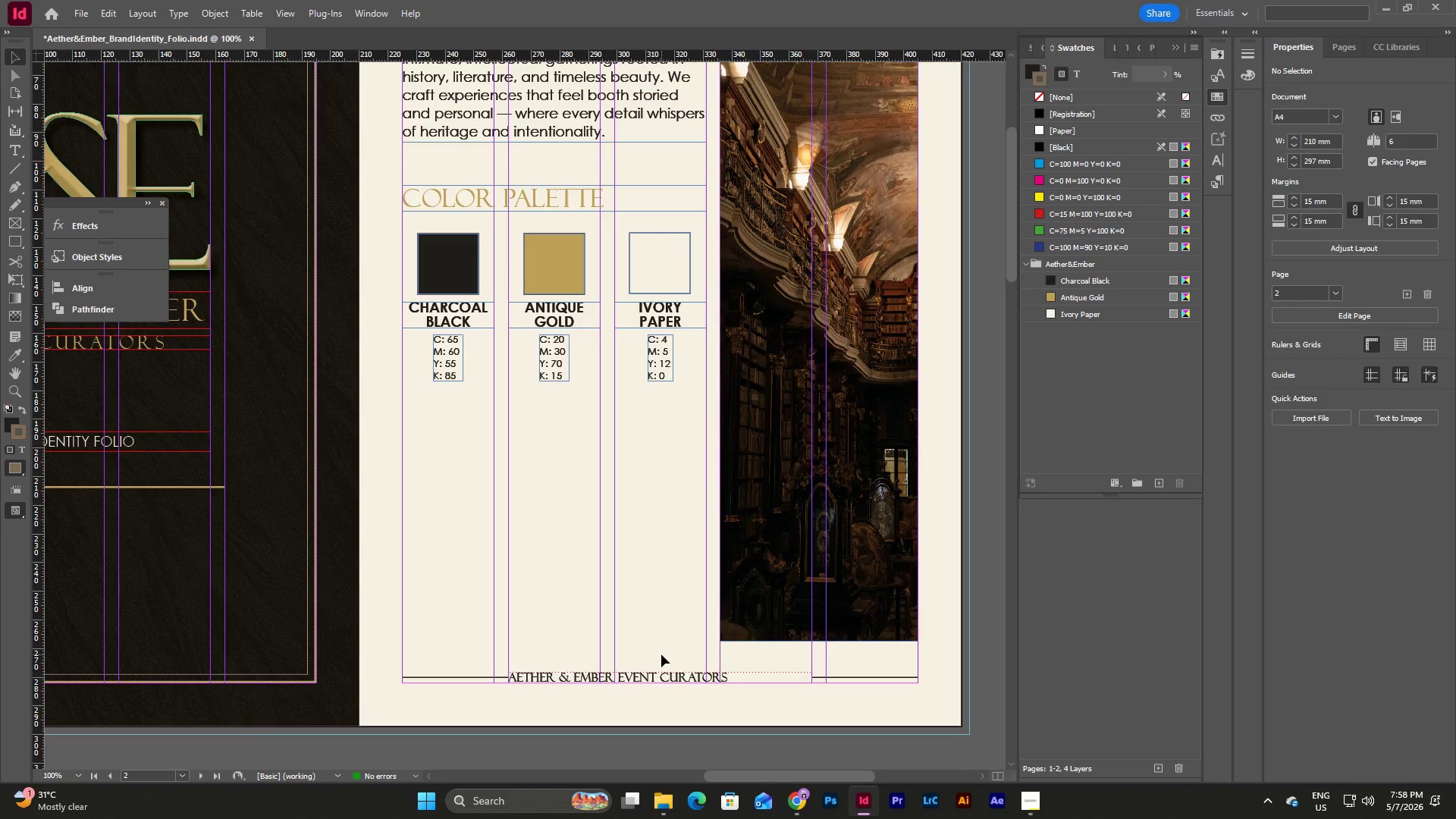 
scroll: coordinate [661, 654], scroll_direction: up, amount: 2.0
 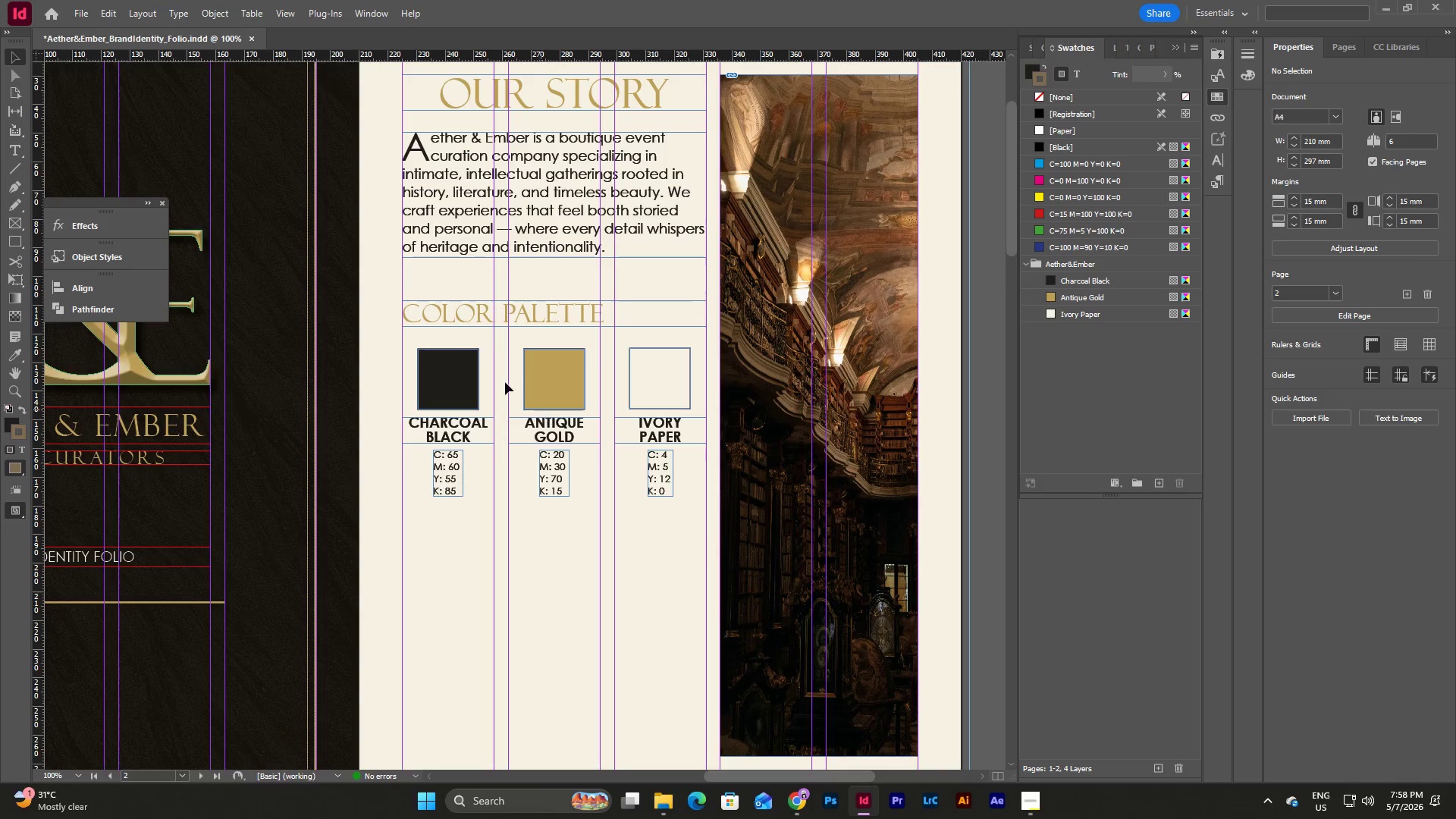 
left_click([465, 300])
 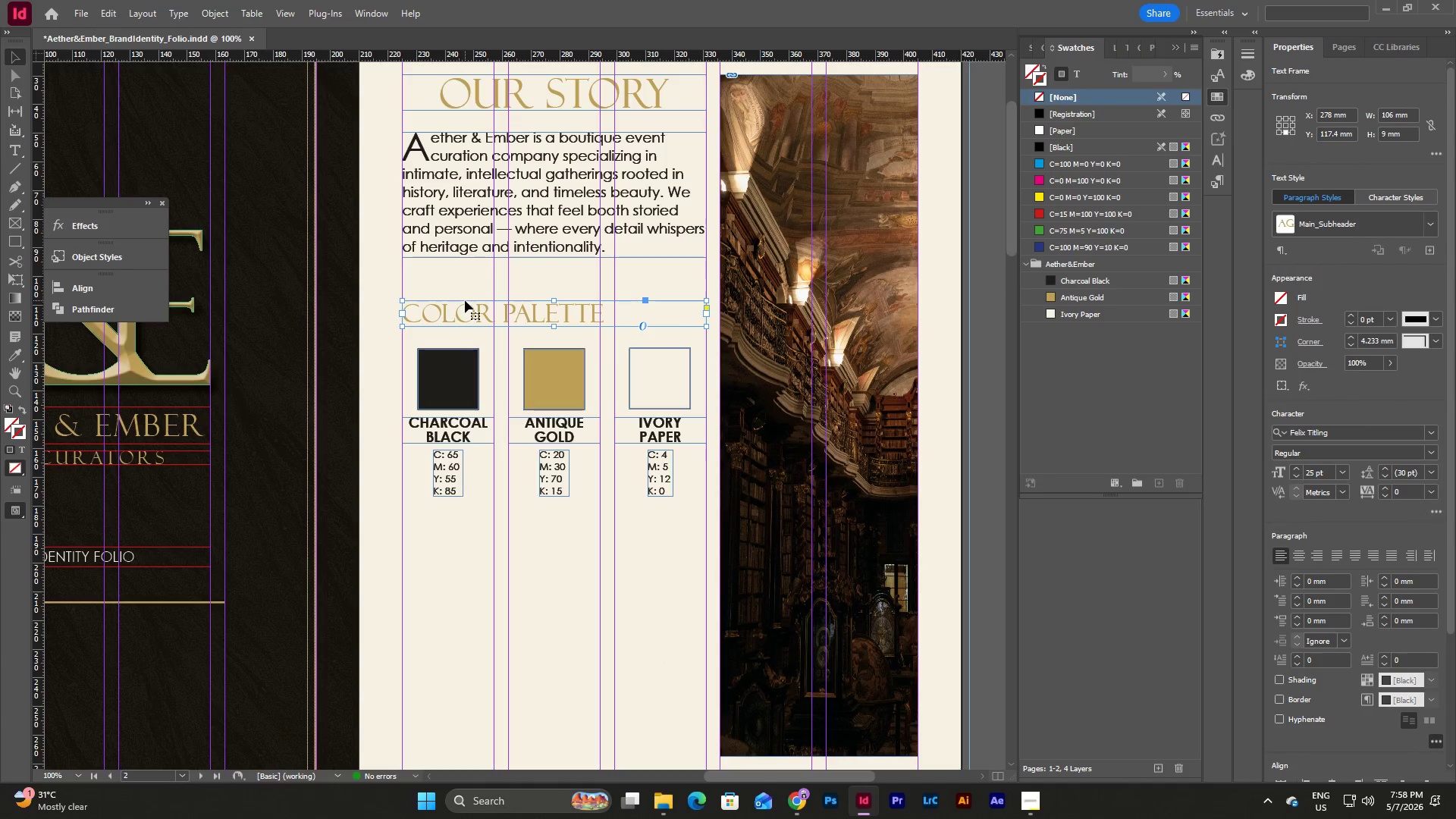 
key(Control+X)
 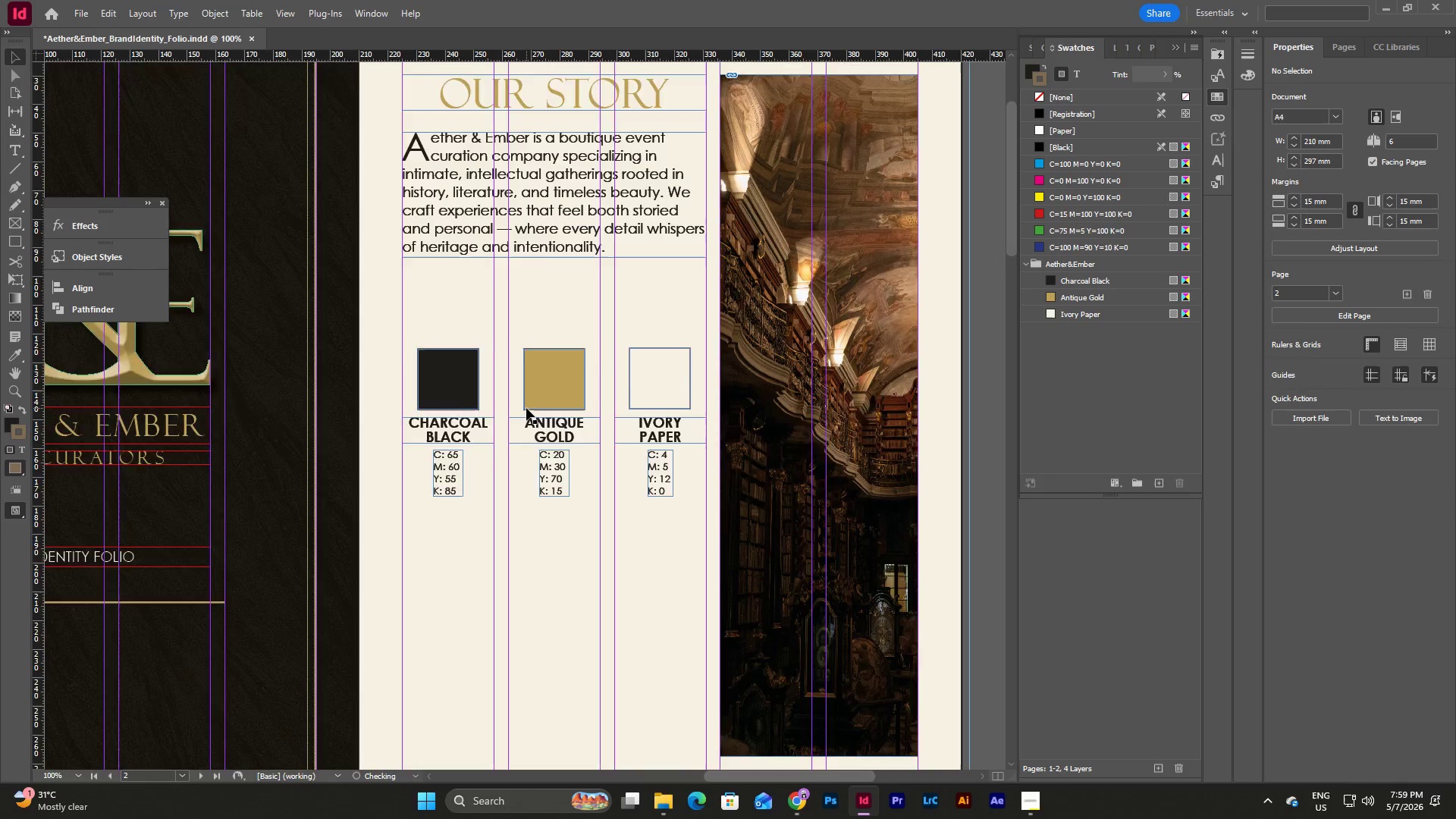 
scroll: coordinate [533, 410], scroll_direction: down, amount: 4.0
 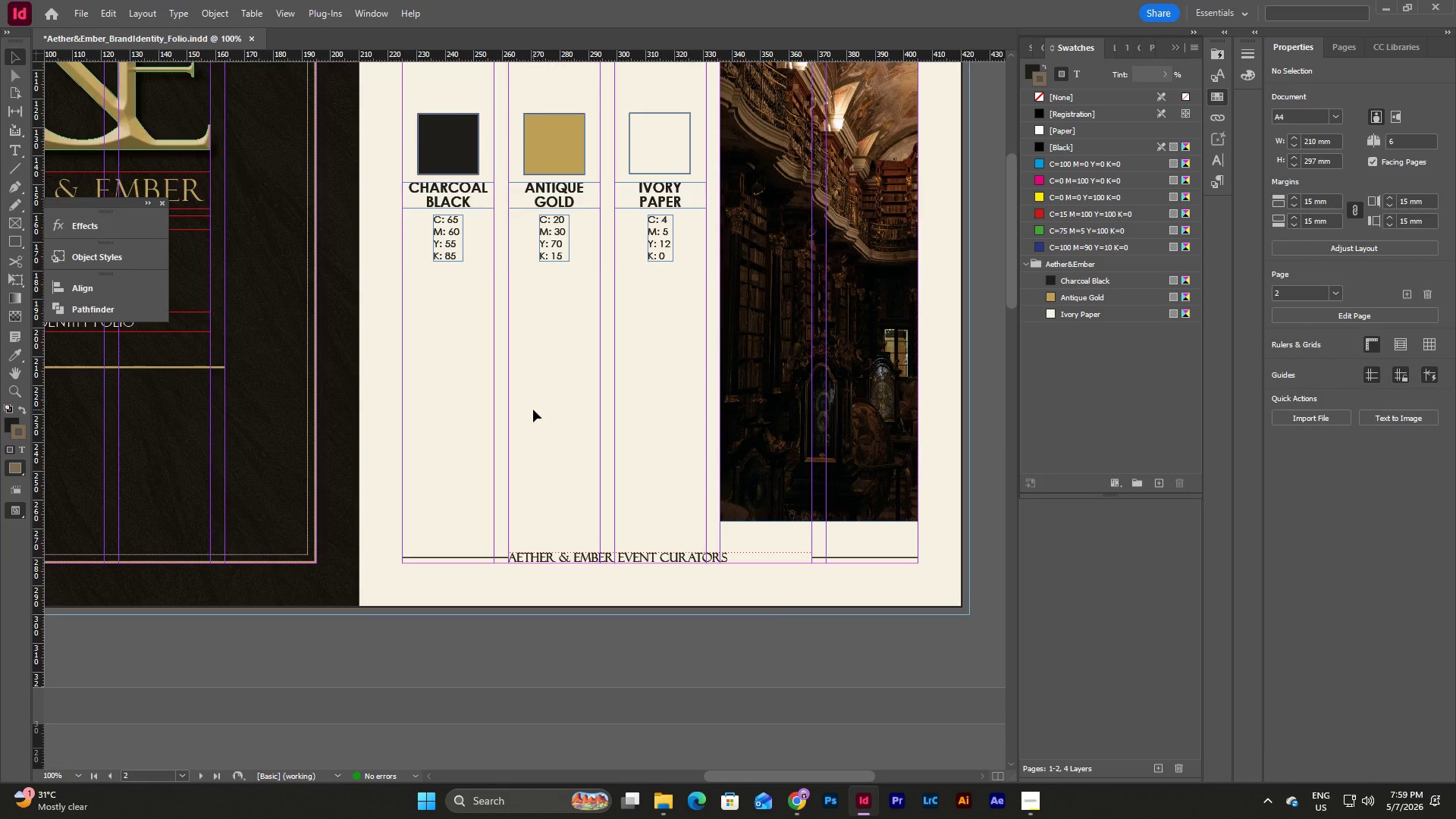 
scroll: coordinate [533, 410], scroll_direction: up, amount: 5.0
 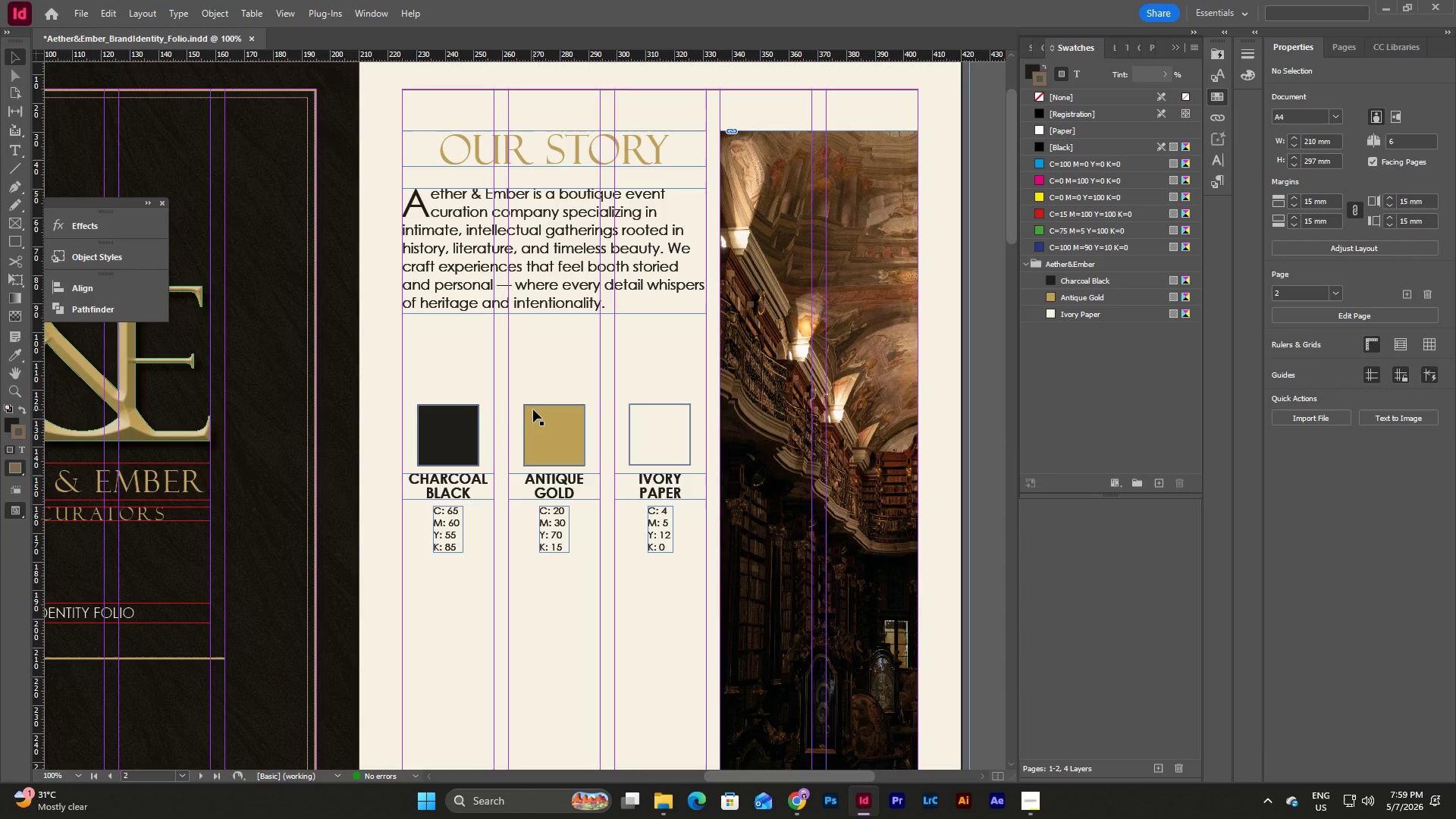 
key(Control+Z)
 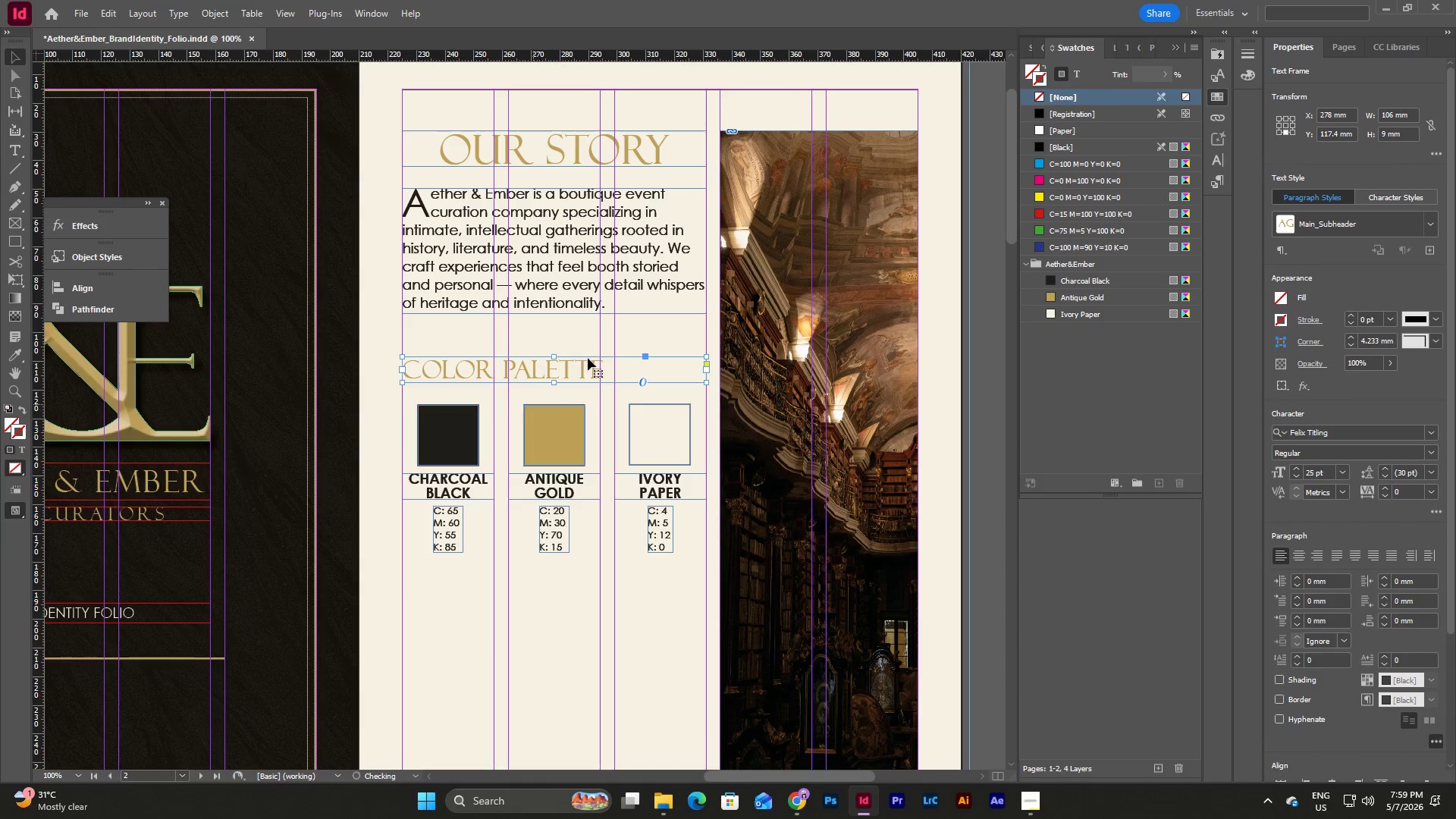 
left_click([616, 331])
 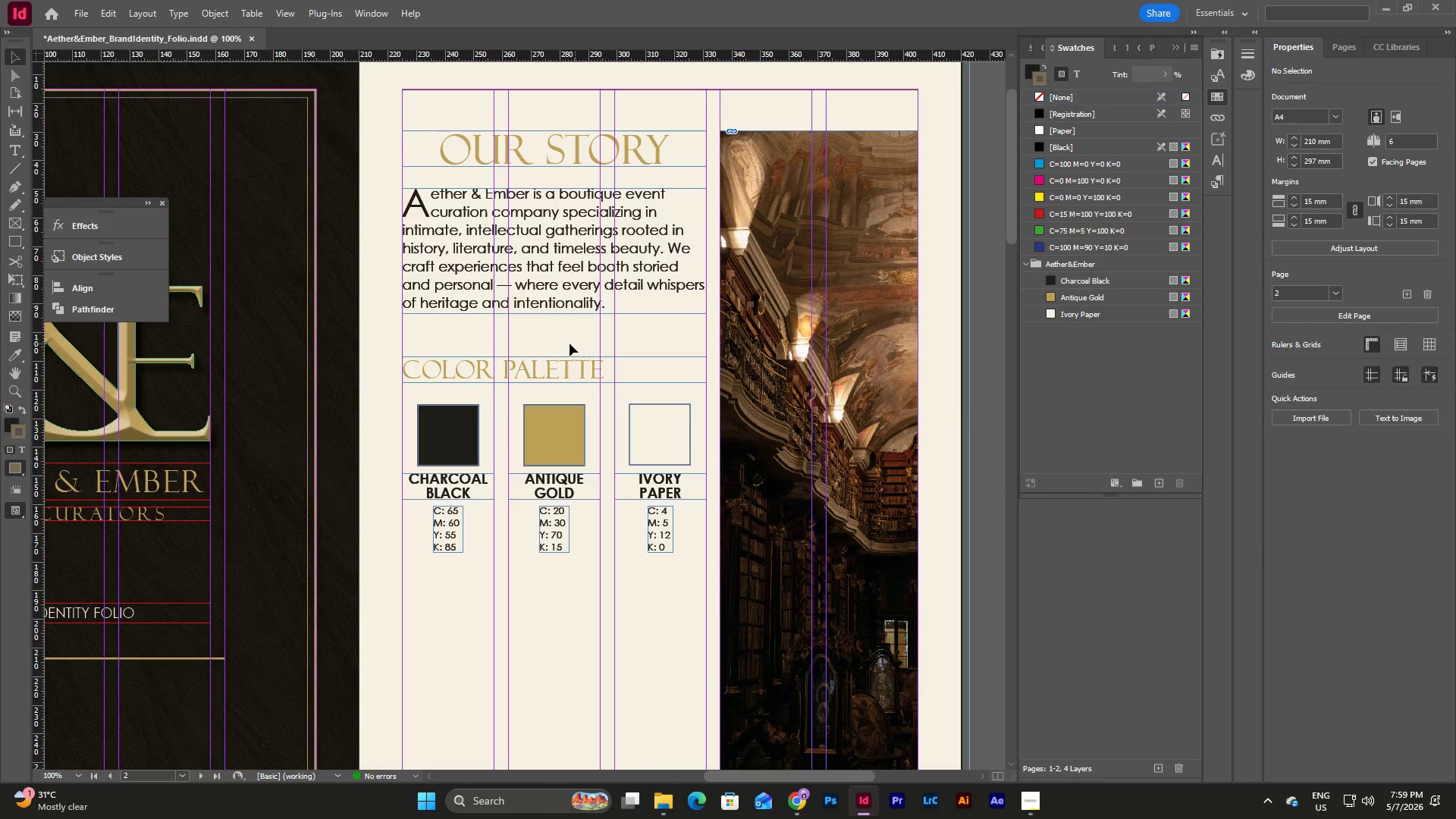 
left_click_drag(start_coordinate=[568, 343], to_coordinate=[581, 374])
 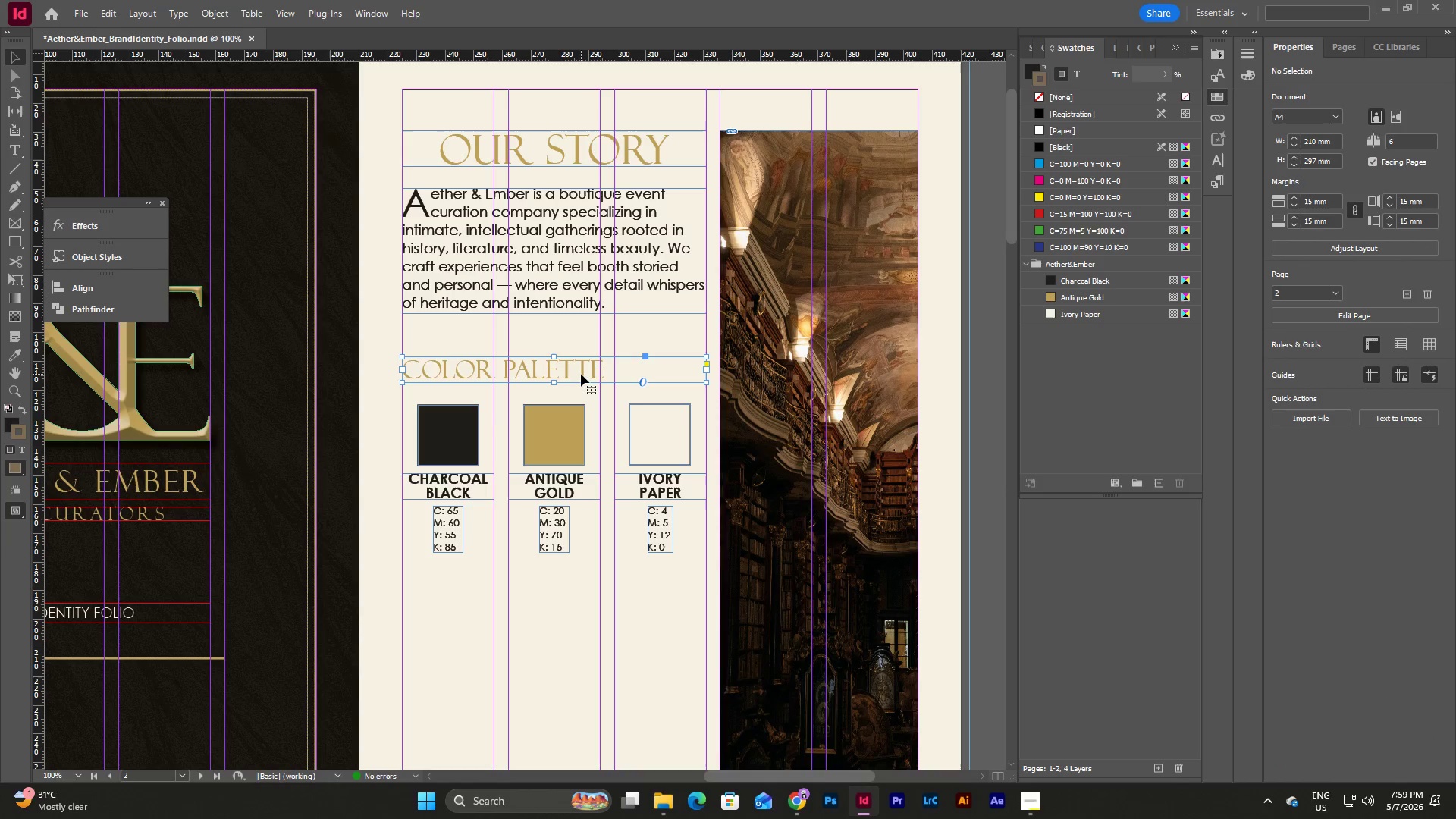 
key(Control+C)
 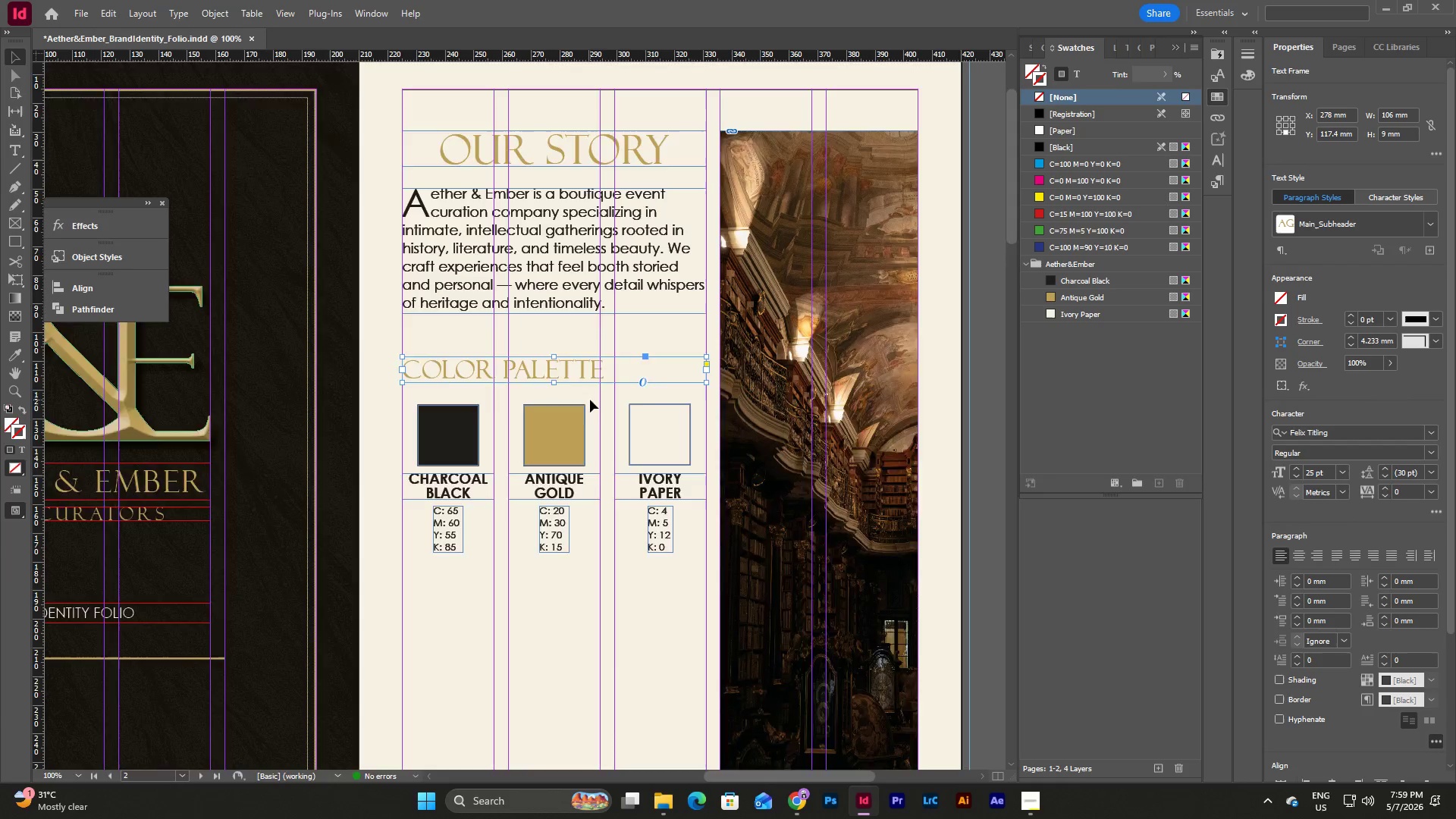 
left_click([576, 467])
 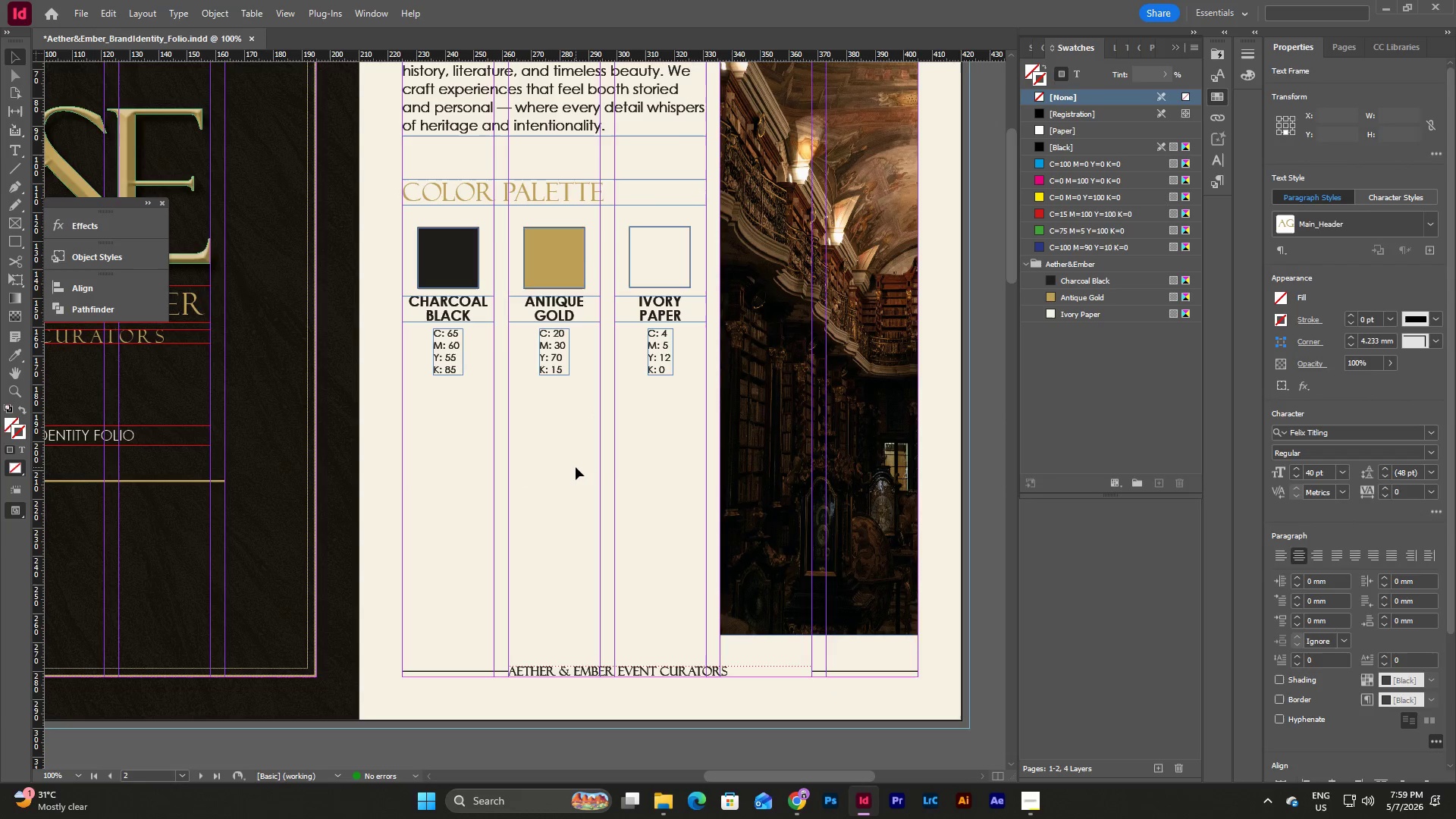 
scroll: coordinate [590, 400], scroll_direction: down, amount: 3.0
 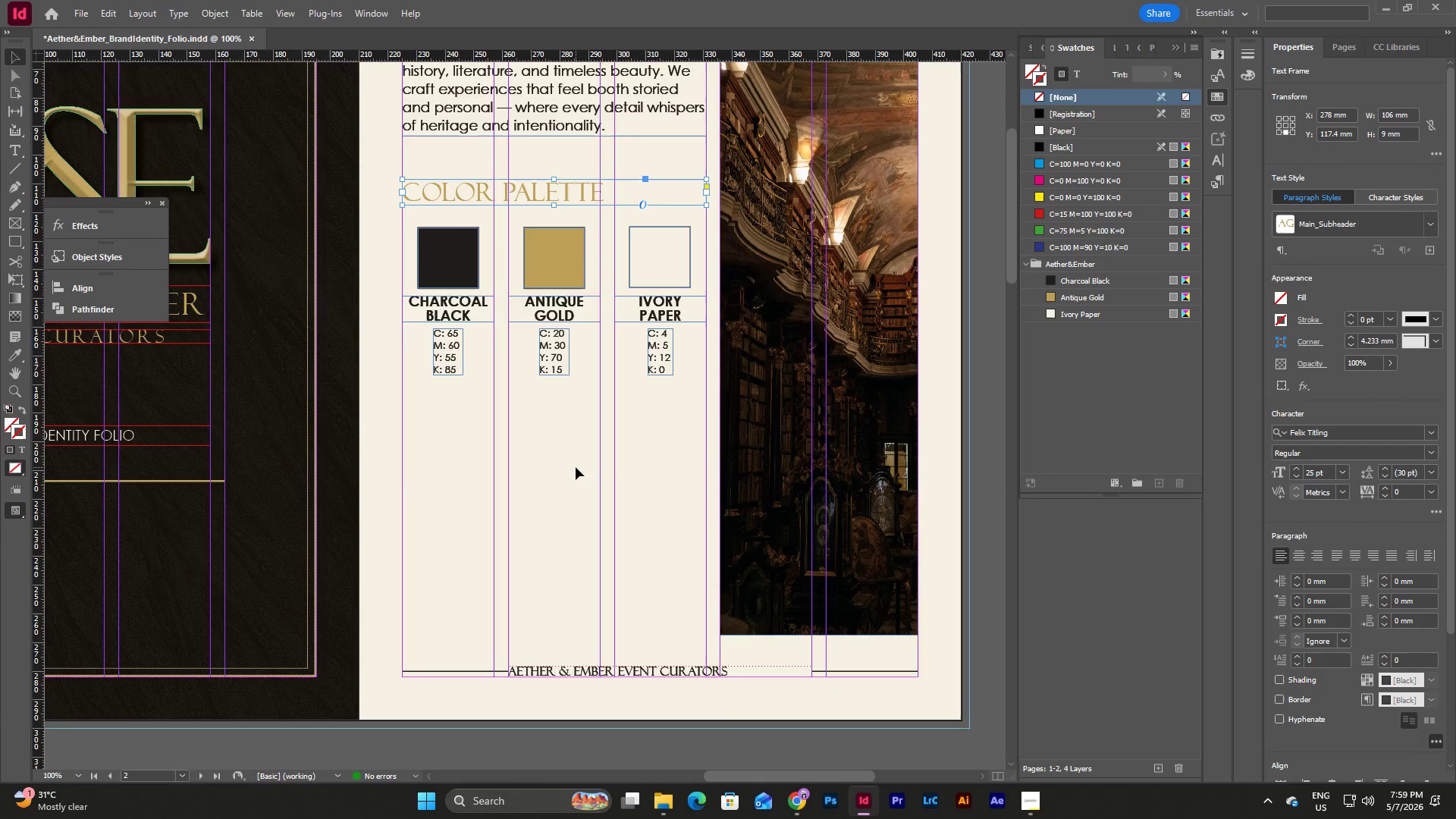 
key(Control+V)
 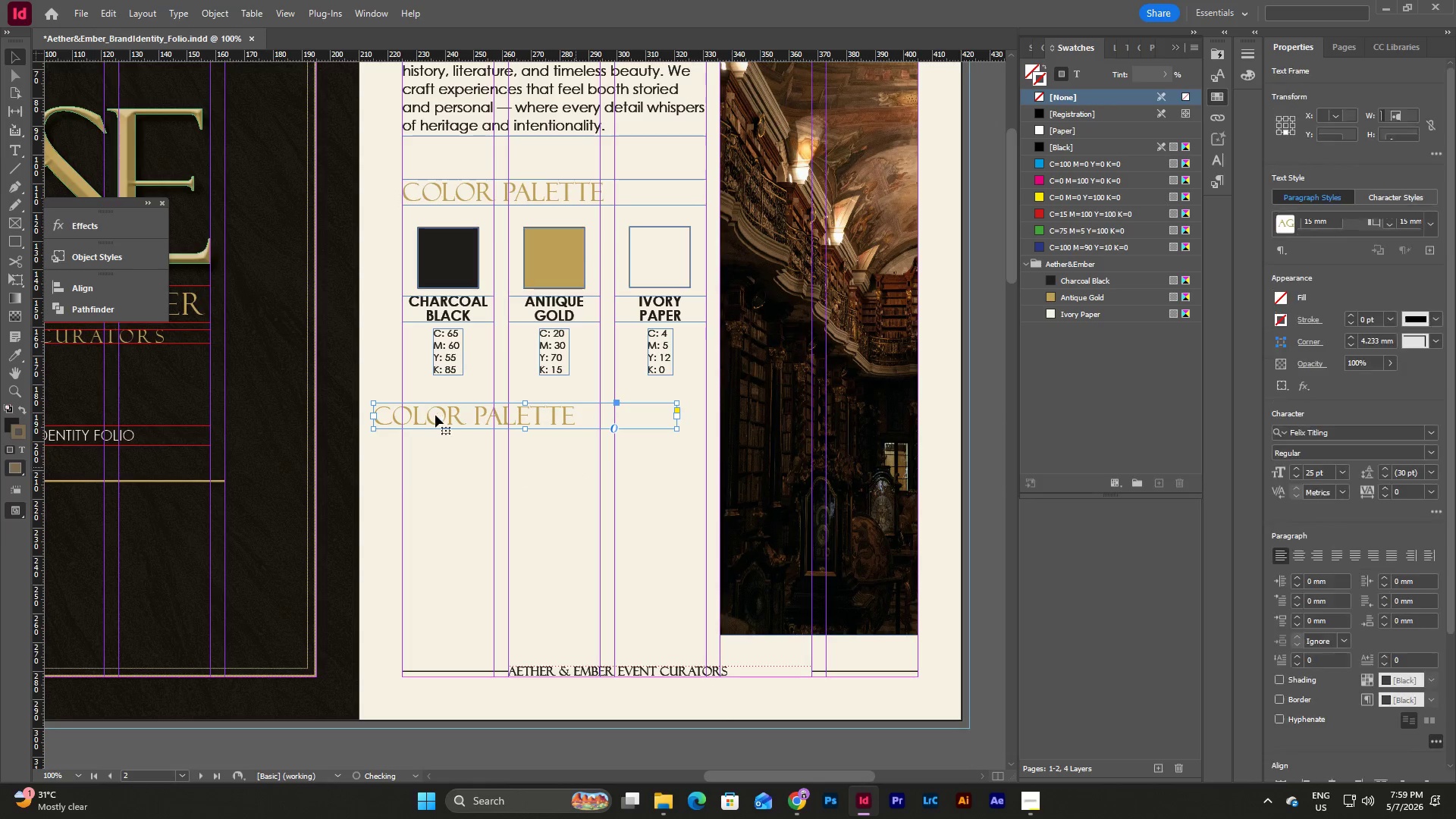 
left_click_drag(start_coordinate=[435, 415], to_coordinate=[464, 437])
 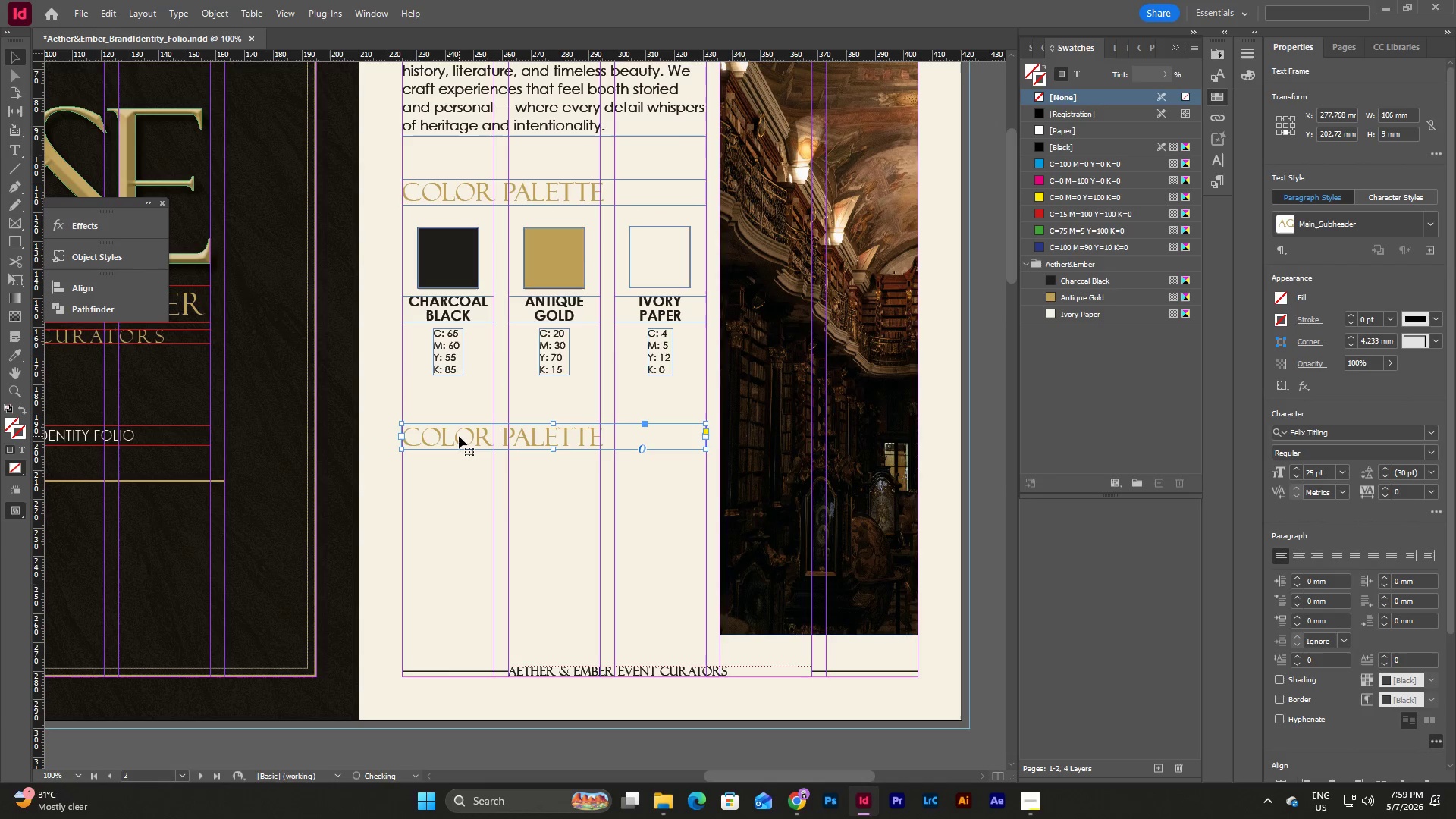 
left_click_drag(start_coordinate=[459, 436], to_coordinate=[462, 389])
 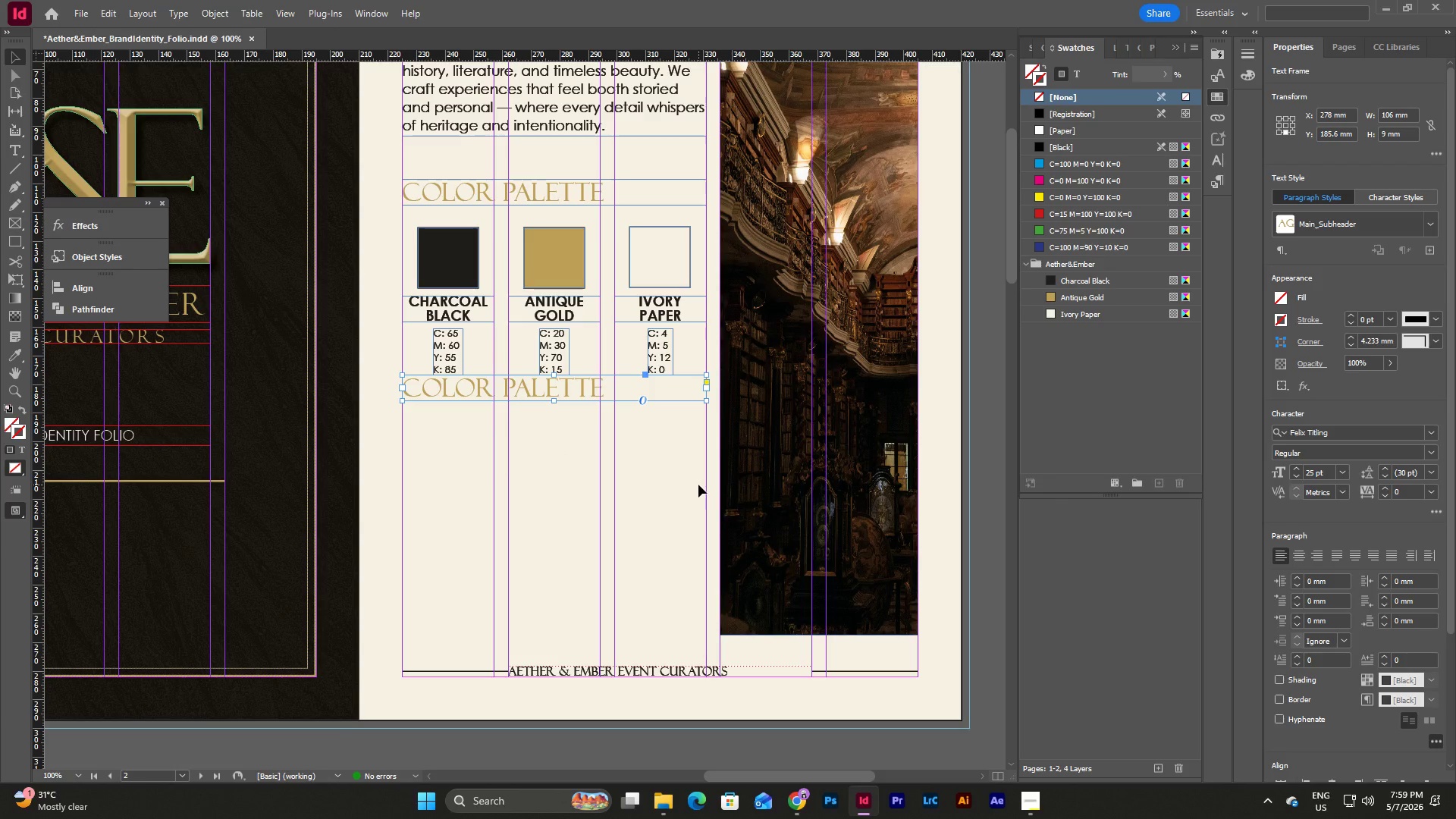 
key(Shift+ArrowDown)
 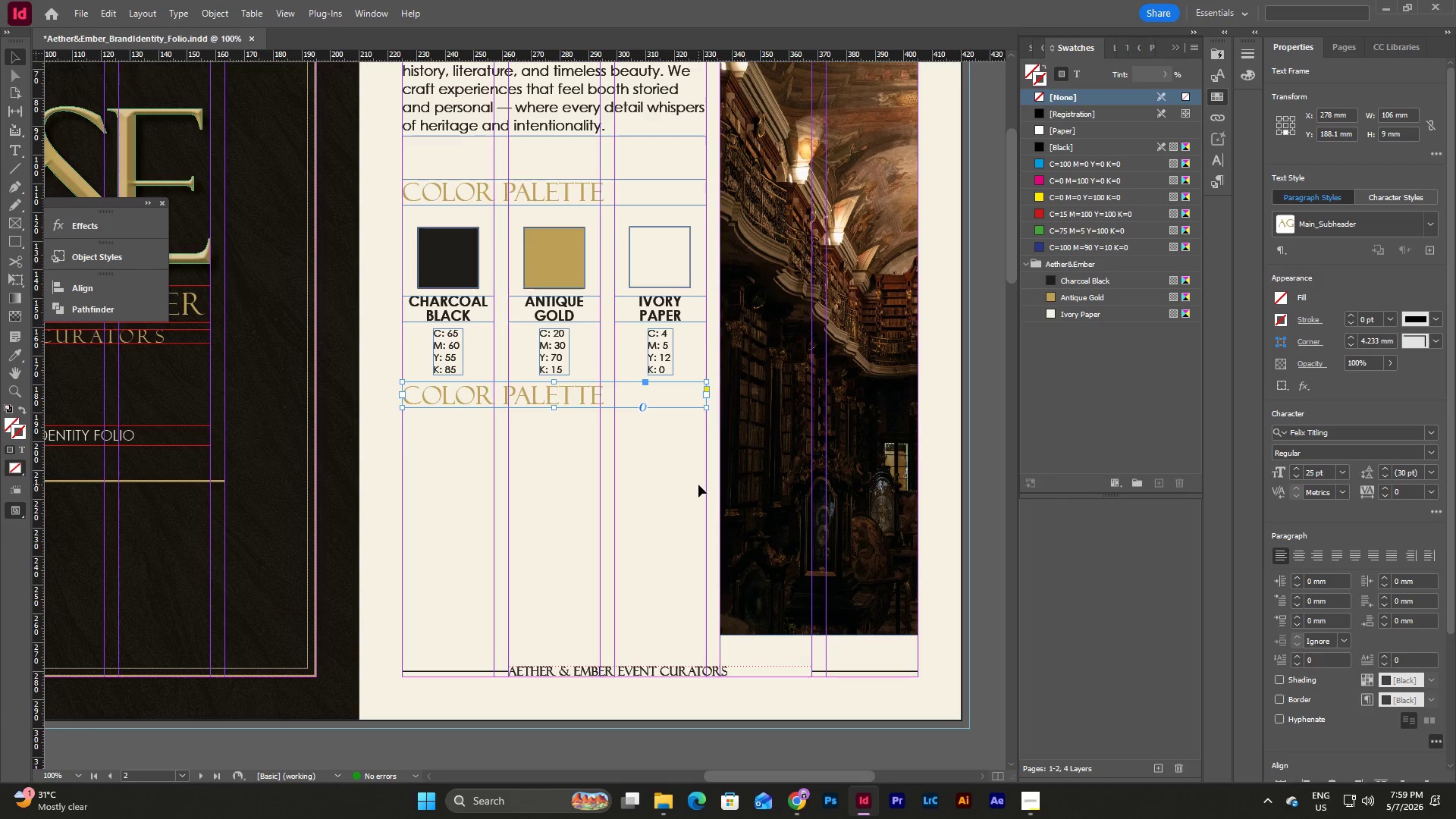 
key(Shift+ArrowDown)
 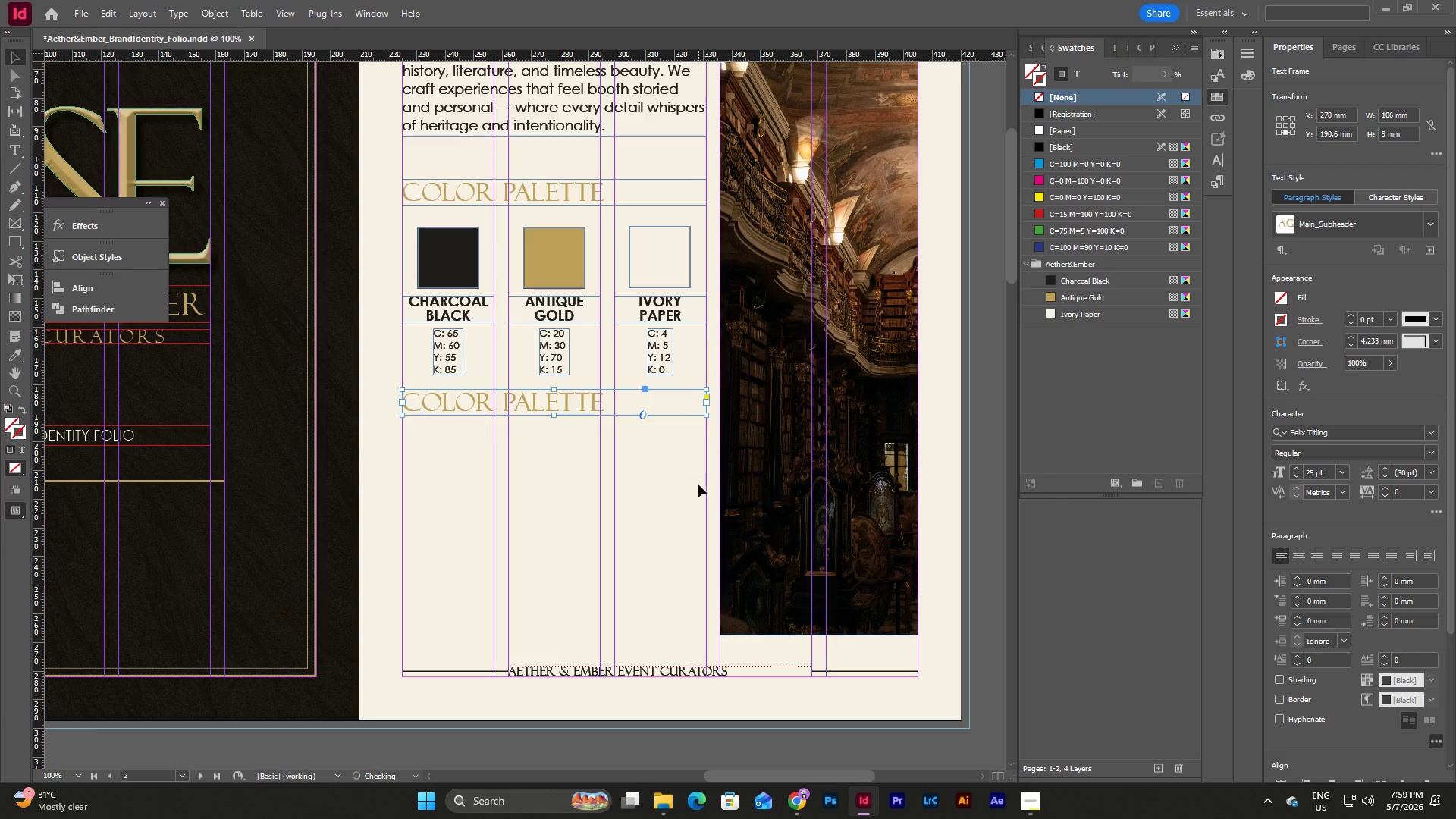 
key(Shift+ArrowDown)
 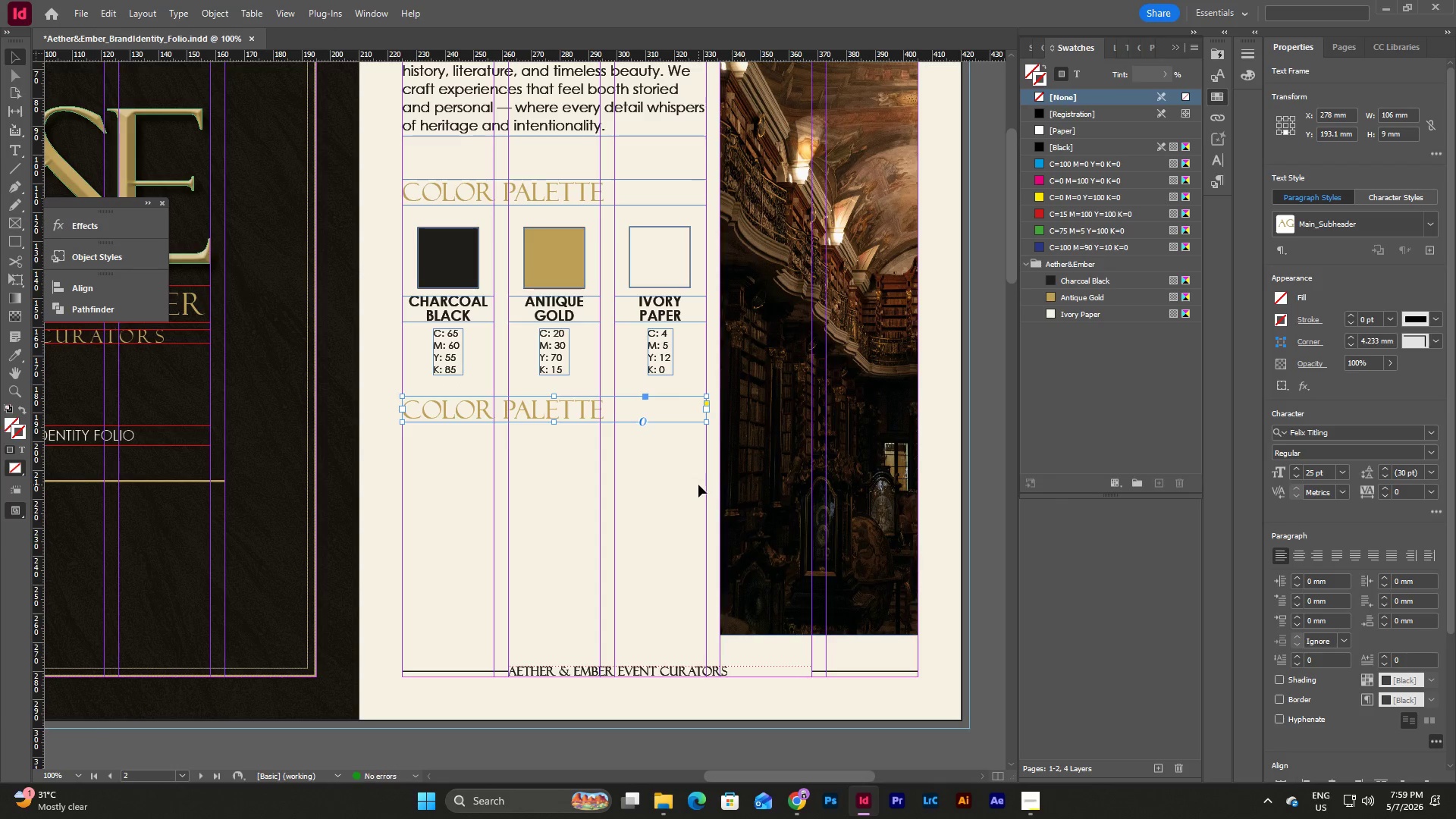 
key(Shift+ArrowDown)
 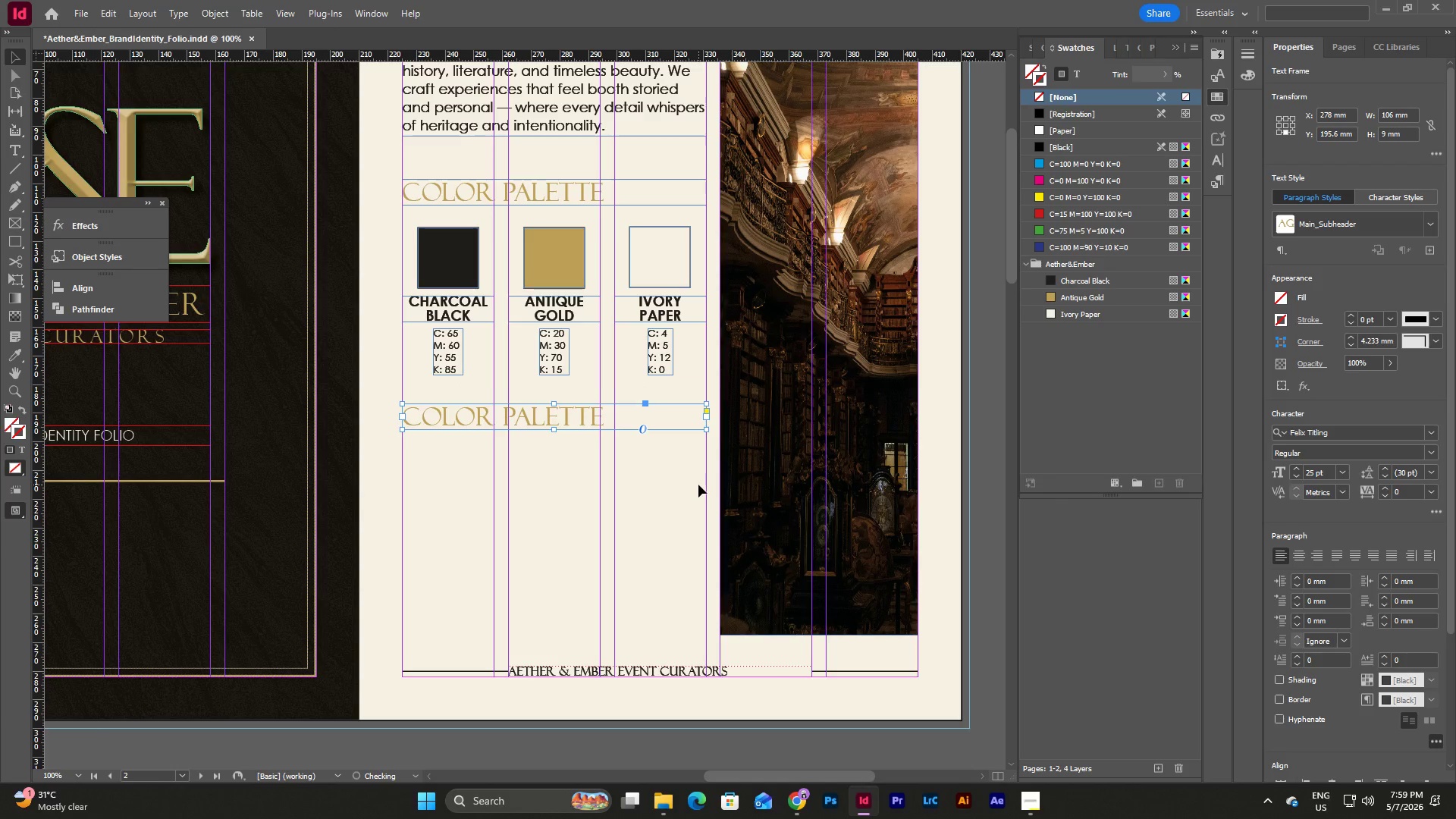 
key(Shift+ArrowDown)
 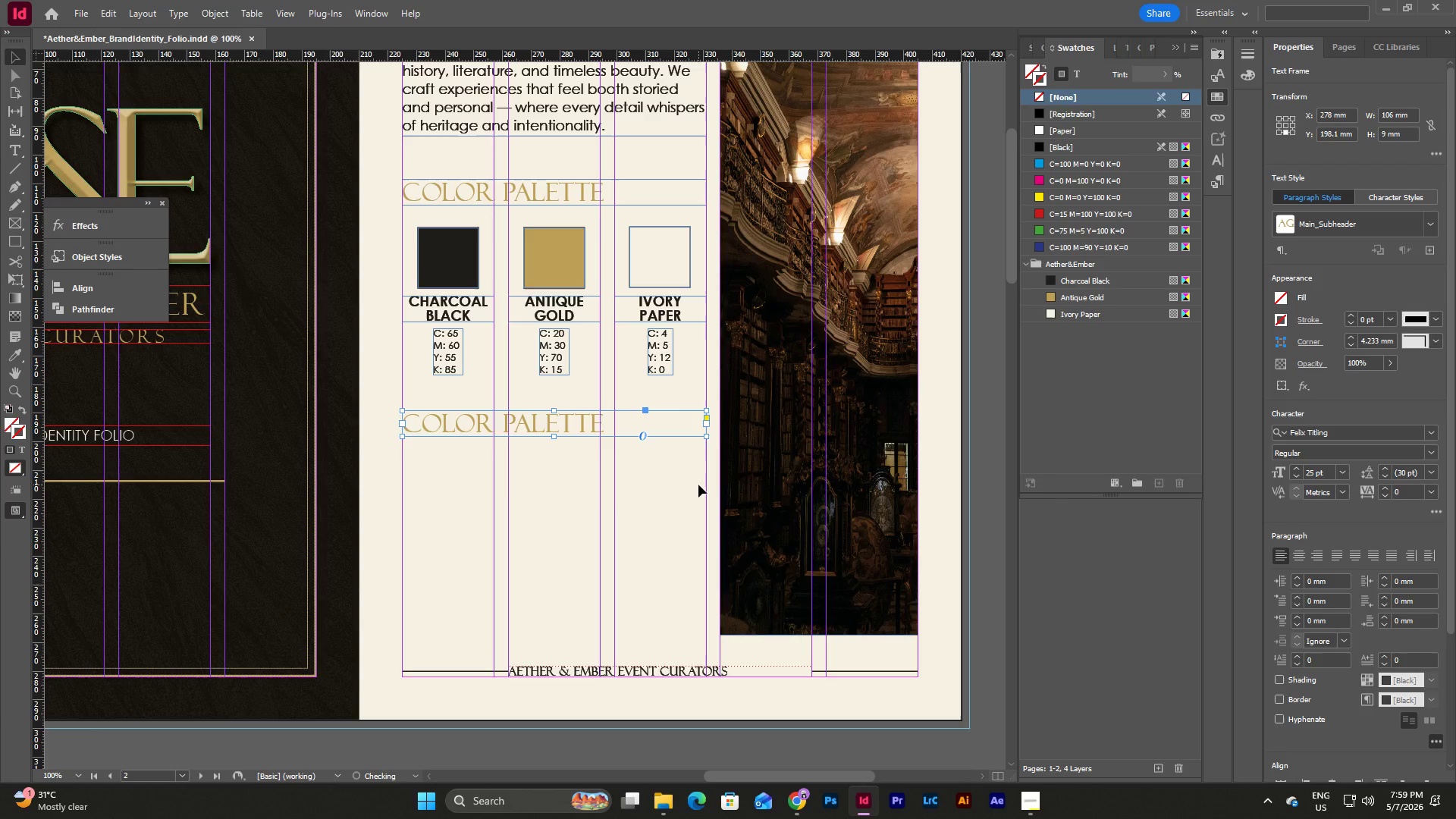 
key(Shift+ArrowDown)
 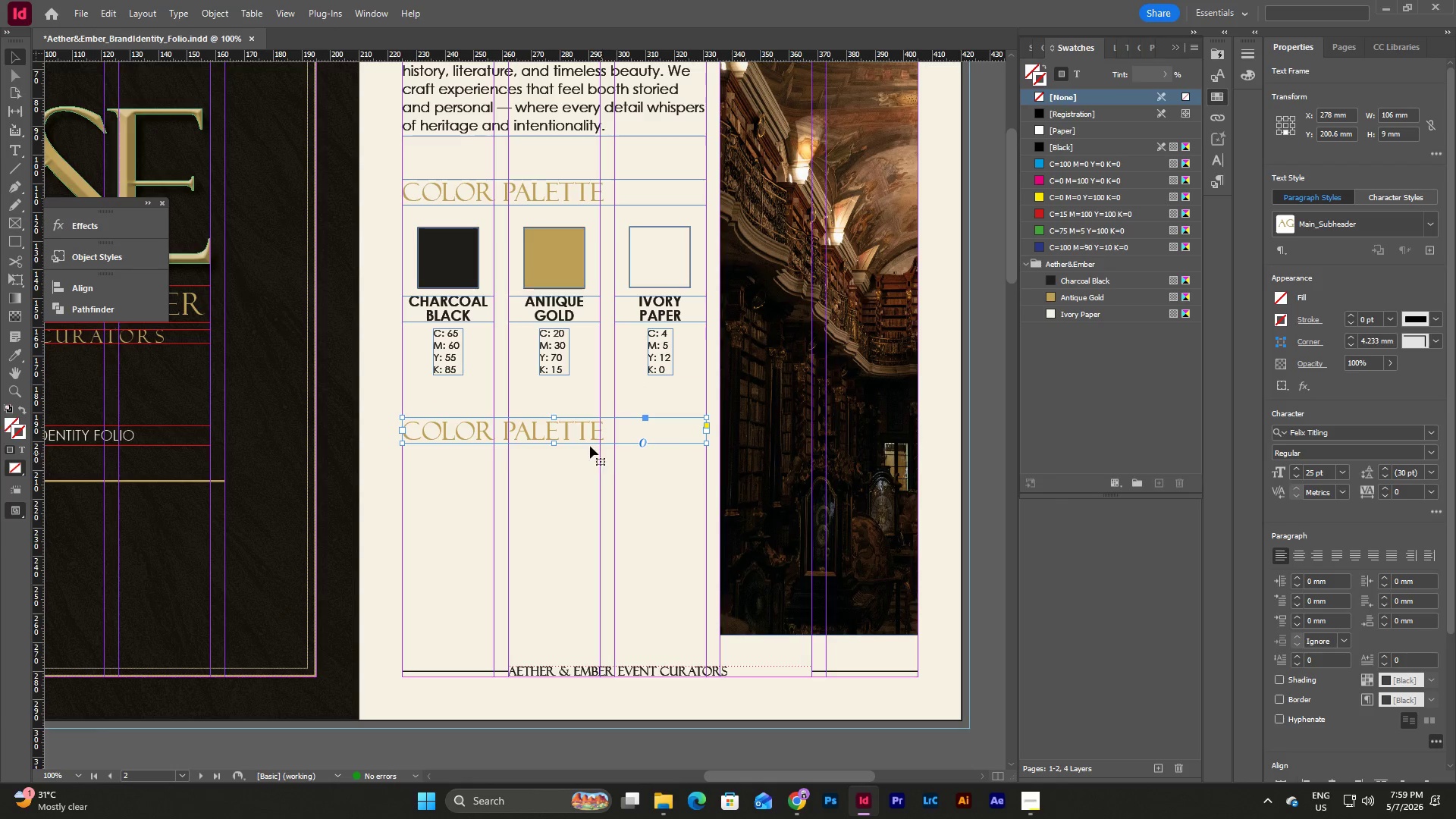 
left_click_drag(start_coordinate=[581, 431], to_coordinate=[582, 390])
 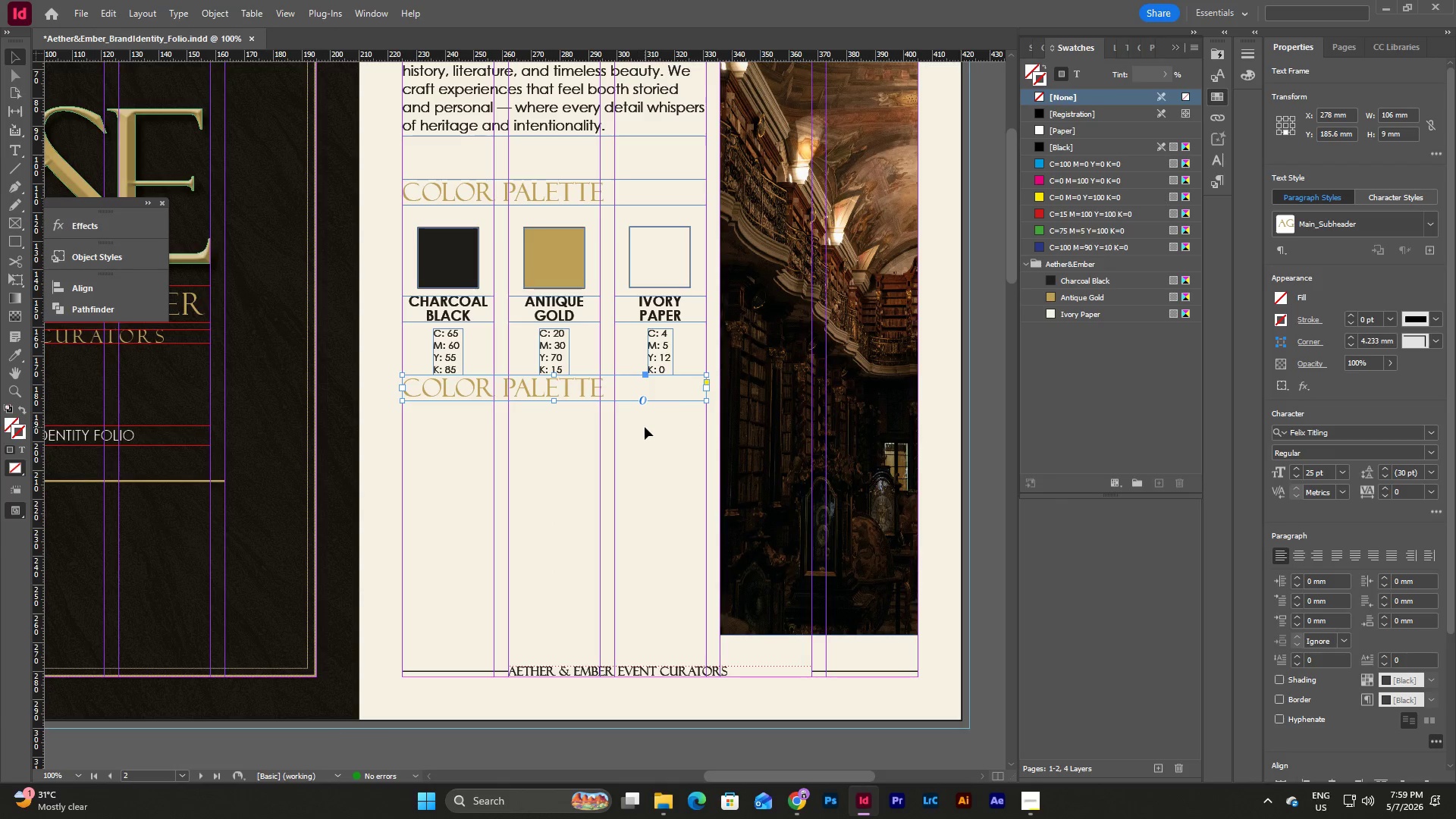 
left_click([645, 427])
 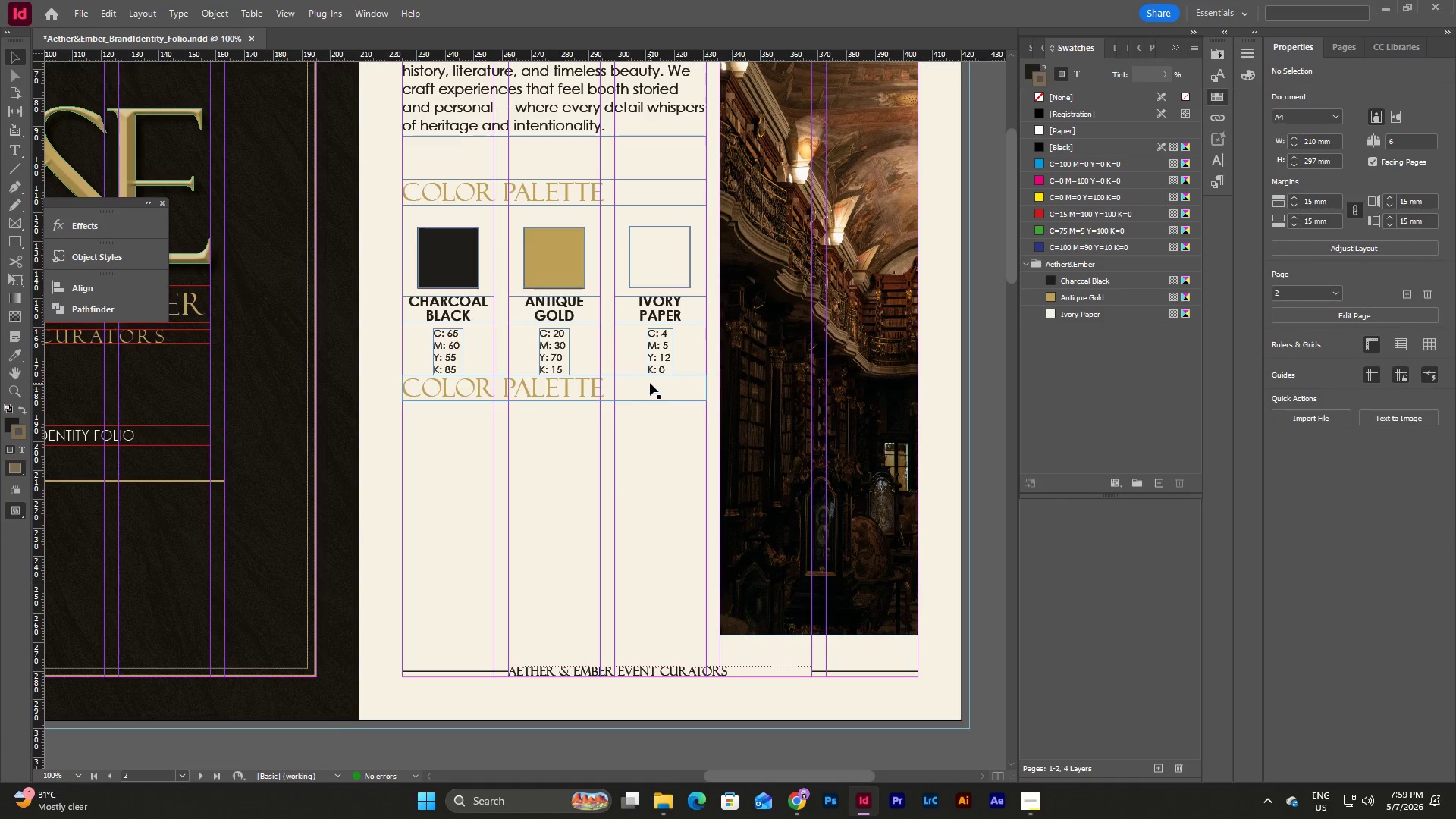 
left_click([650, 383])
 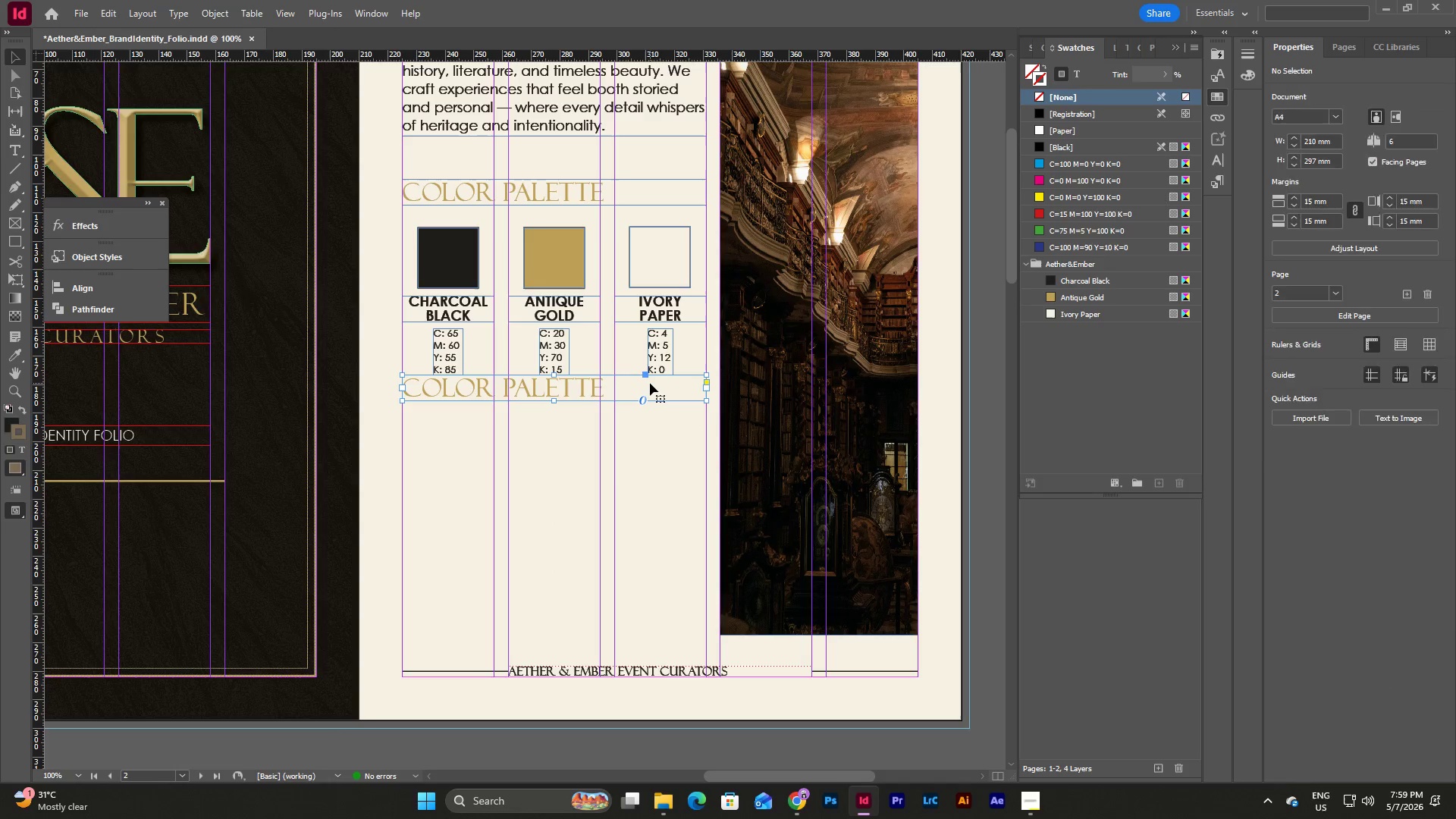 
key(Shift+ArrowDown)
 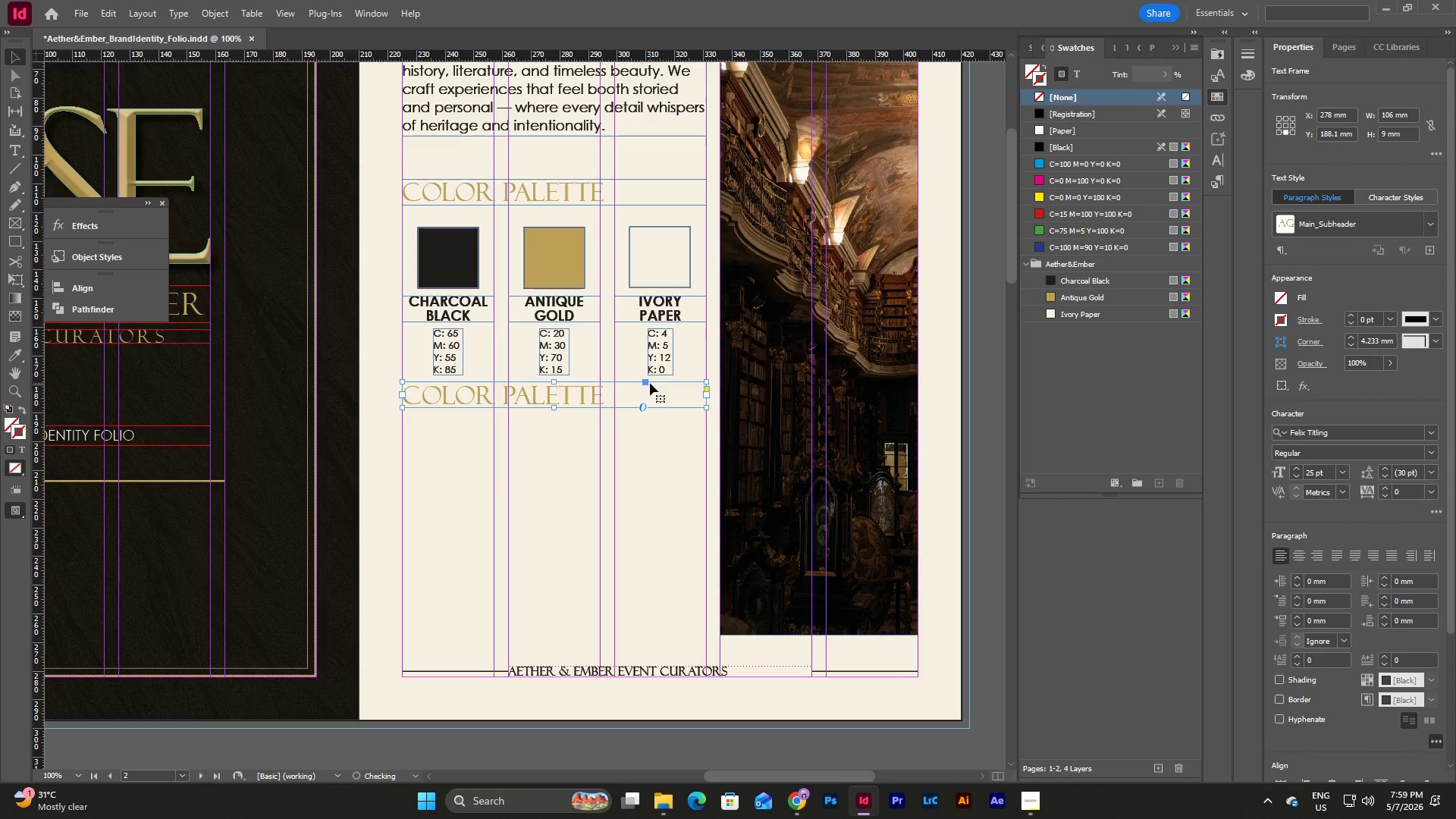 
key(Shift+ArrowDown)
 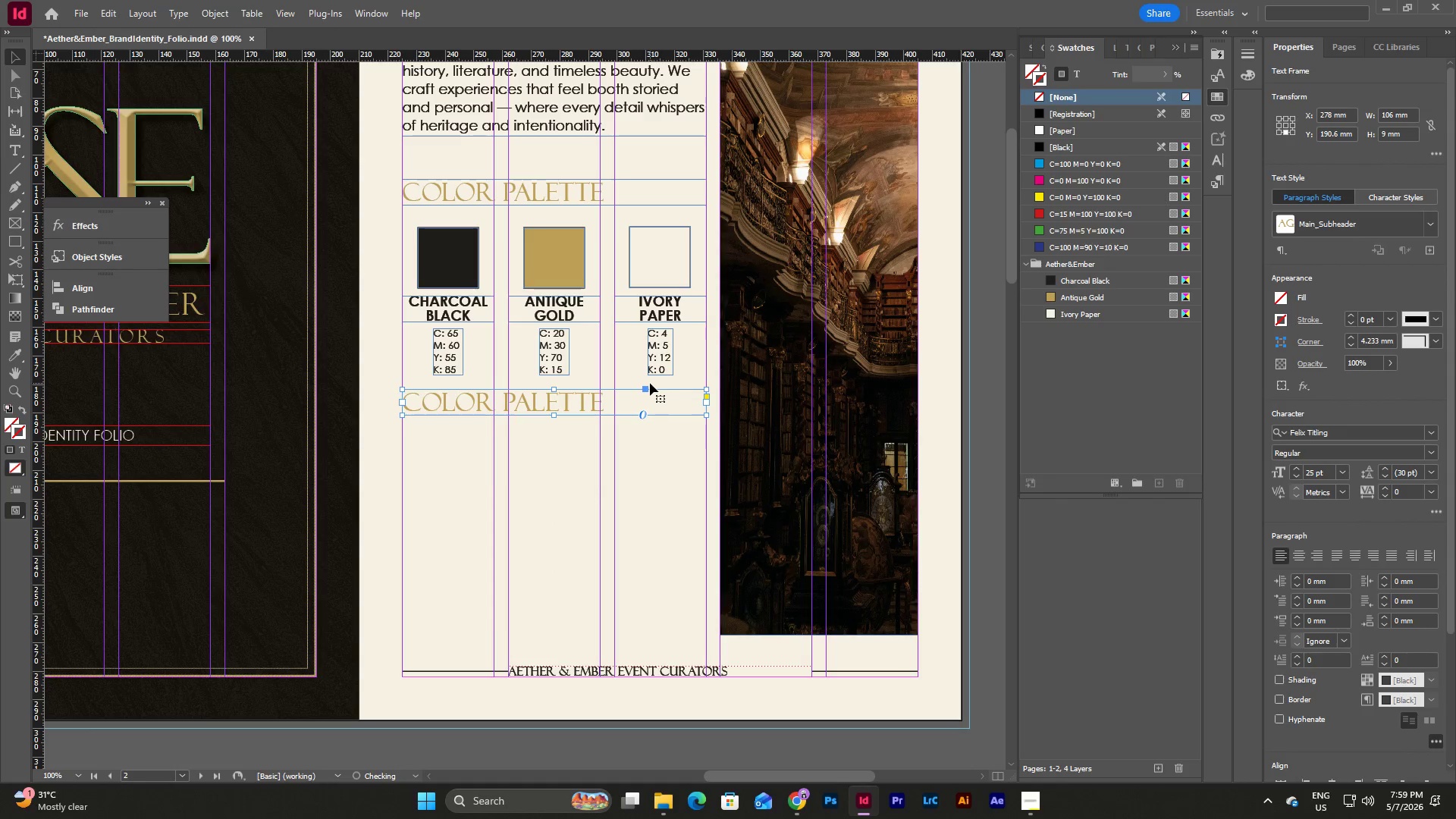 
key(Shift+ArrowDown)
 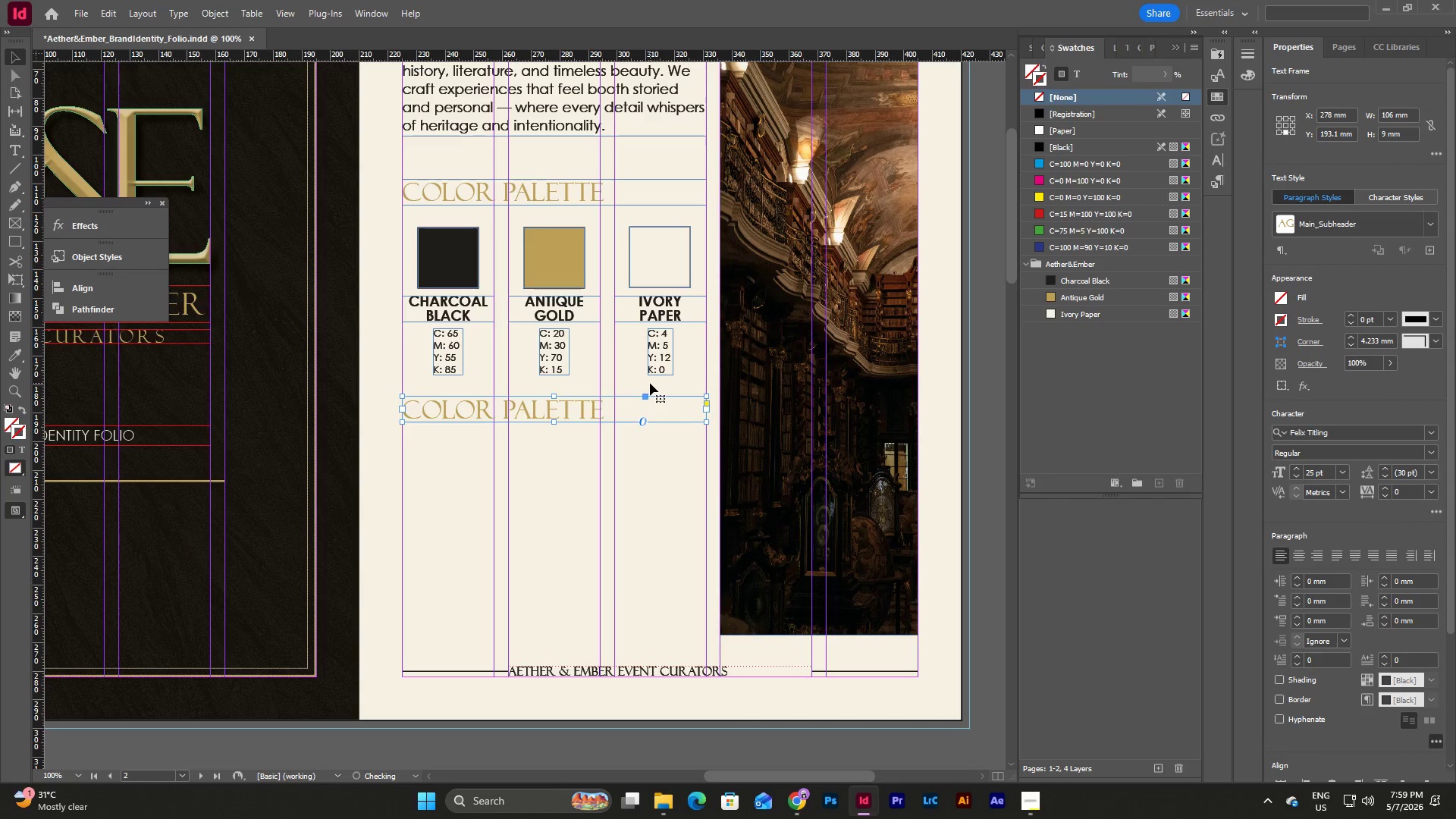 
key(Shift+ArrowDown)
 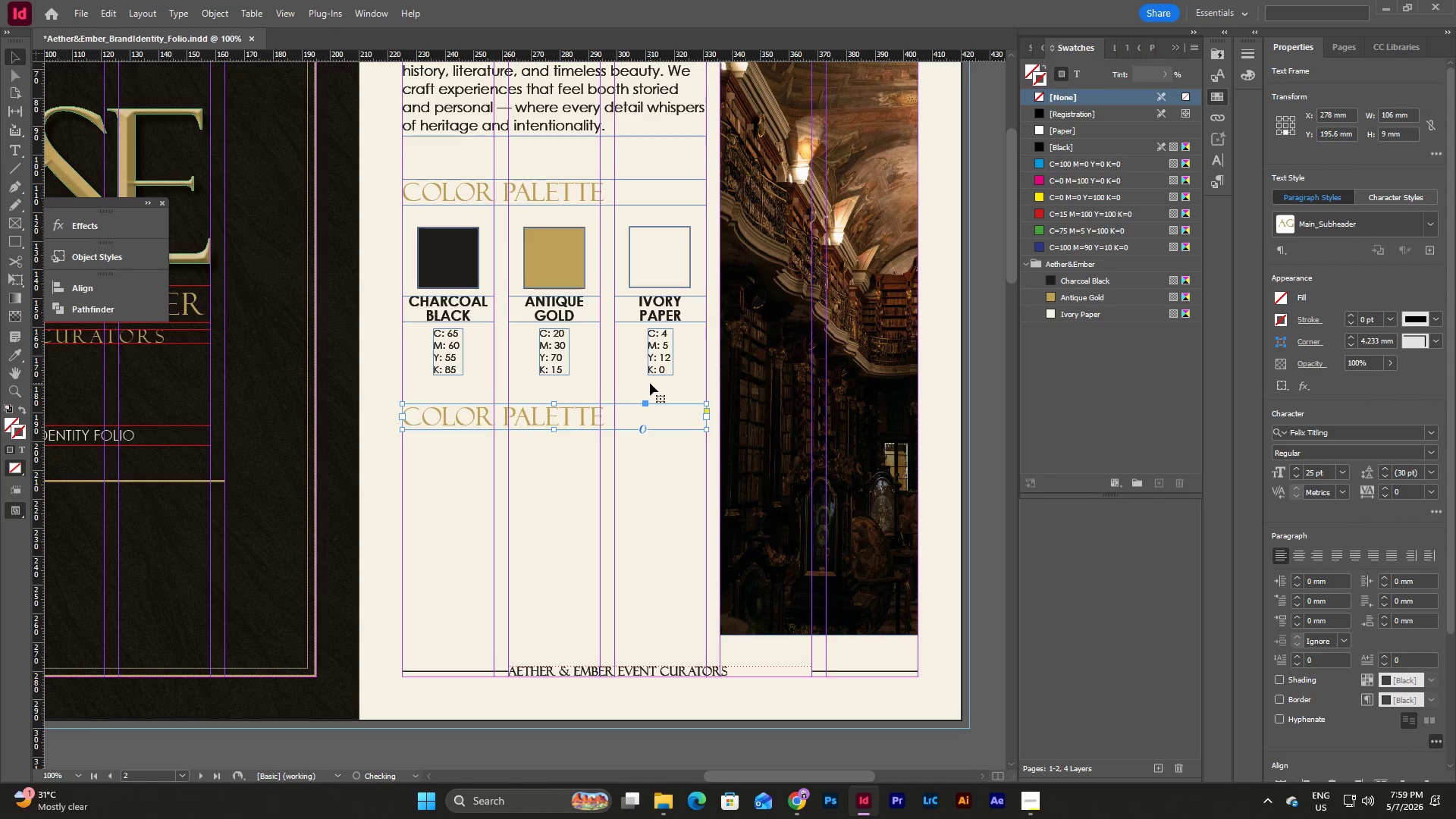 
key(Shift+ArrowDown)
 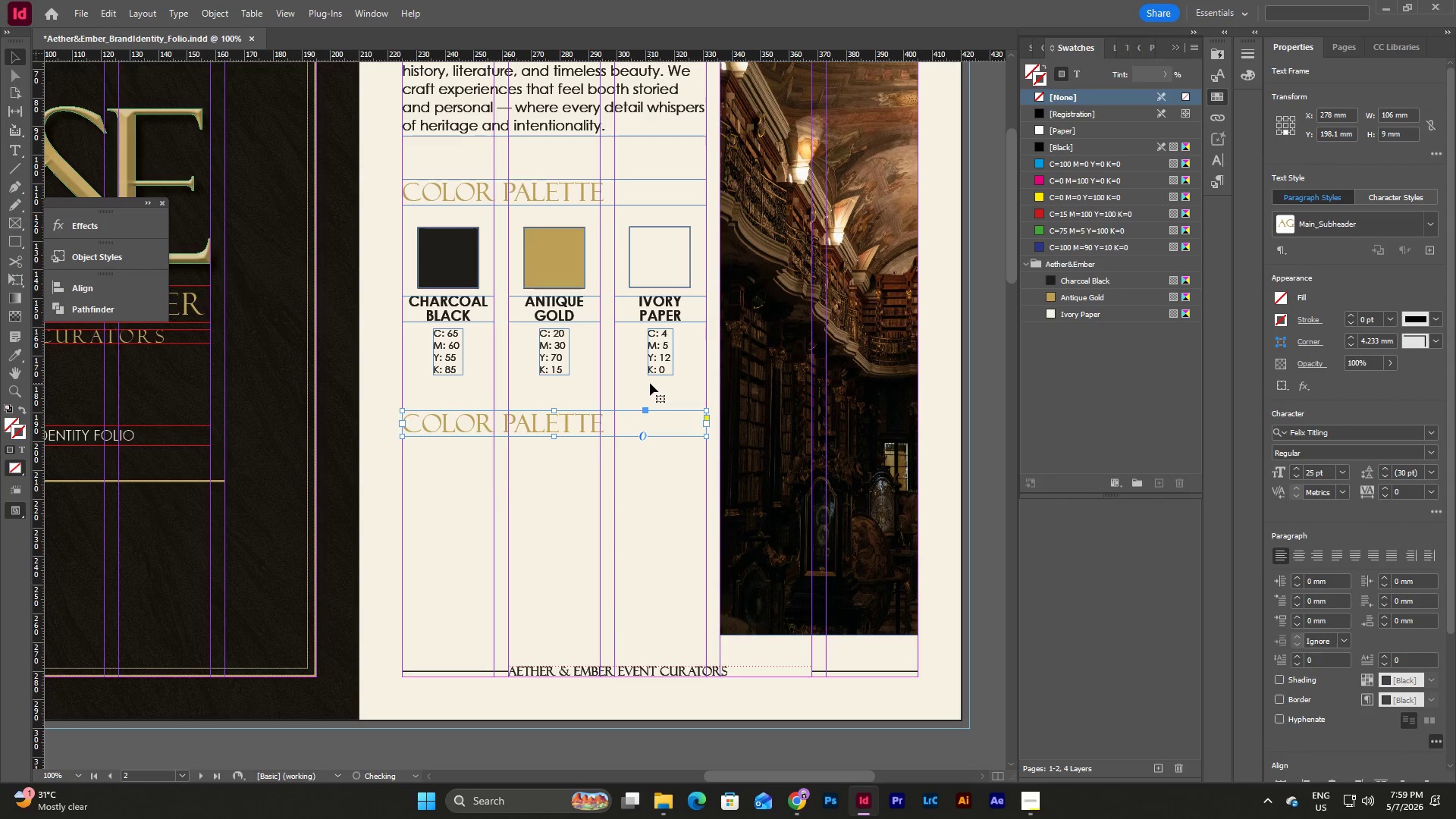 
key(Shift+ArrowDown)
 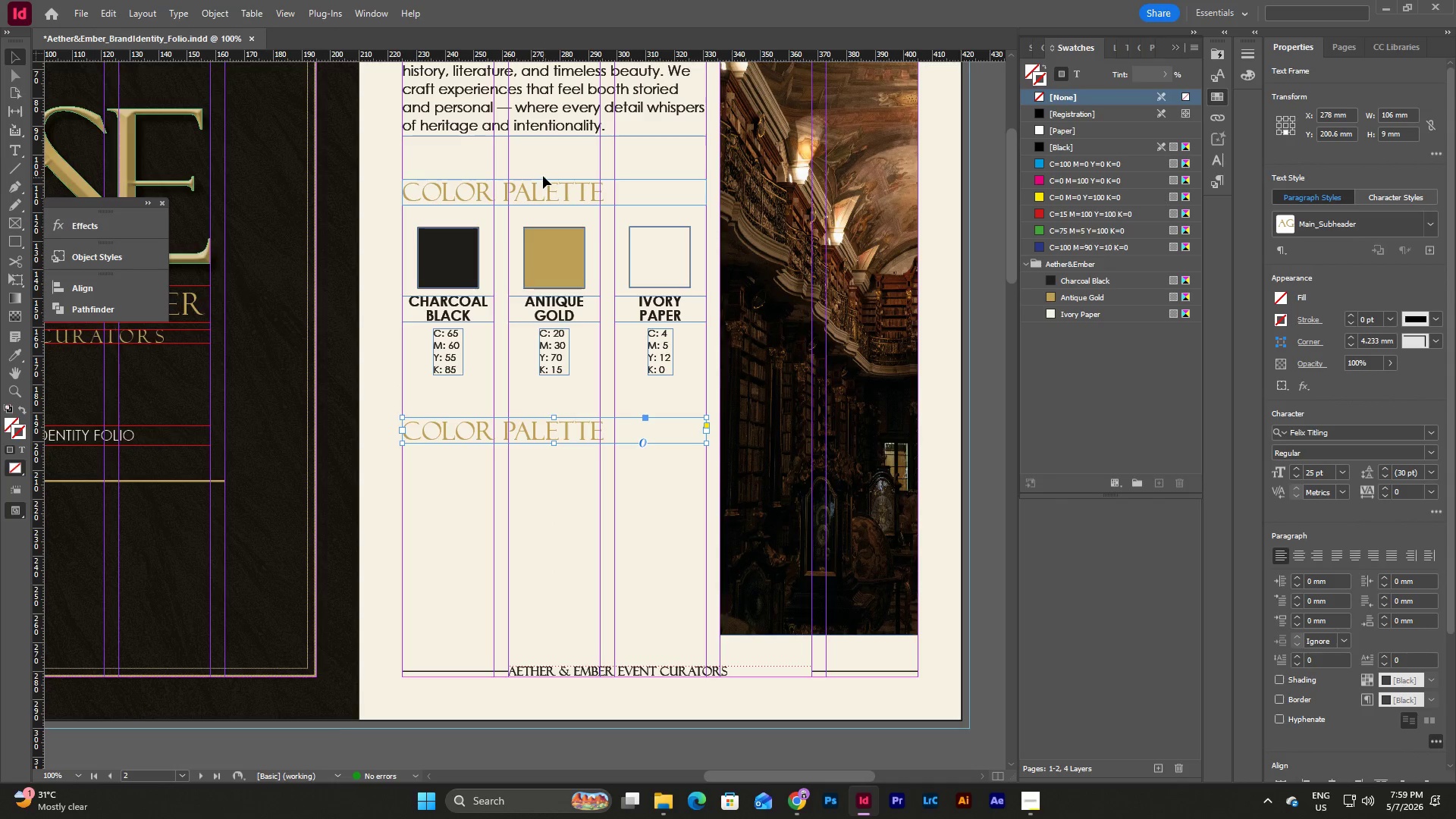 
left_click([547, 189])
 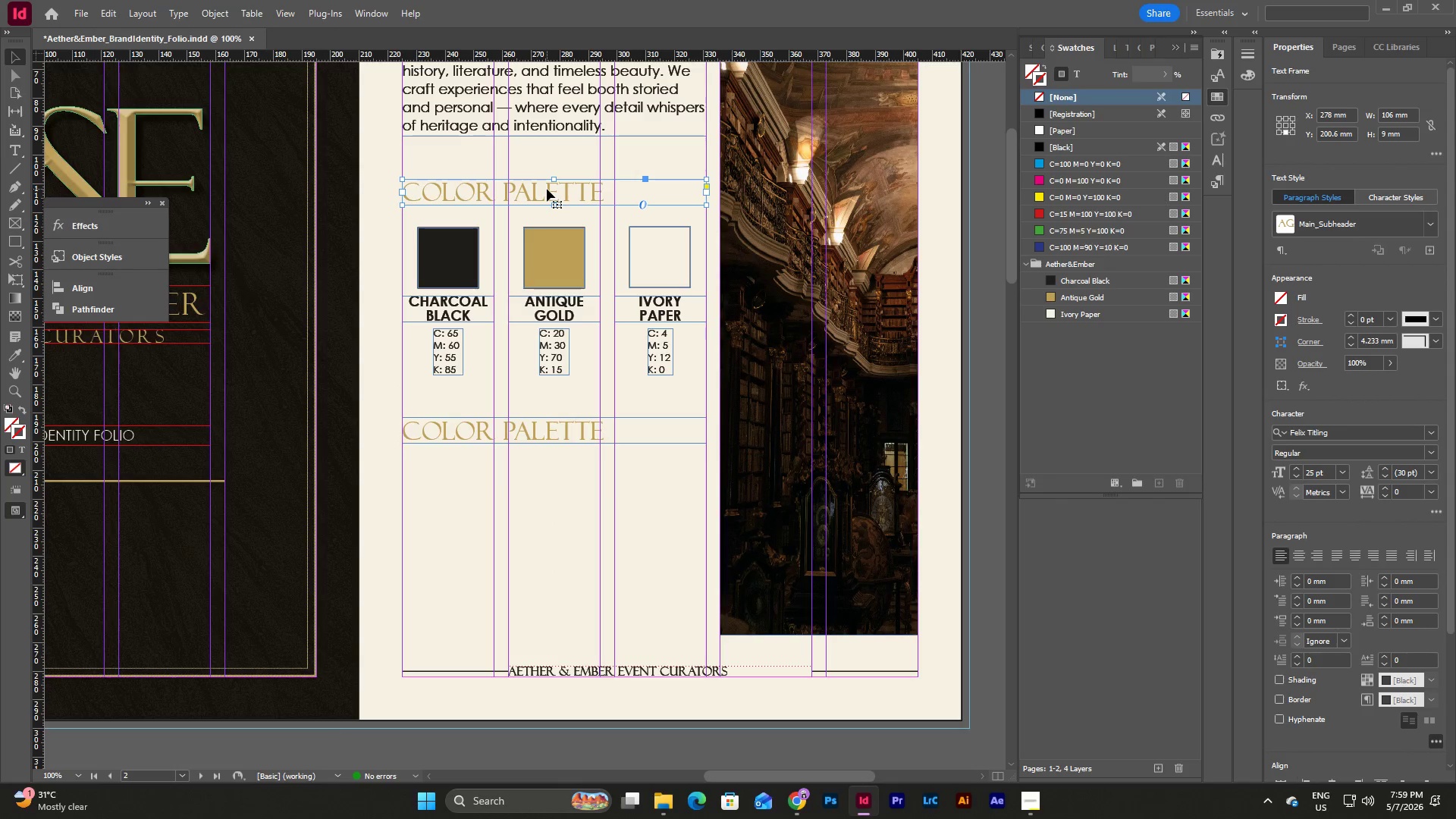 
key(Shift+ArrowUp)
 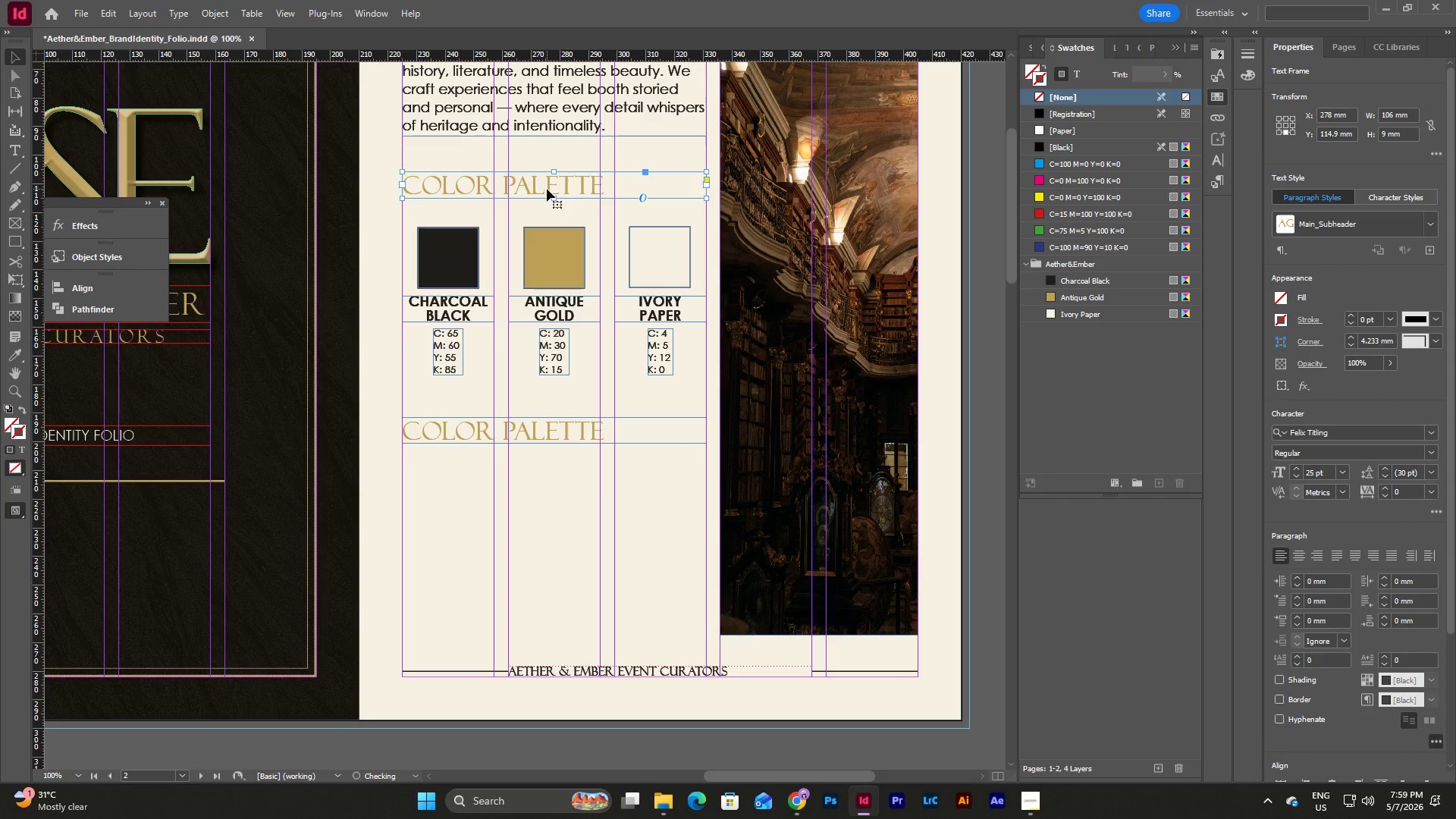 
key(Shift+ArrowUp)
 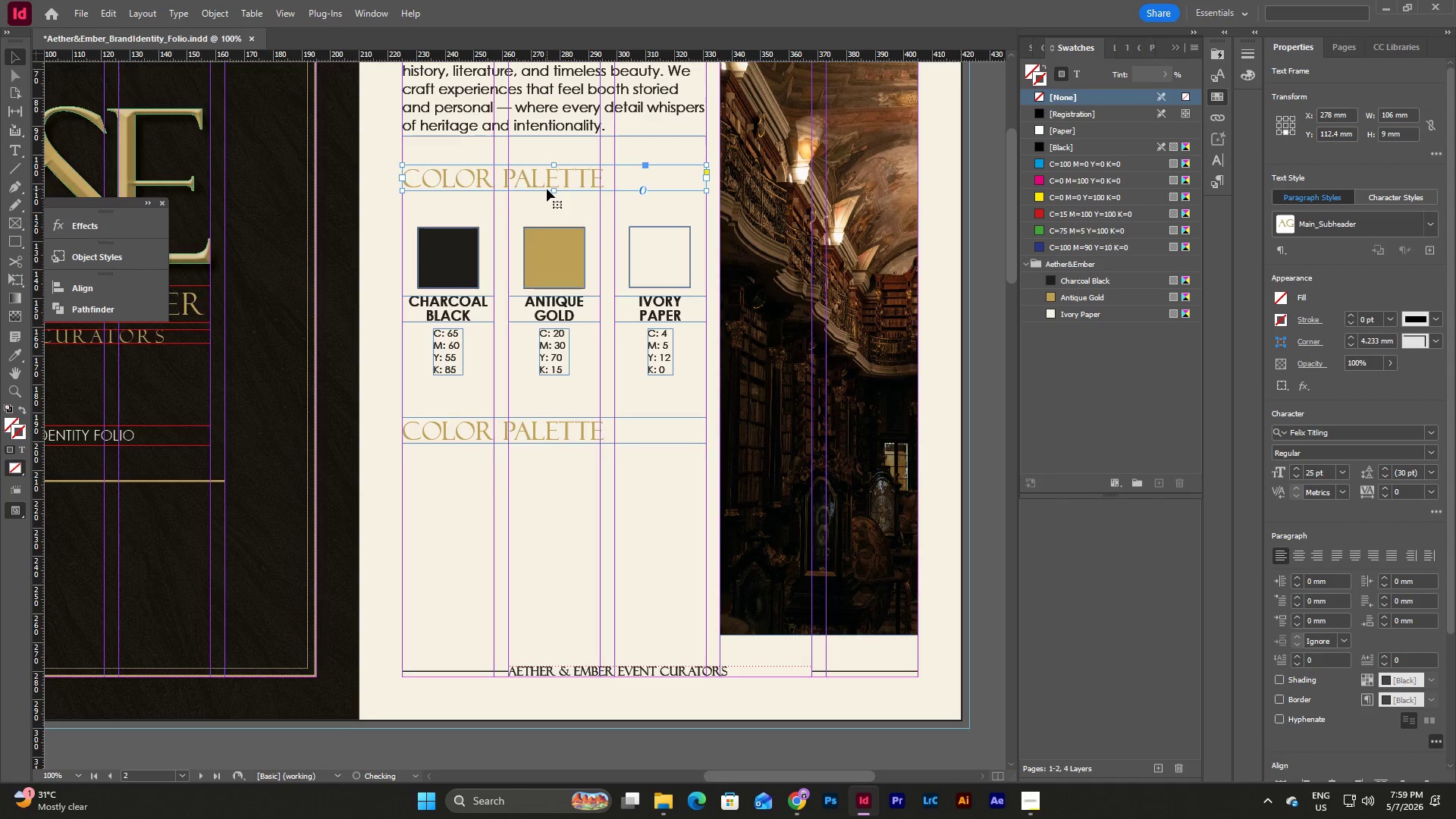 
key(Shift+ArrowUp)
 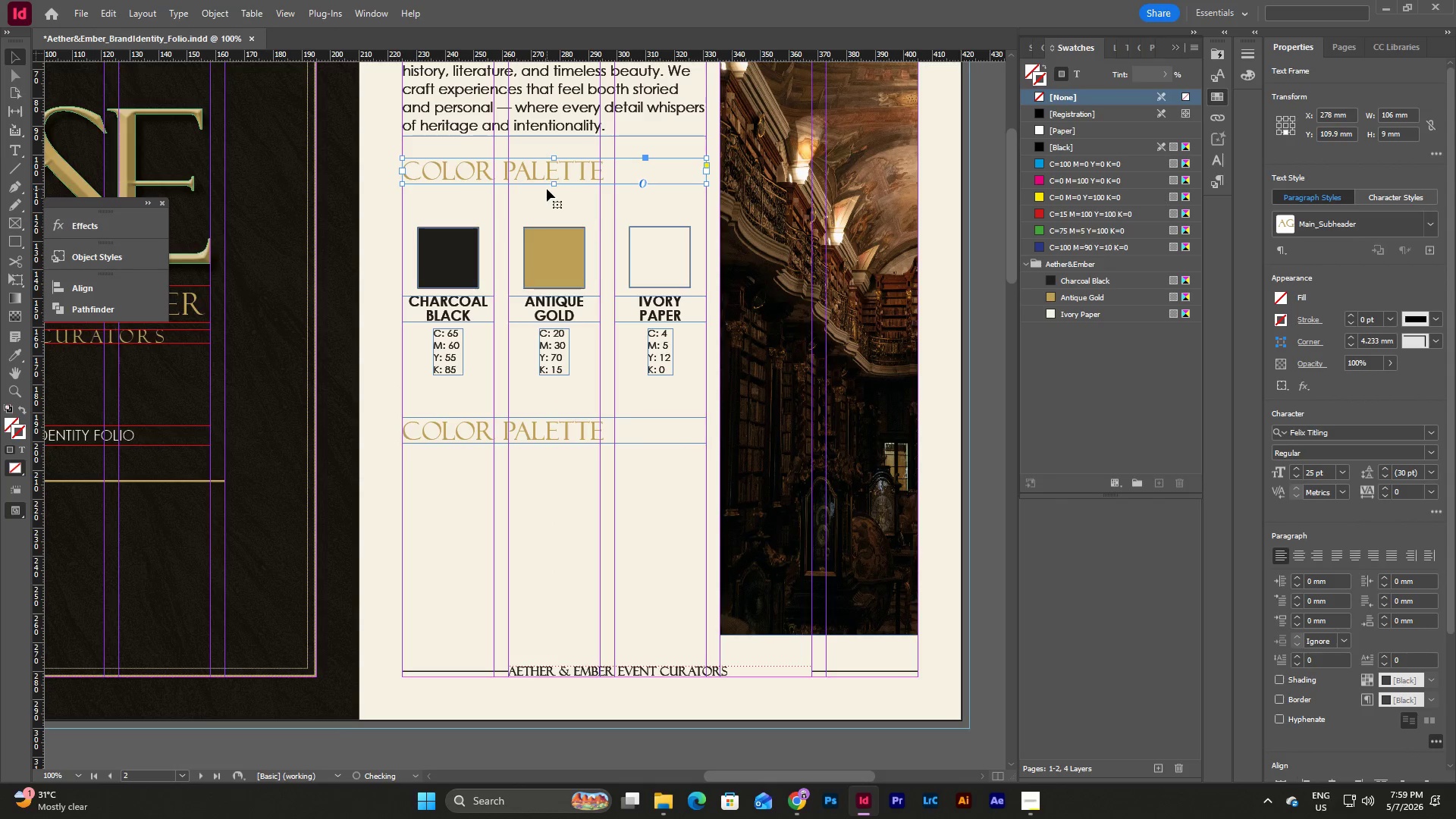 
key(Shift+ArrowUp)
 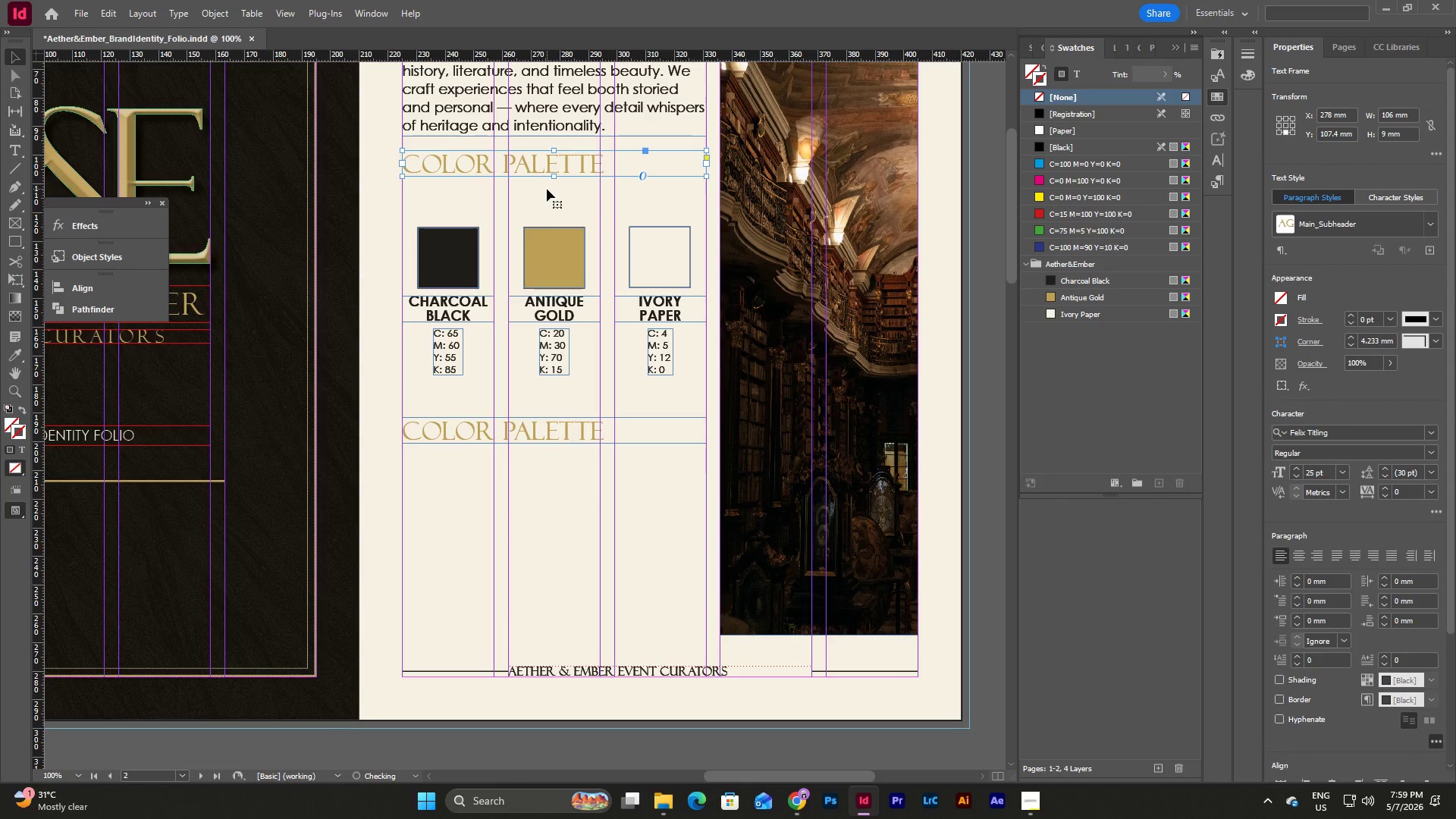 
key(Shift+ArrowUp)
 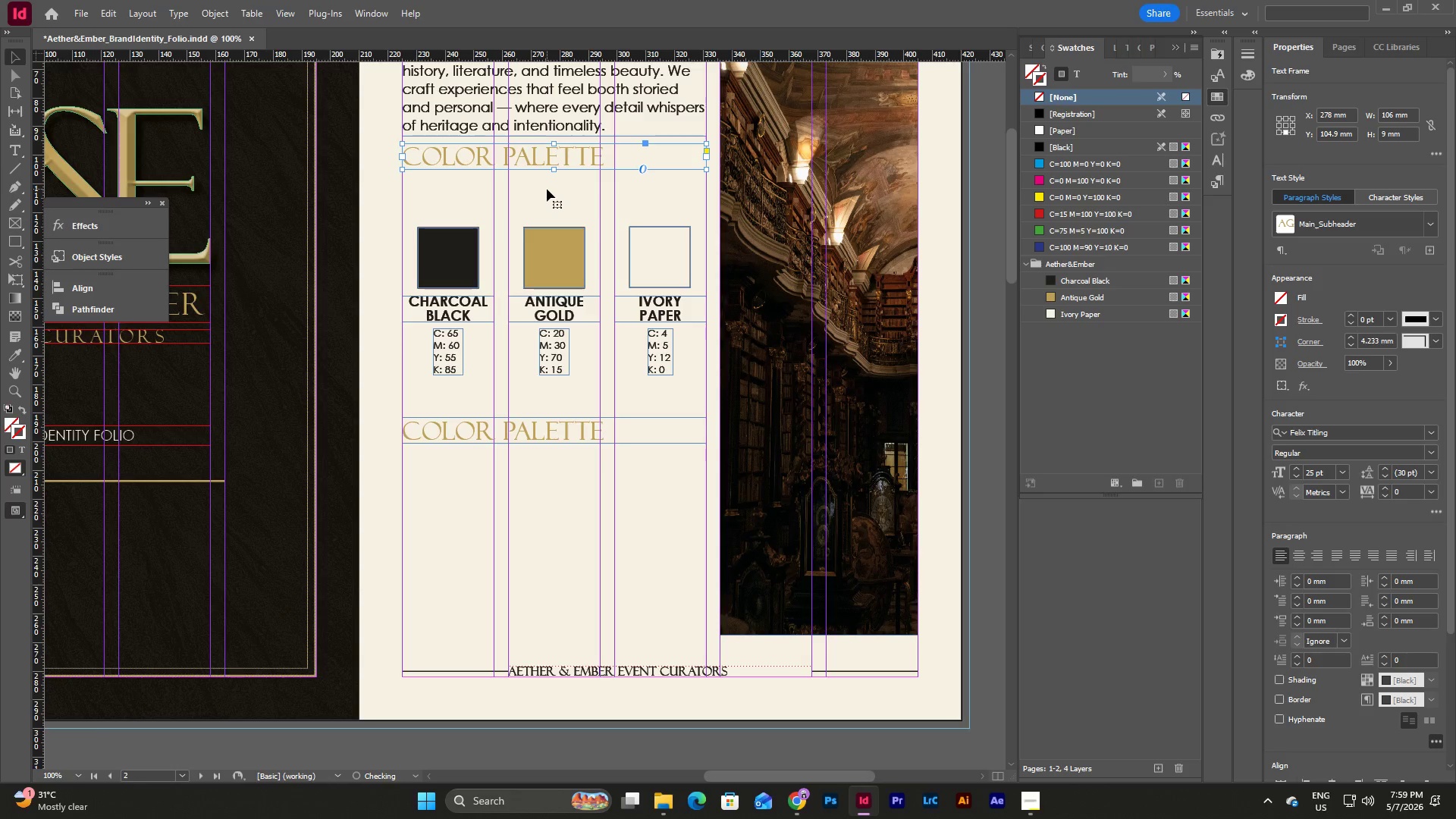 
key(Shift+ArrowUp)
 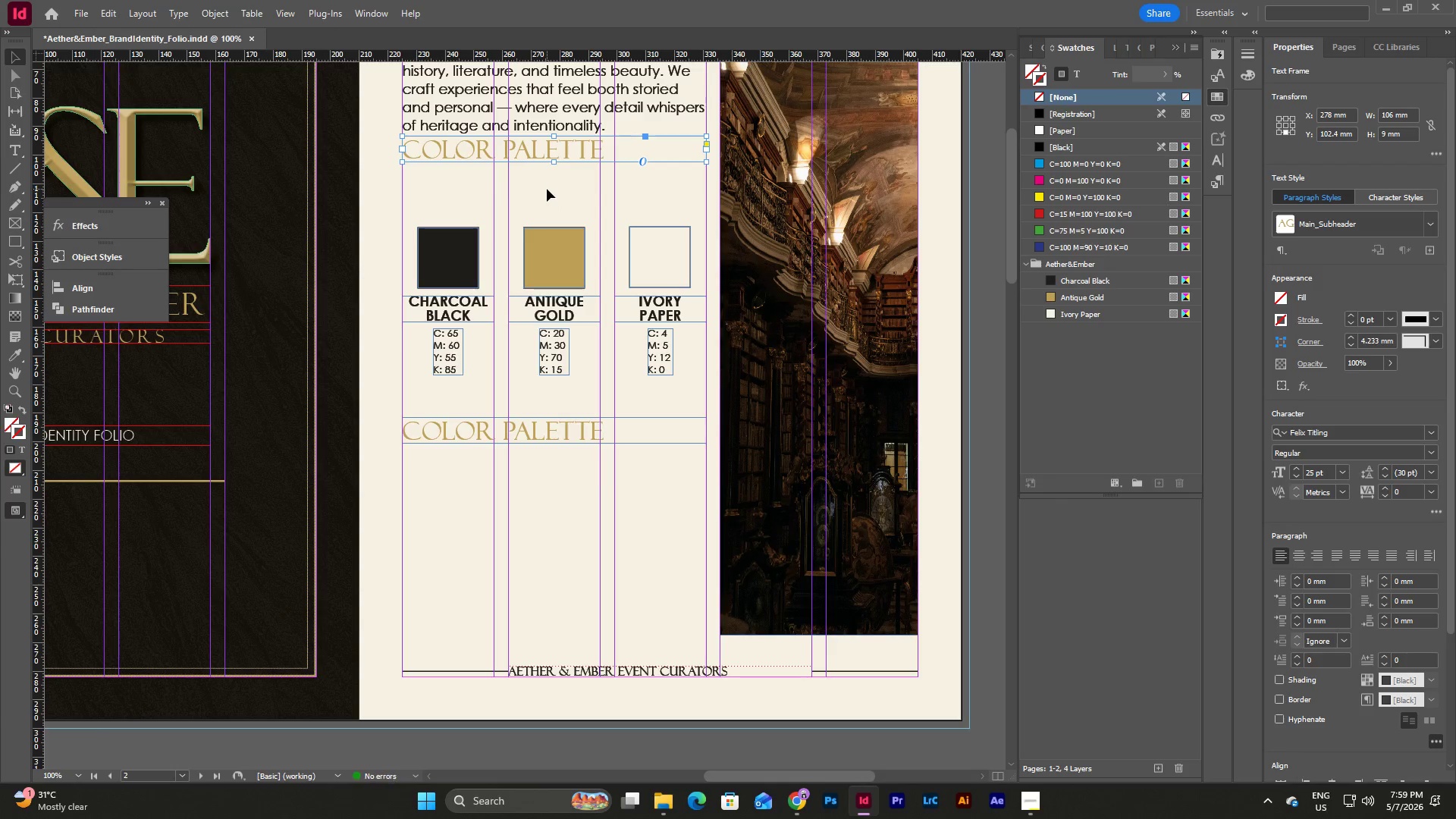 
hold_key(key=ControlLeft, duration=0.91)
 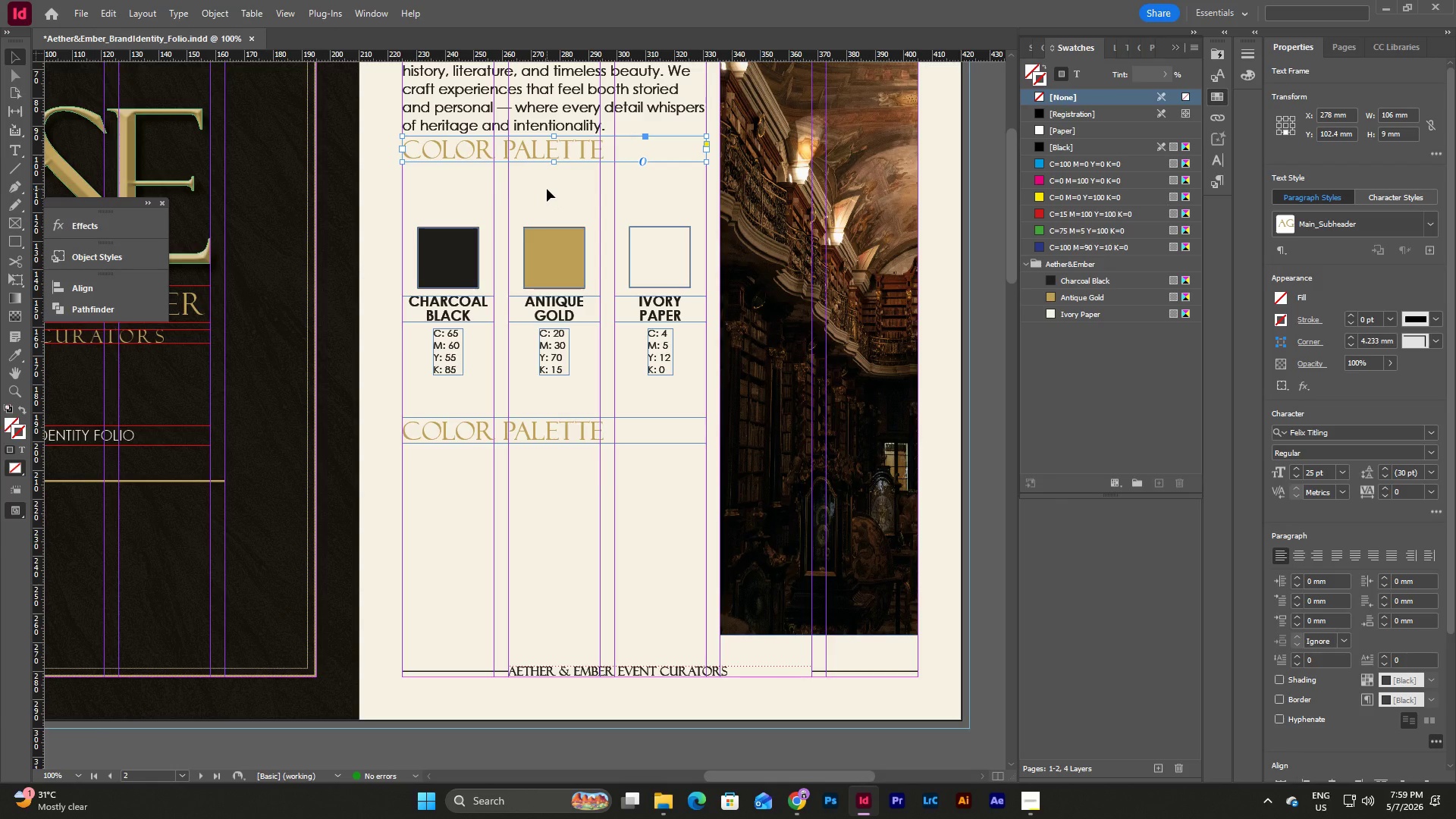 
key(Shift+ArrowDown)
 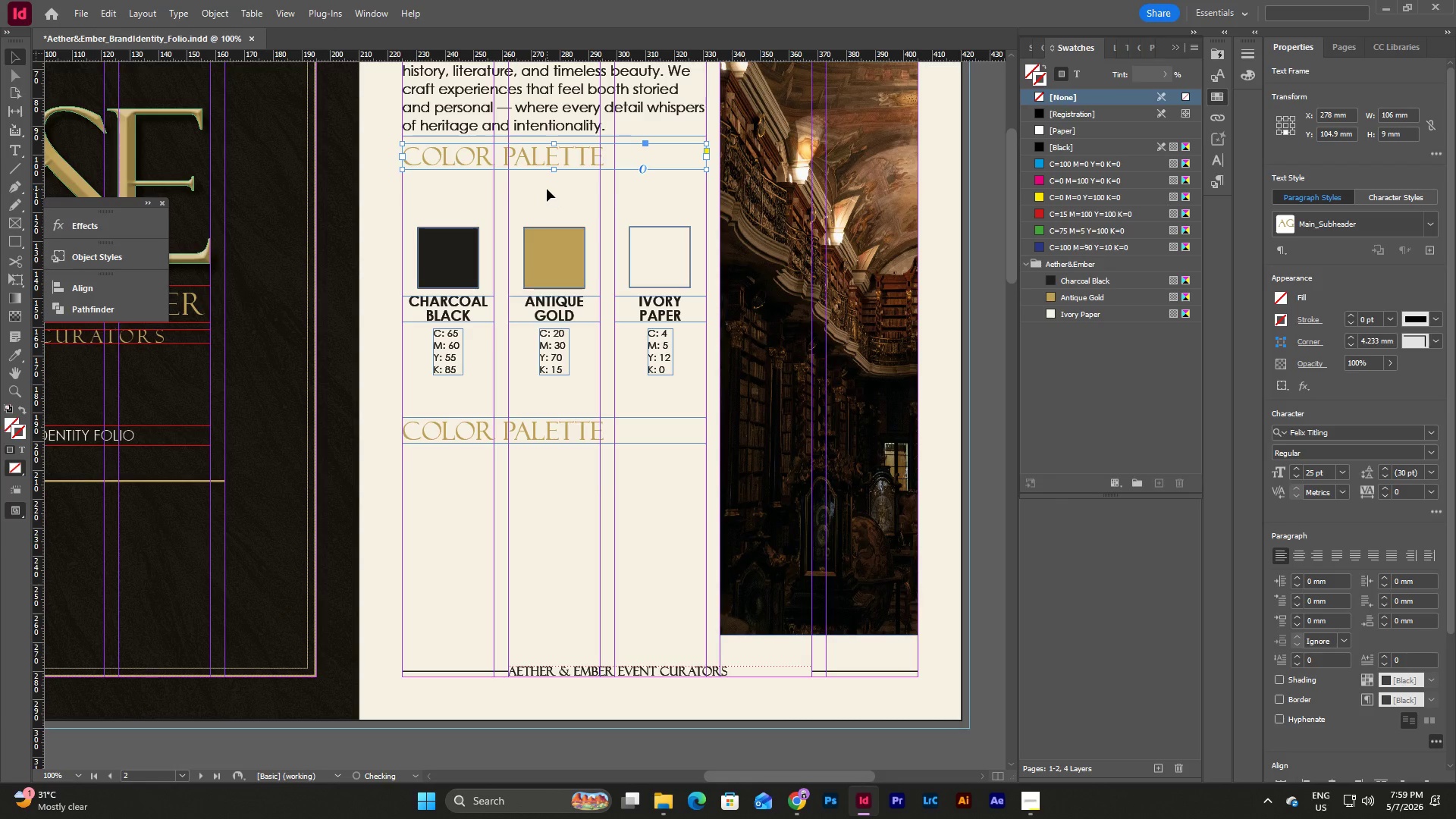 
key(Shift+ArrowDown)
 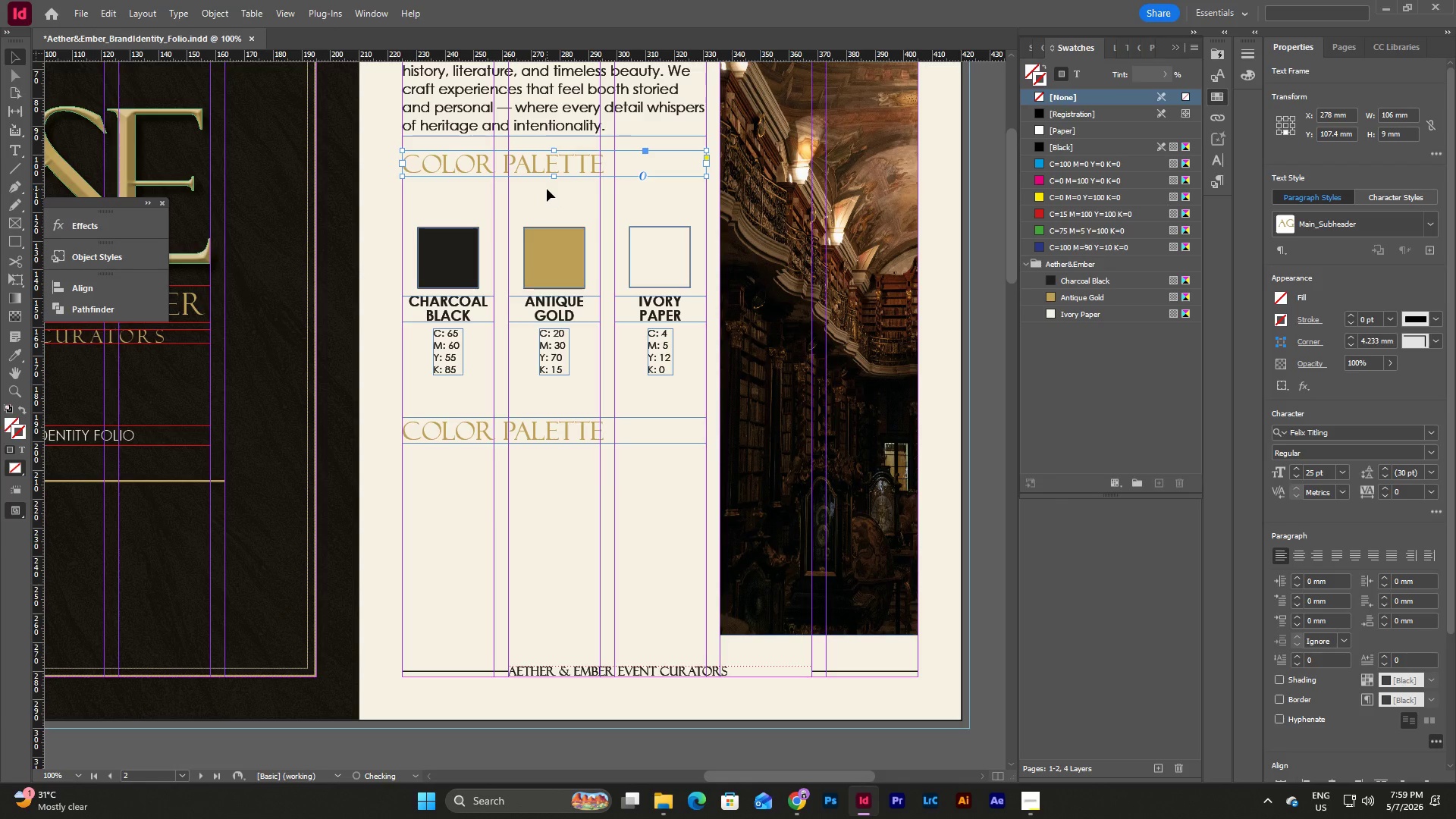 
key(Shift+ArrowDown)
 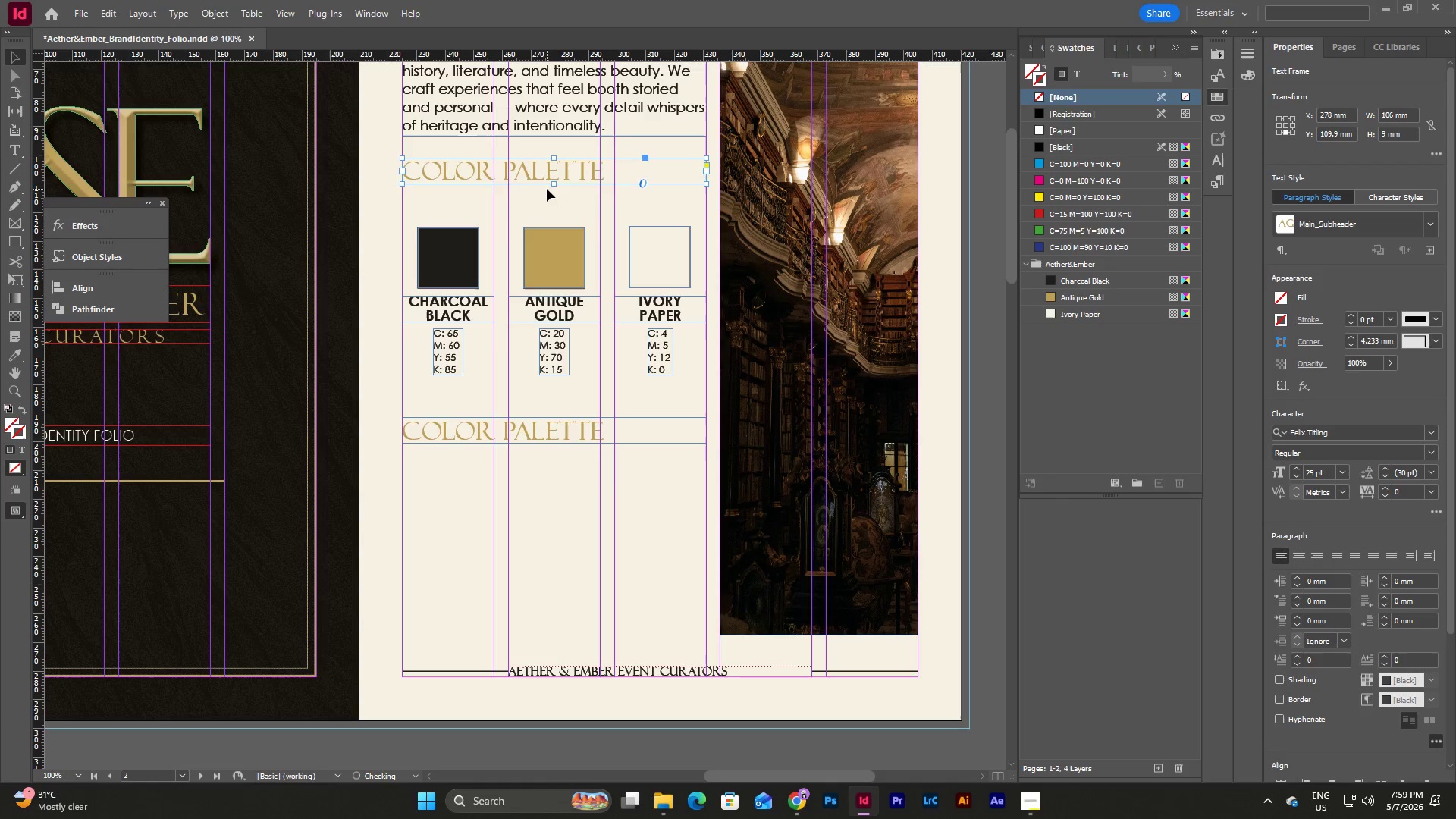 
key(Shift+ArrowDown)
 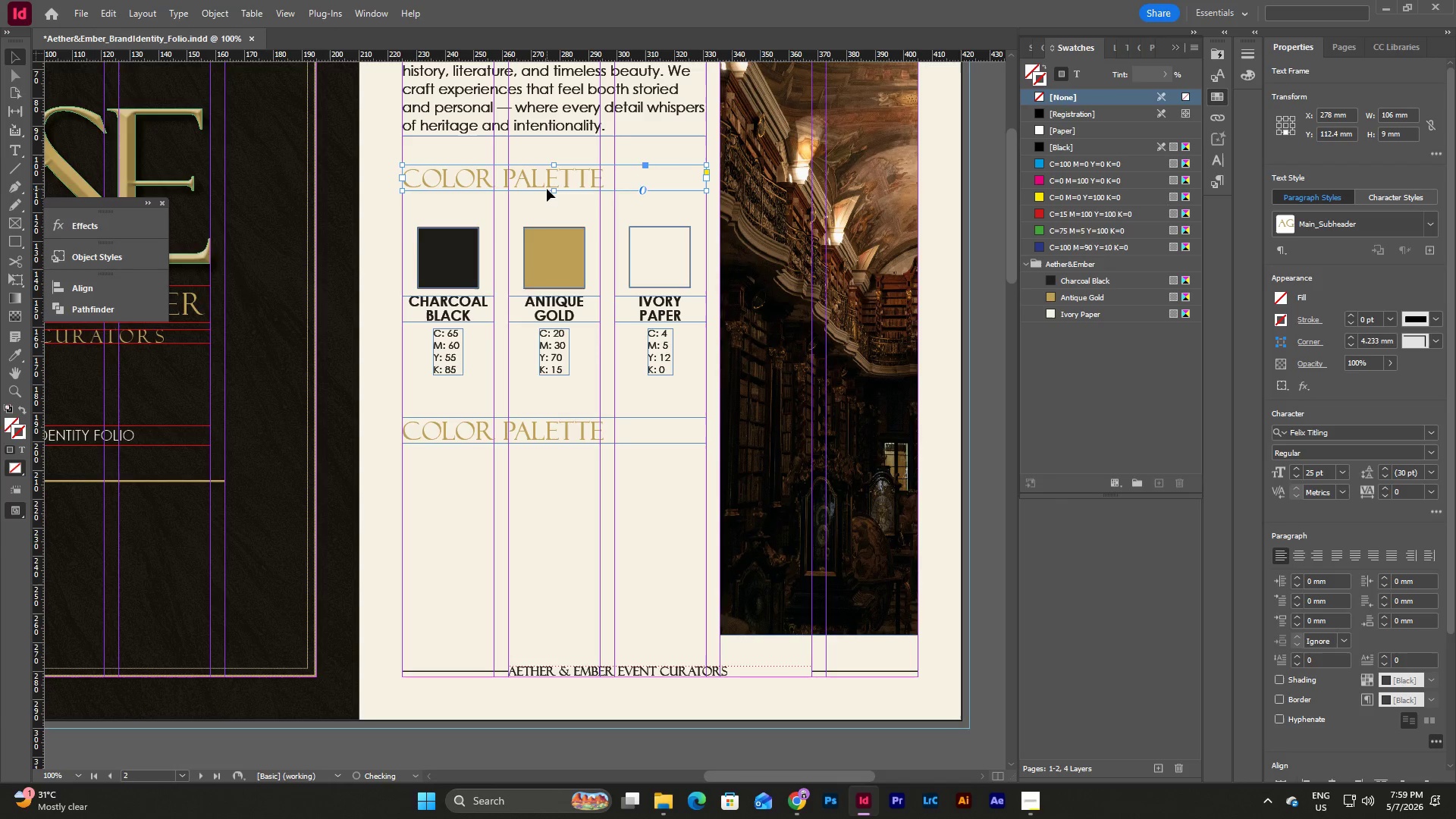 
key(Shift+ArrowDown)
 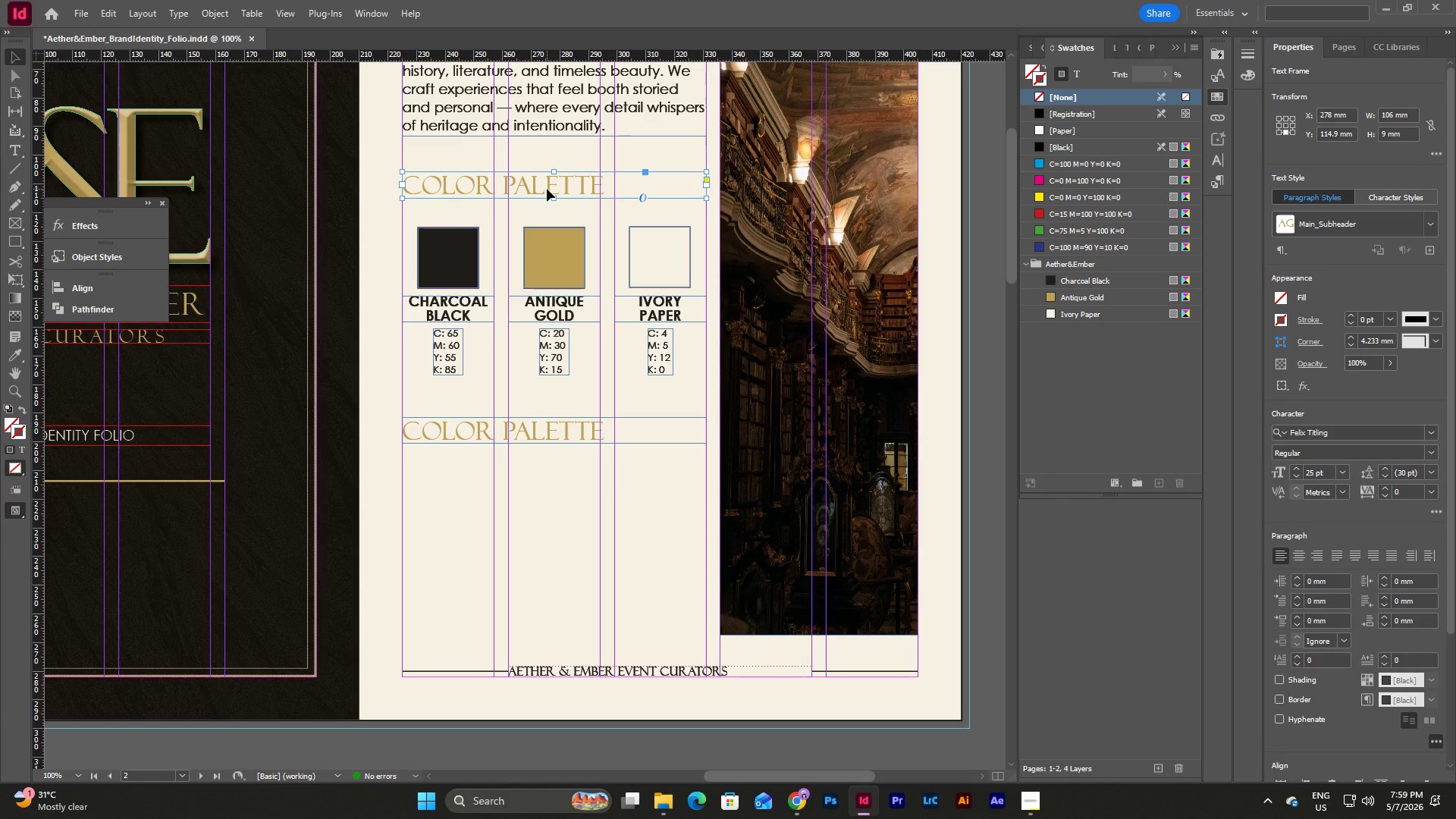 
key(Shift+ArrowDown)
 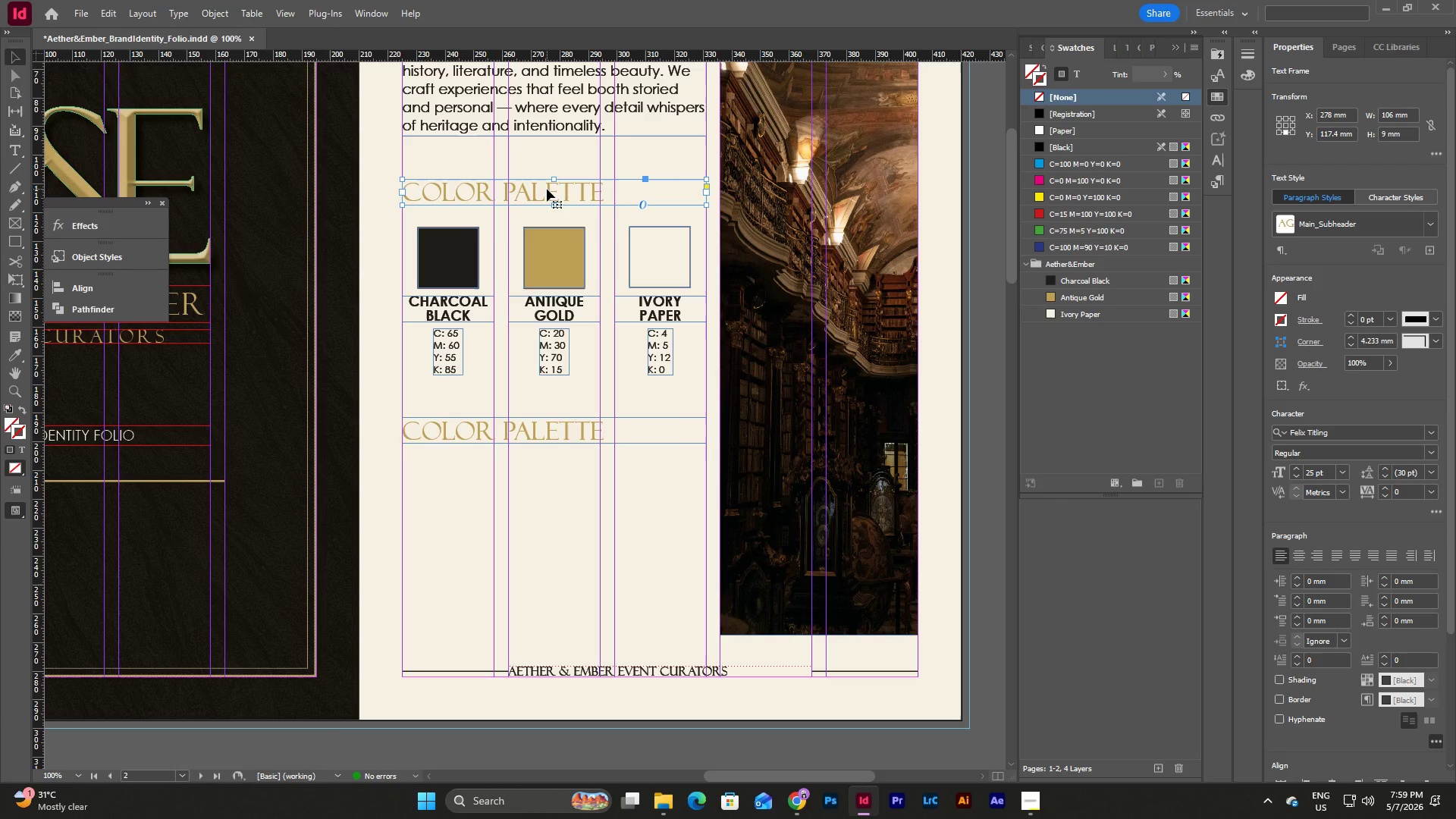 
scroll: coordinate [547, 189], scroll_direction: up, amount: 3.0
 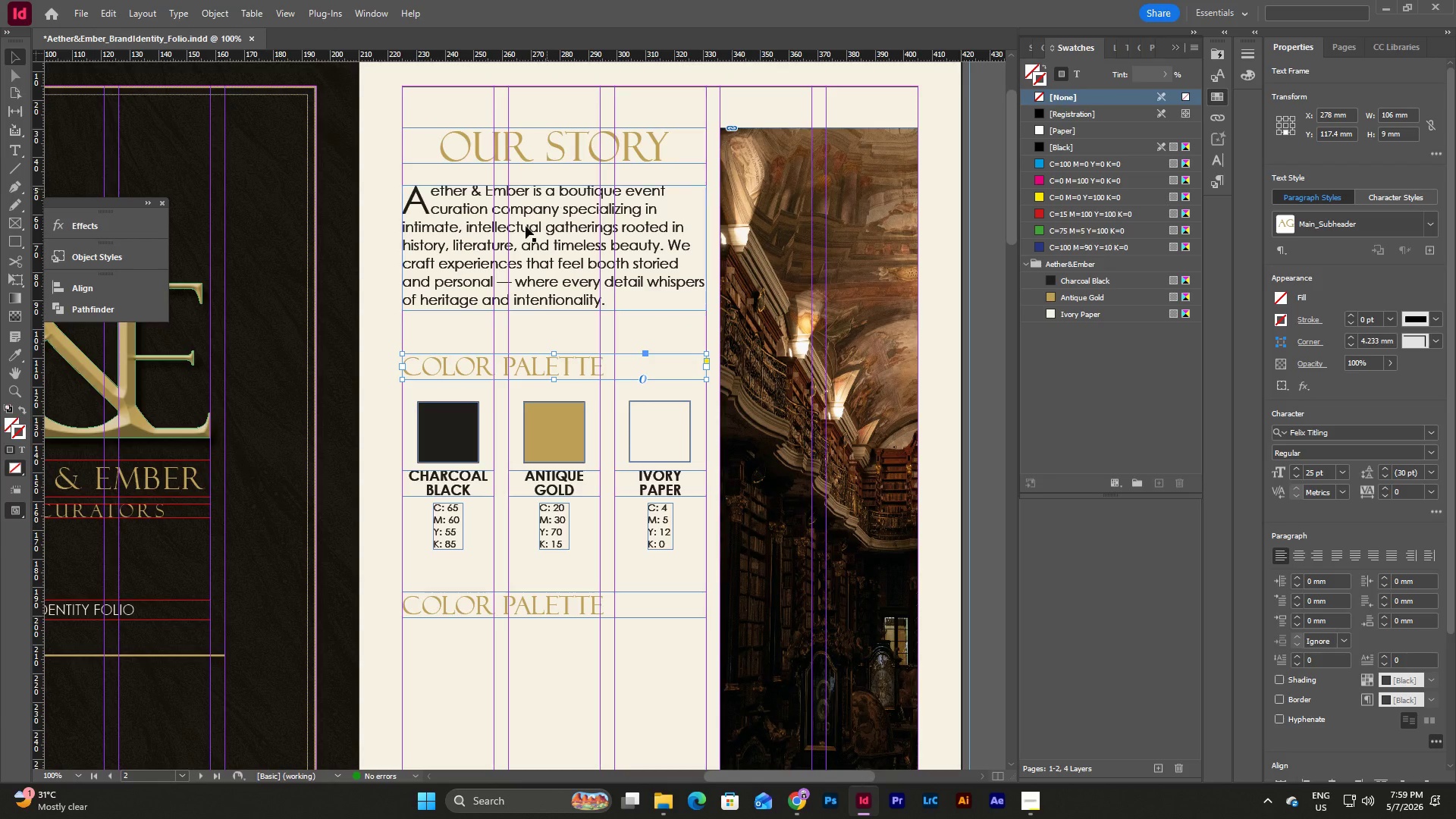 
left_click([523, 230])
 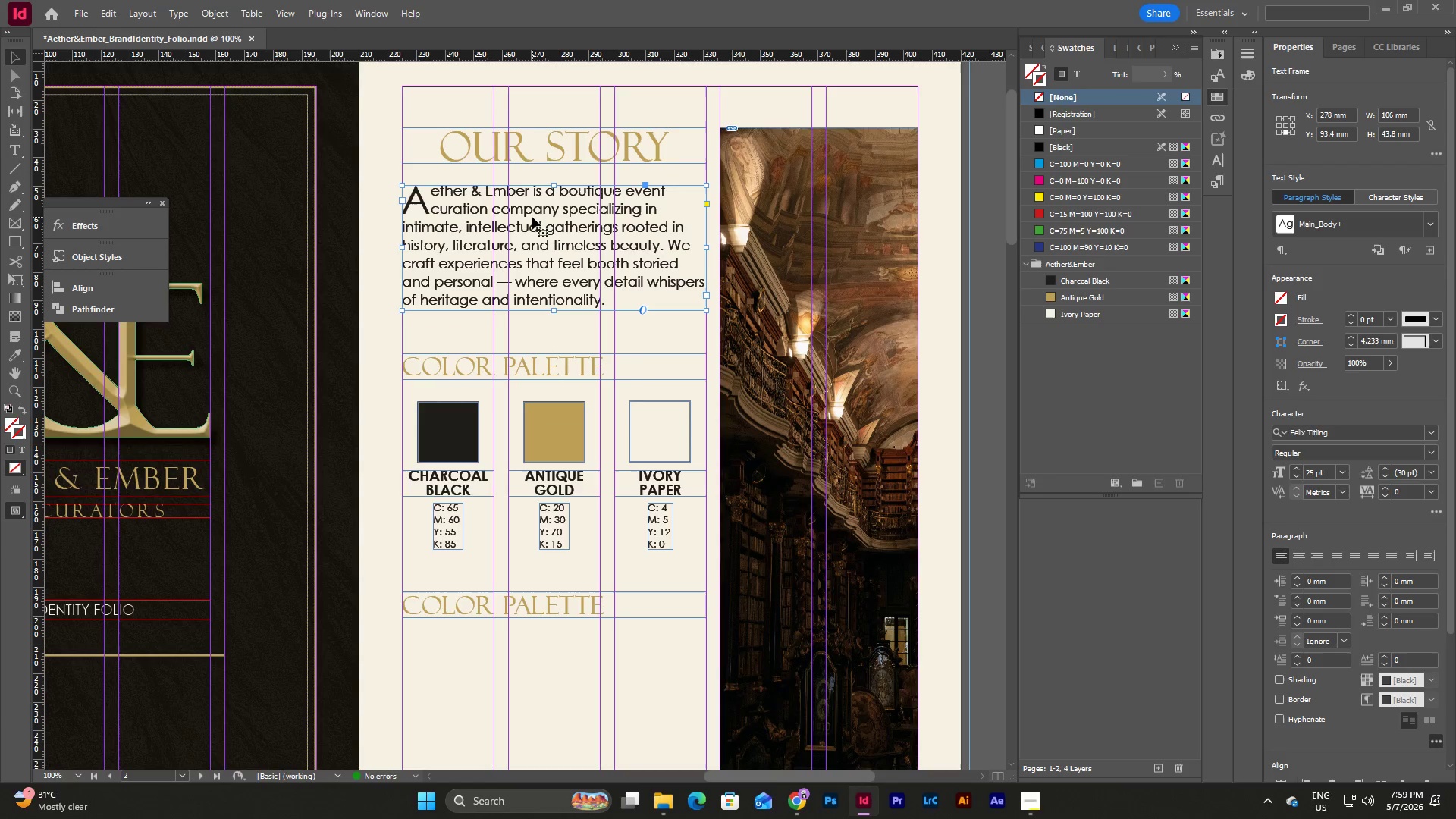 
key(Shift+ArrowUp)
 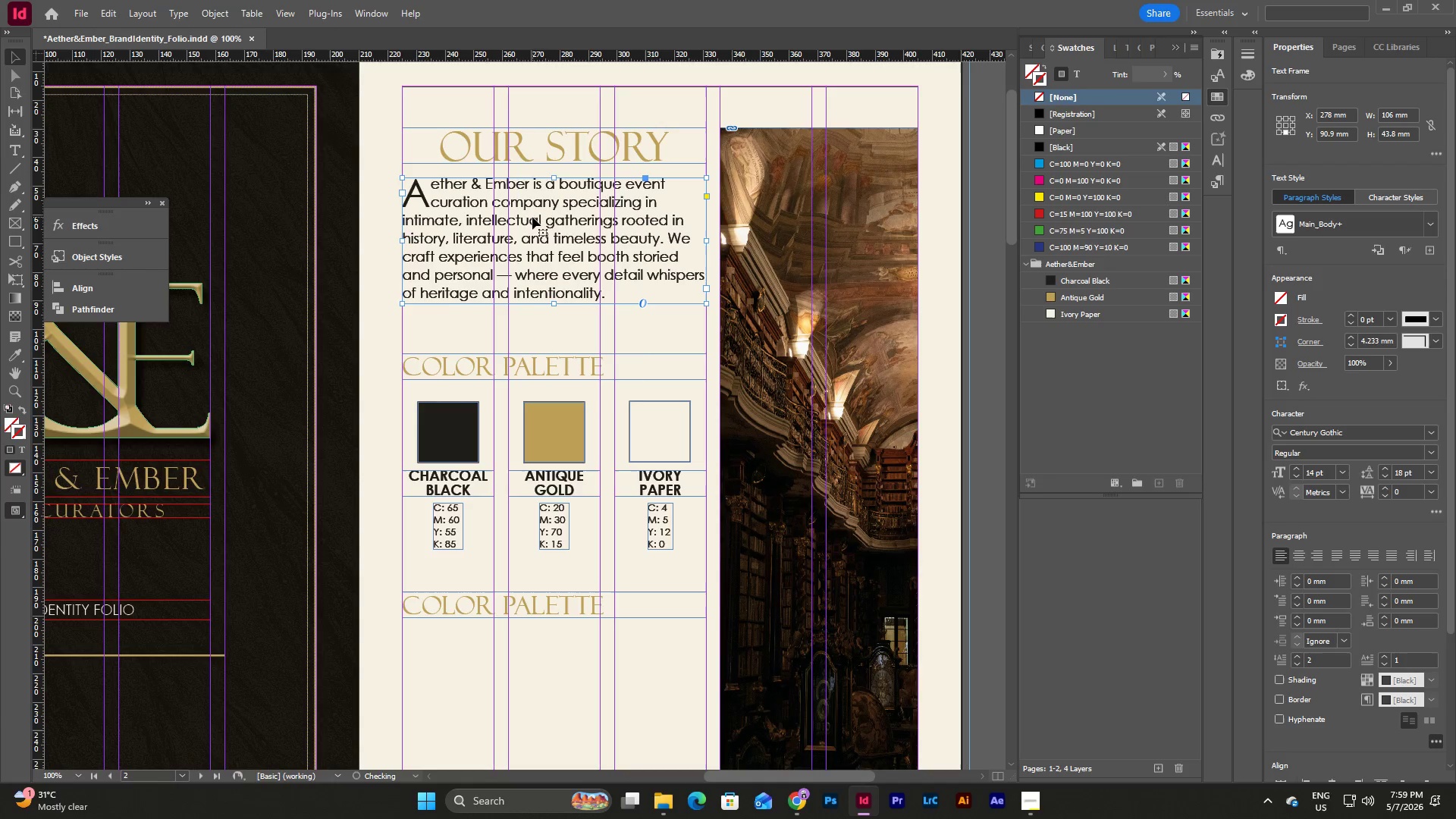 
key(Shift+ArrowUp)
 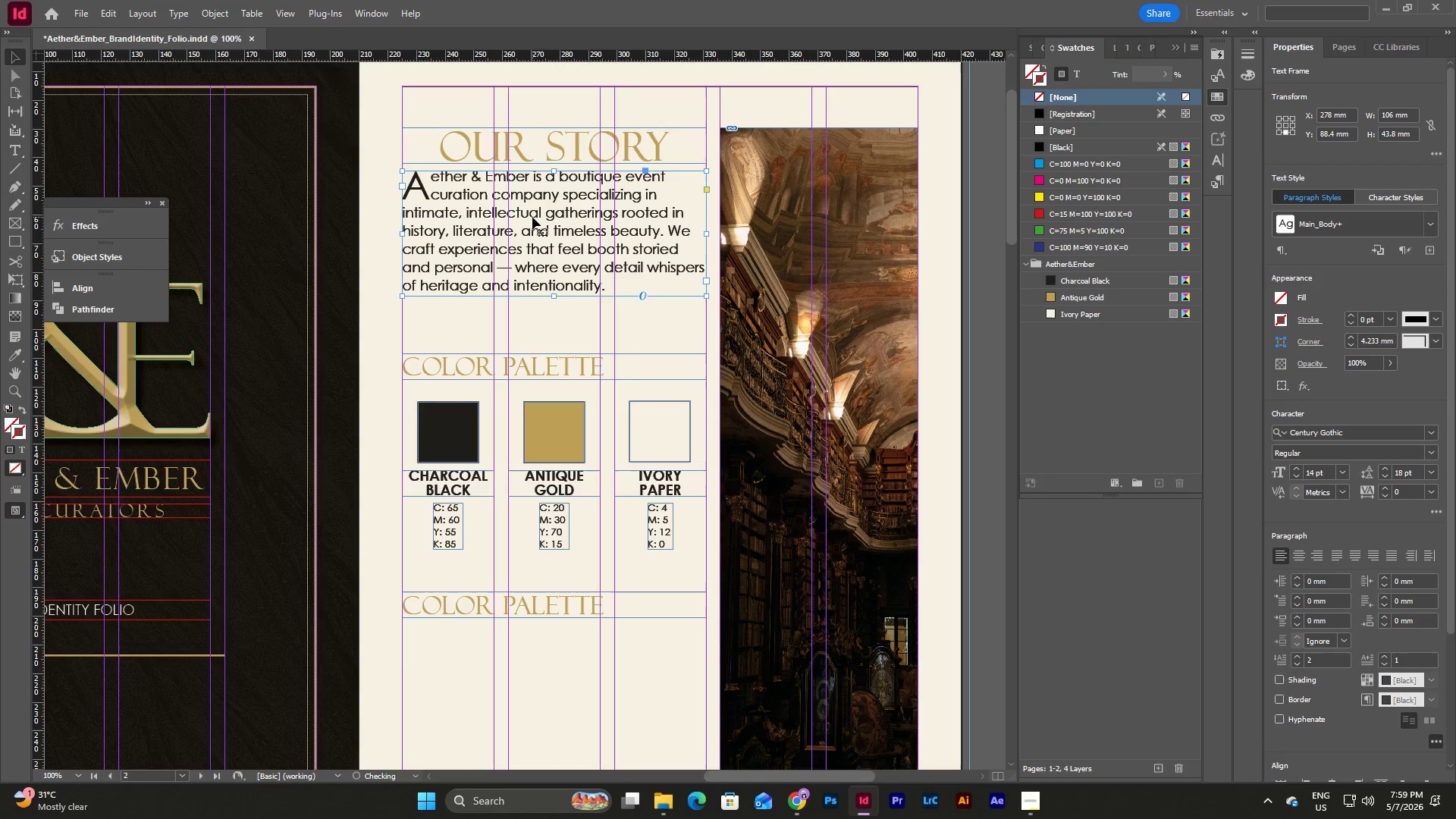 
key(Shift+ArrowUp)
 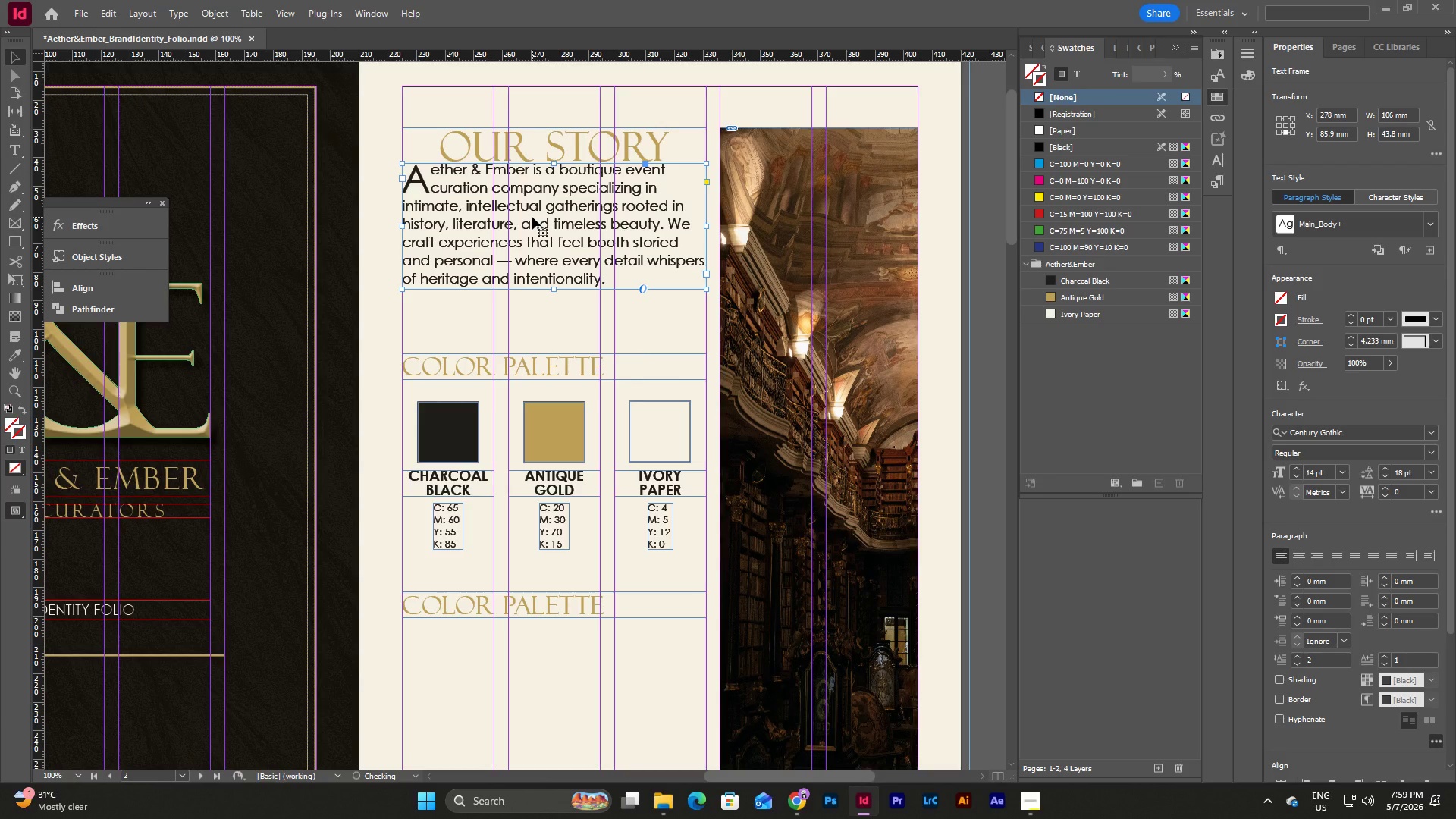 
key(Control+Z)
 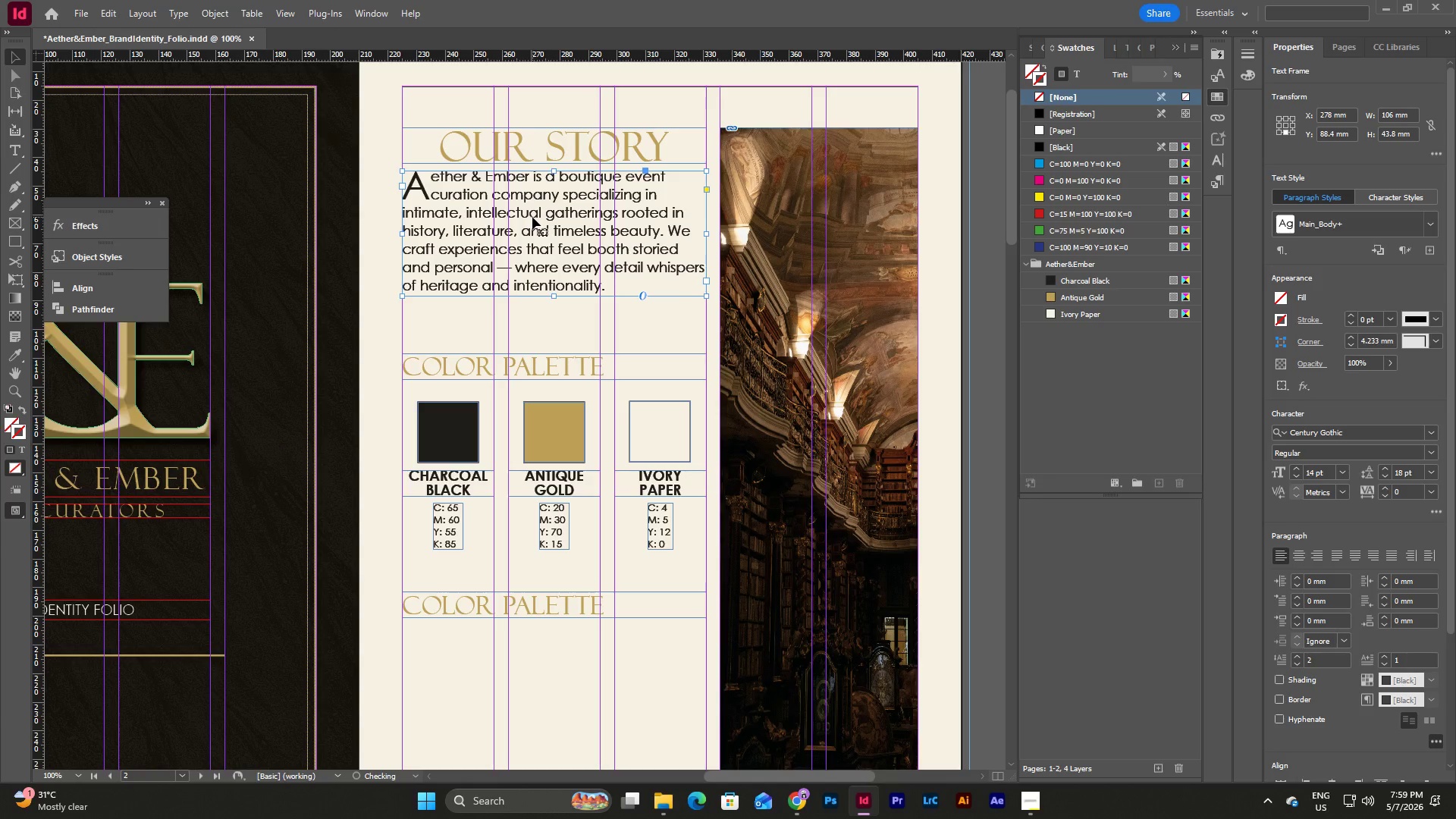 
key(Control+Z)
 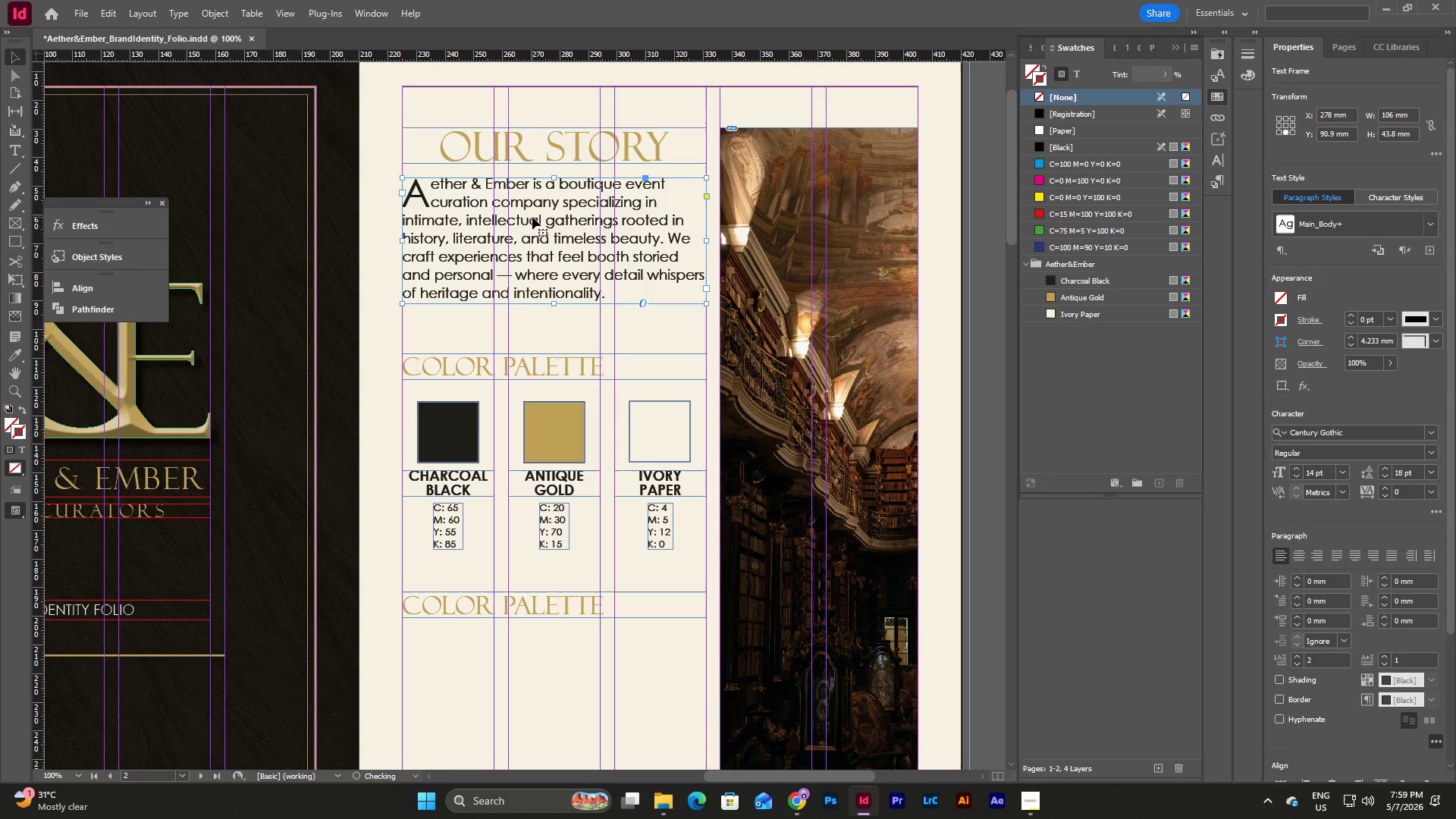 
key(Control+Z)
 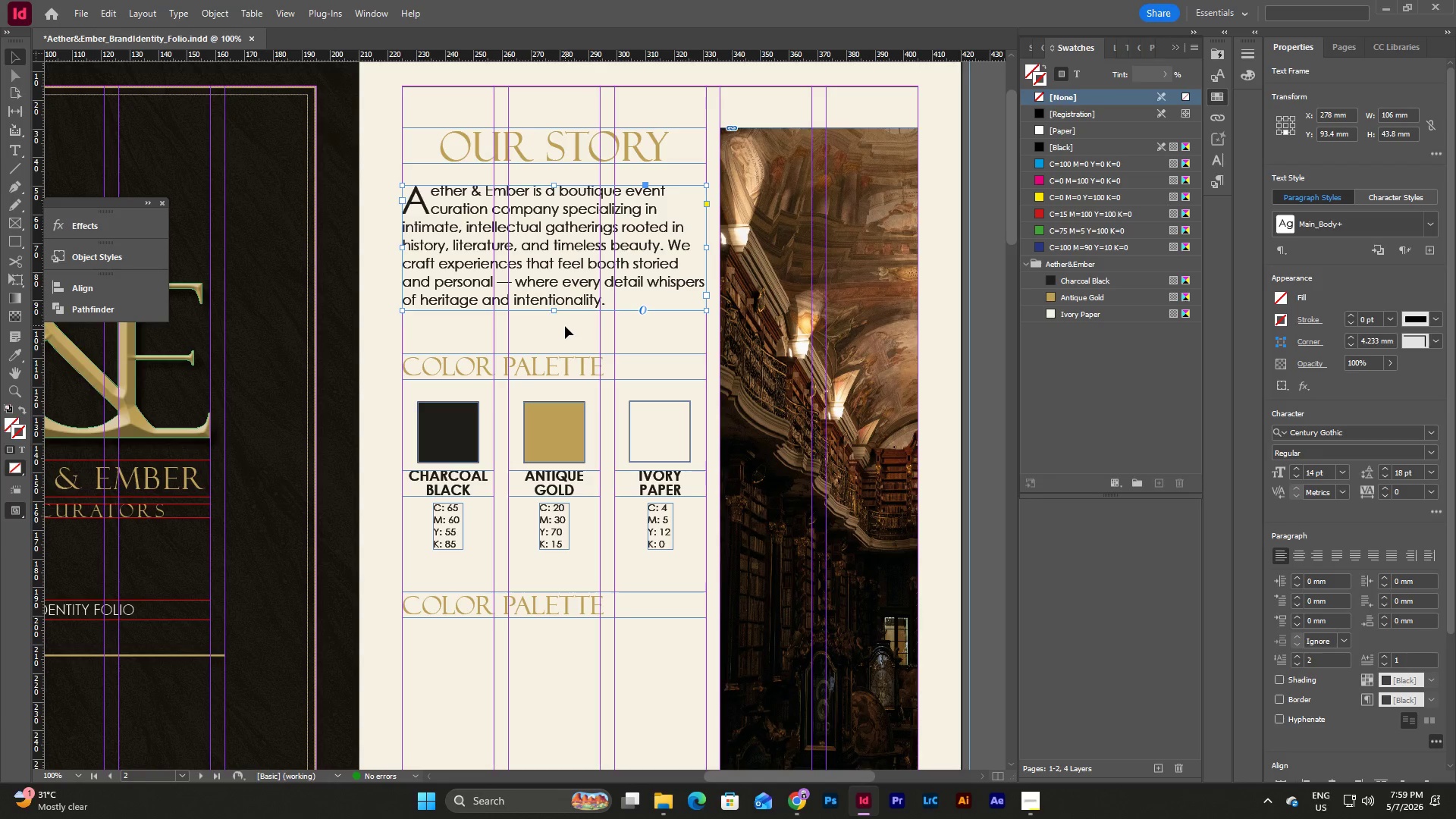 
left_click([565, 326])
 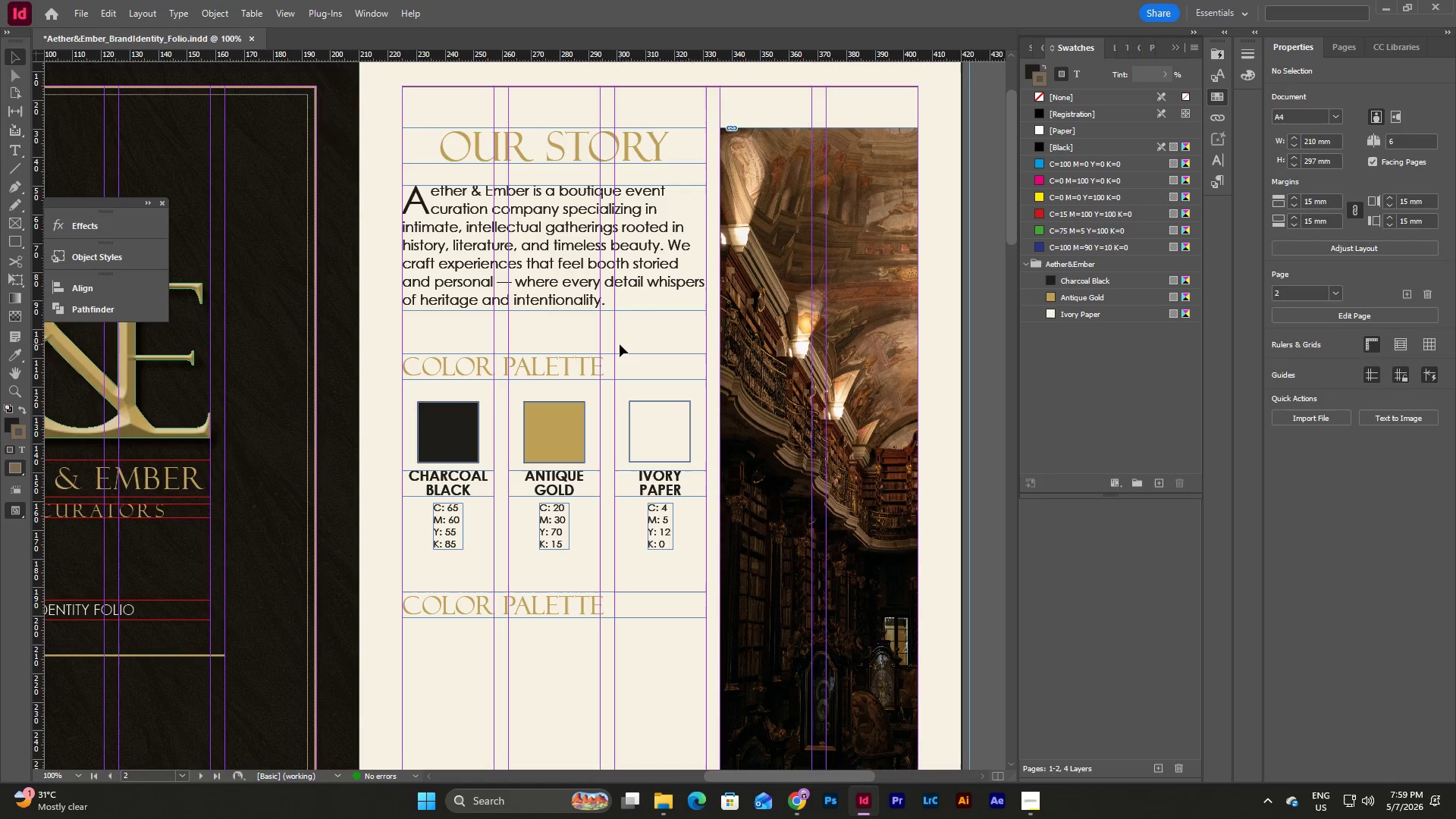 
scroll: coordinate [620, 344], scroll_direction: down, amount: 1.0
 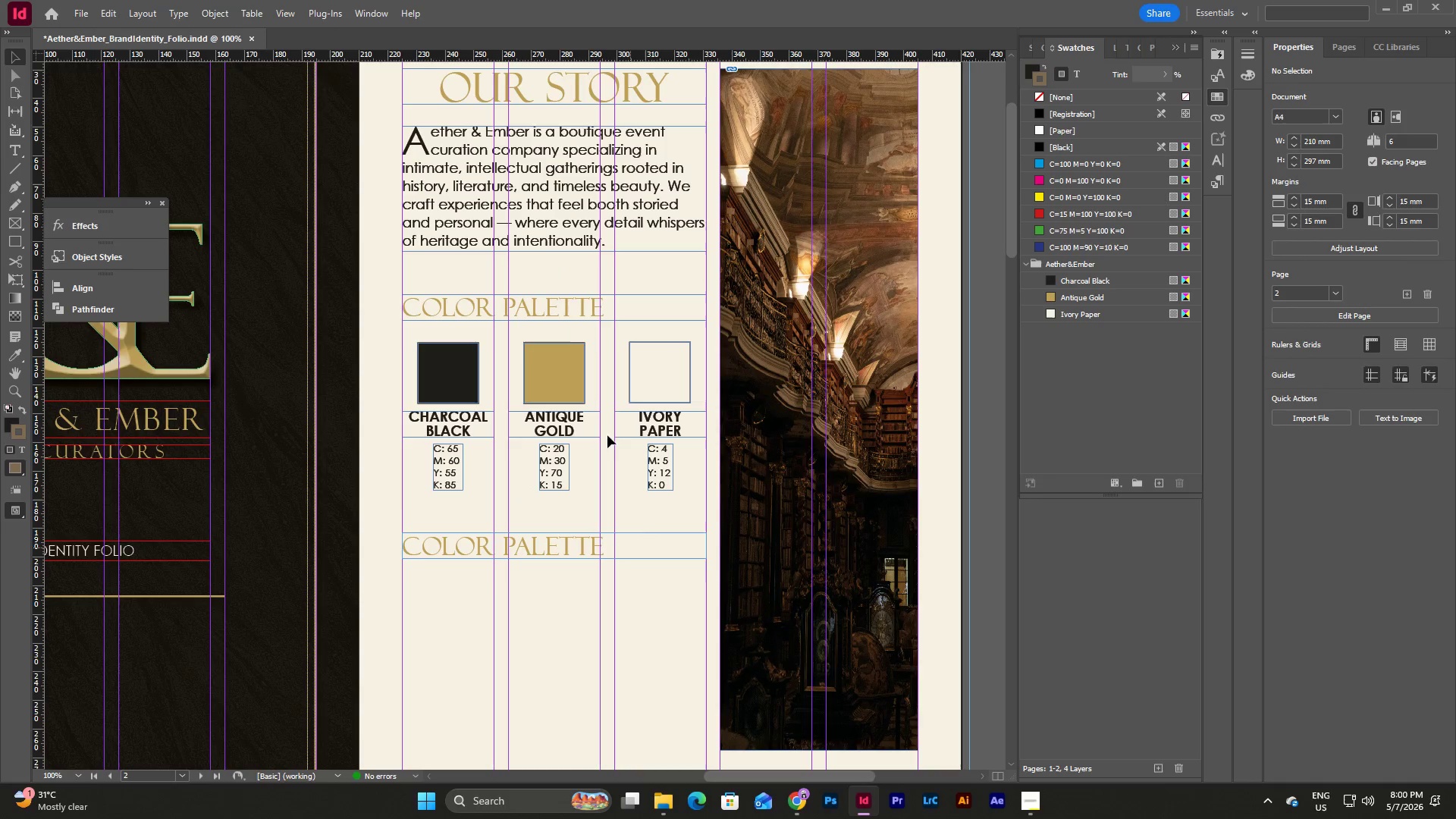 
left_click([546, 300])
 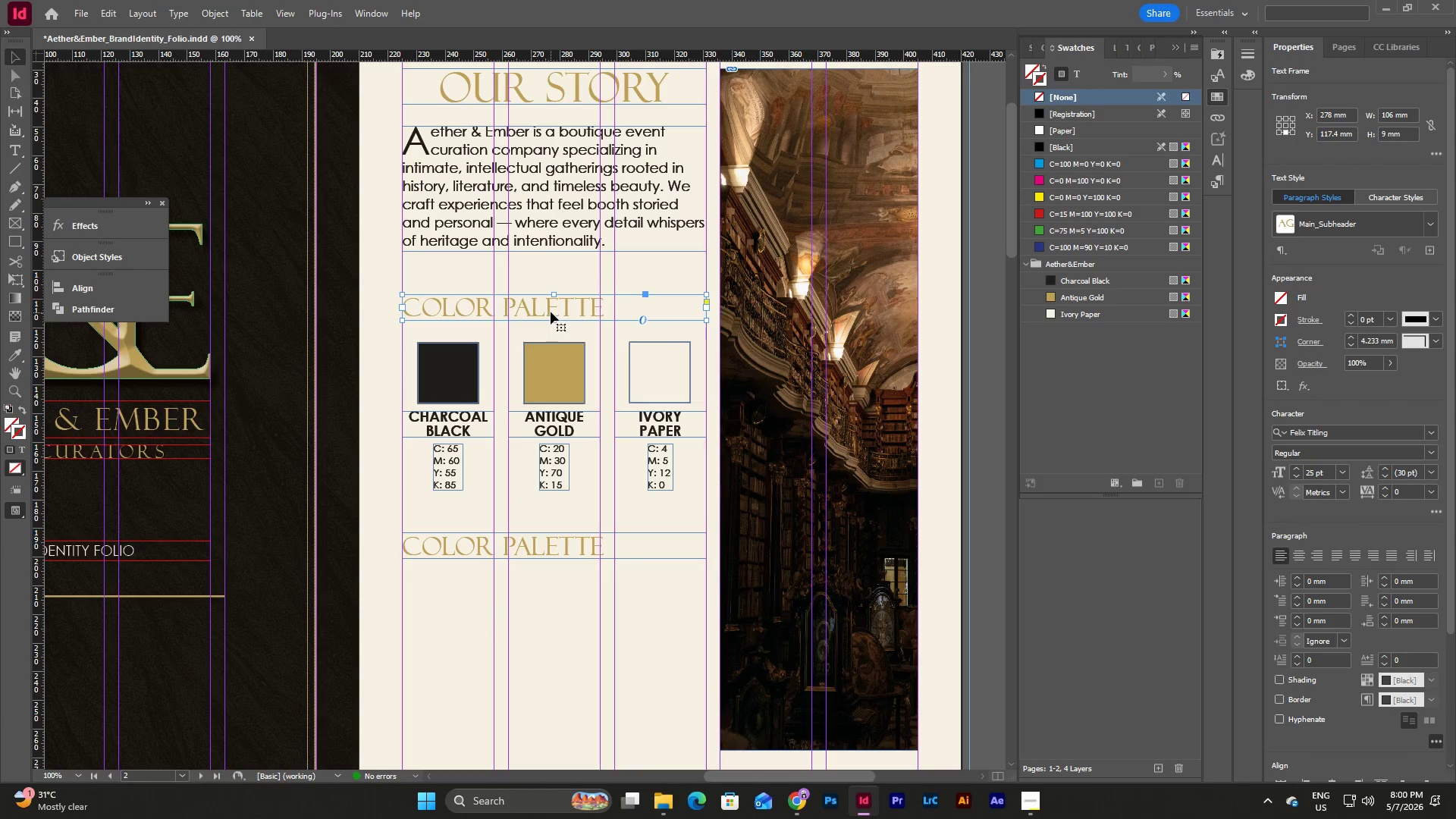 
left_click_drag(start_coordinate=[551, 312], to_coordinate=[550, 268])
 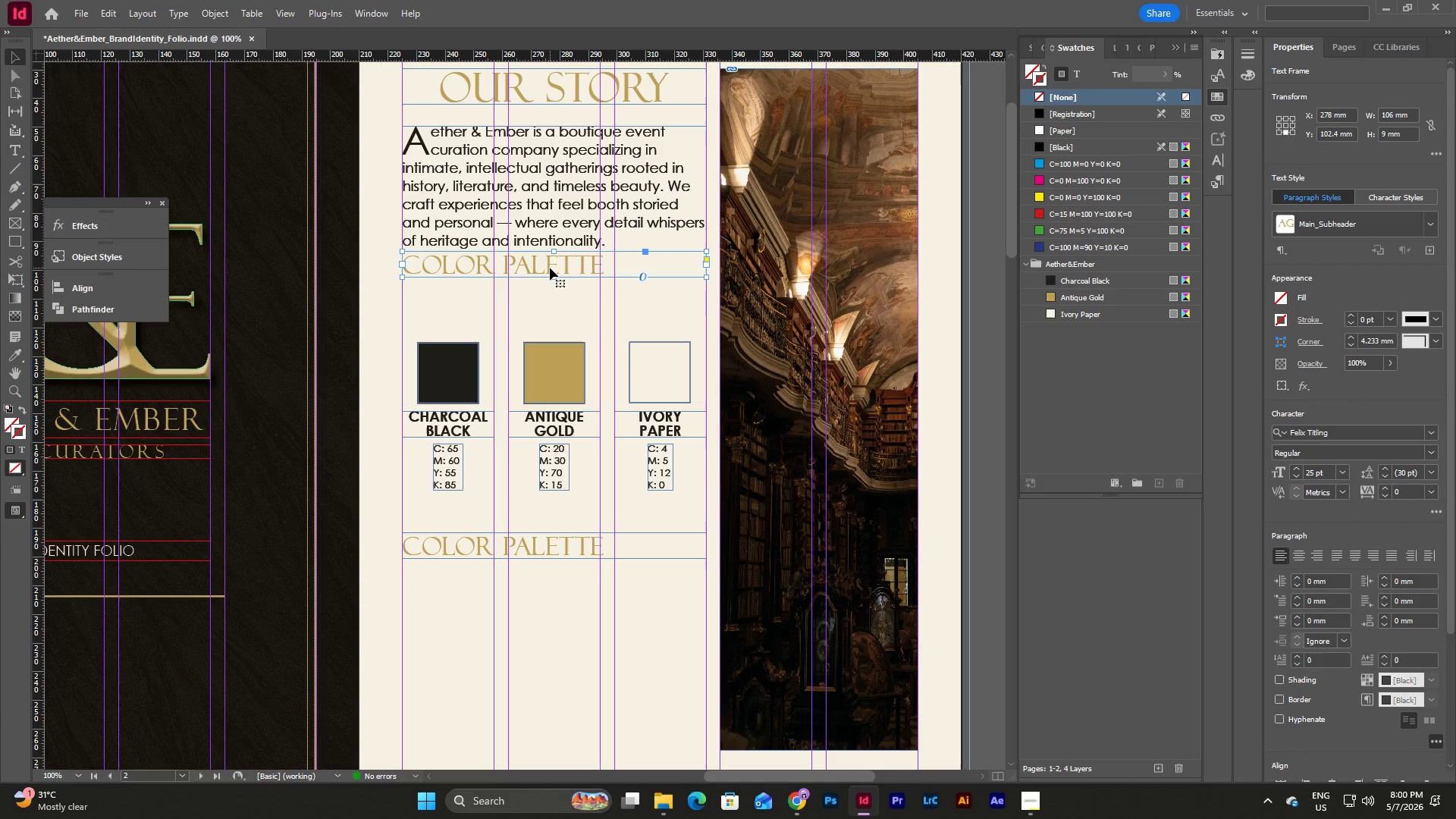 
key(Shift+ArrowDown)
 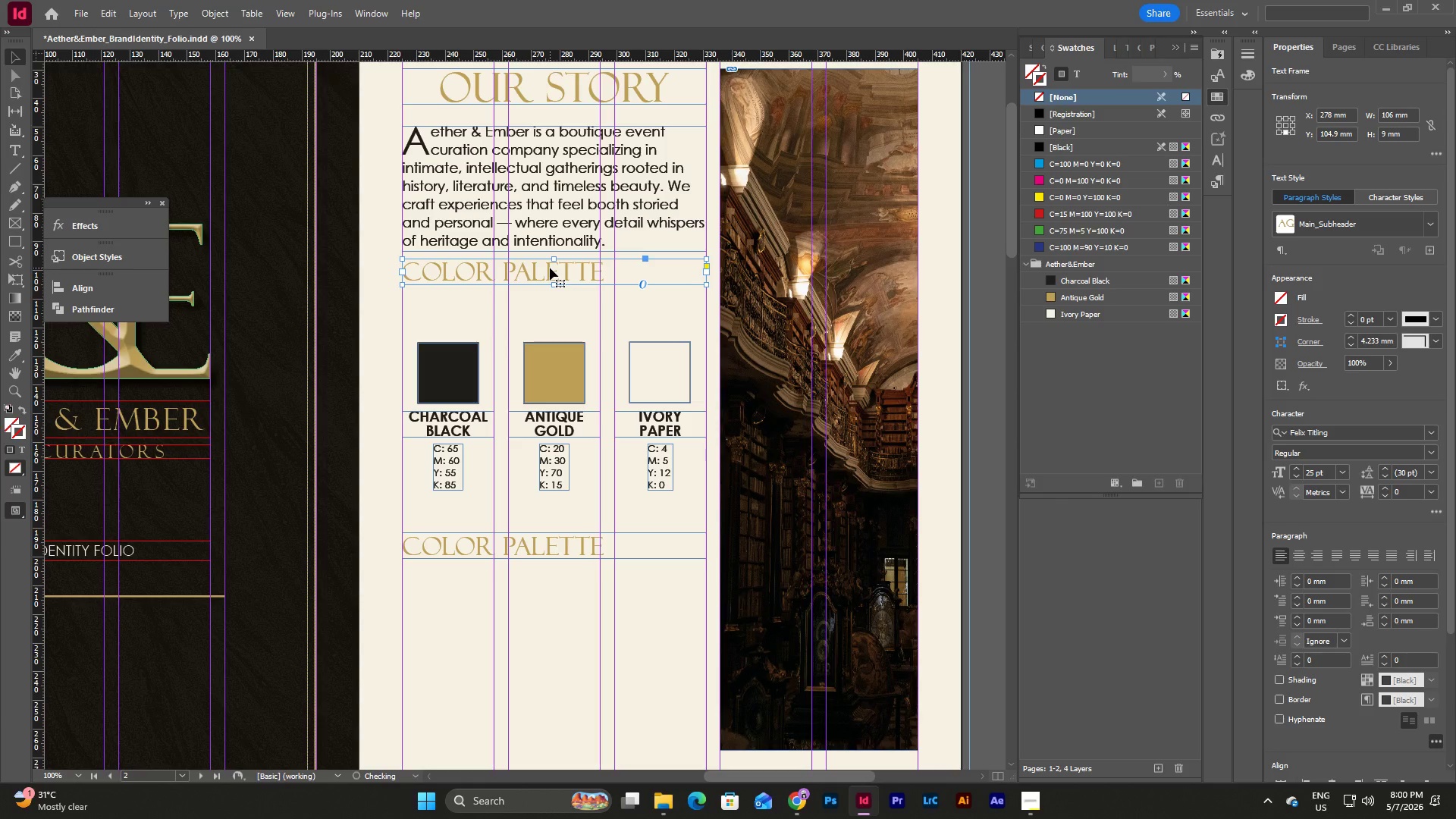 
key(Shift+ArrowDown)
 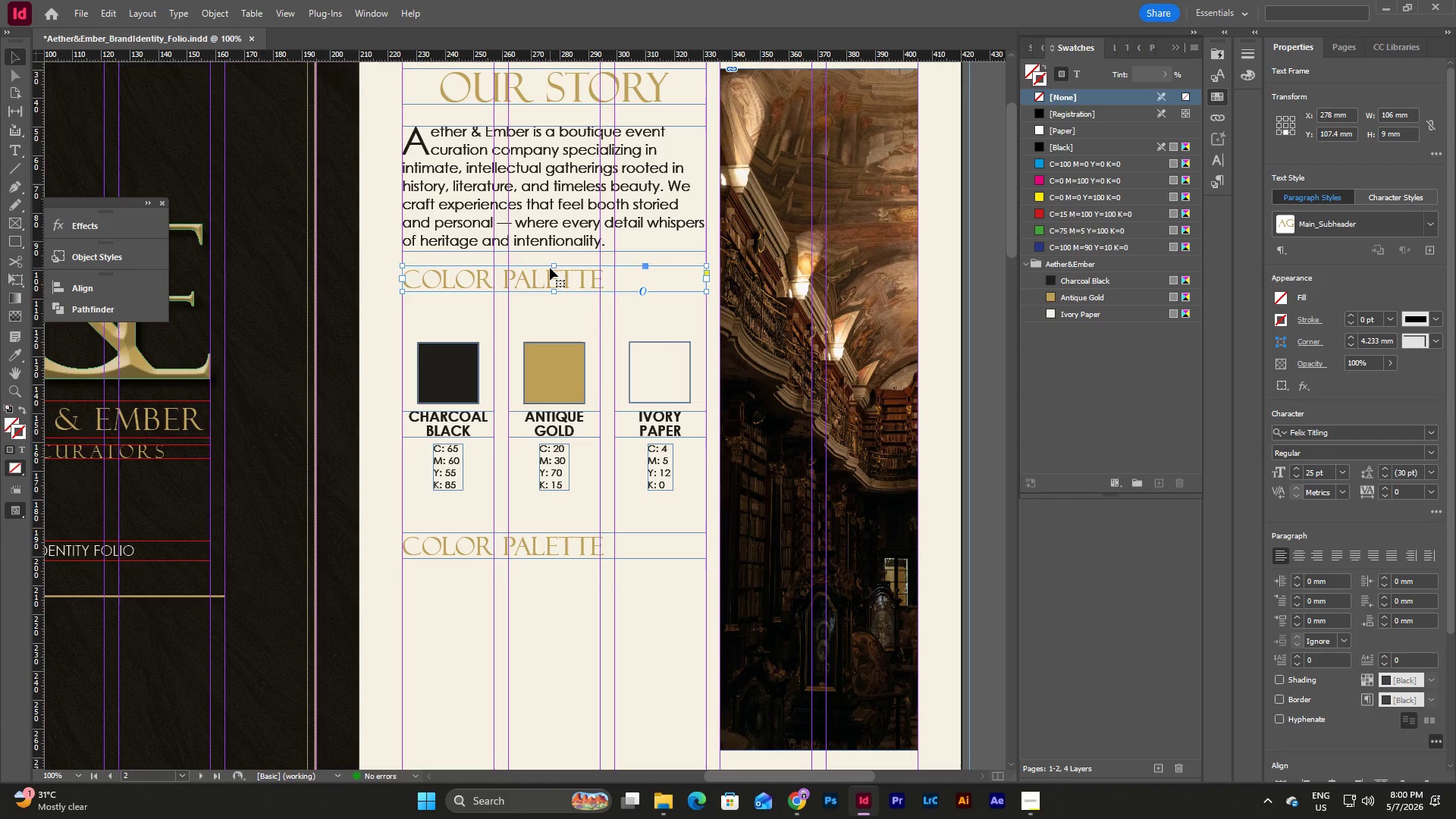 
key(Shift+ArrowDown)
 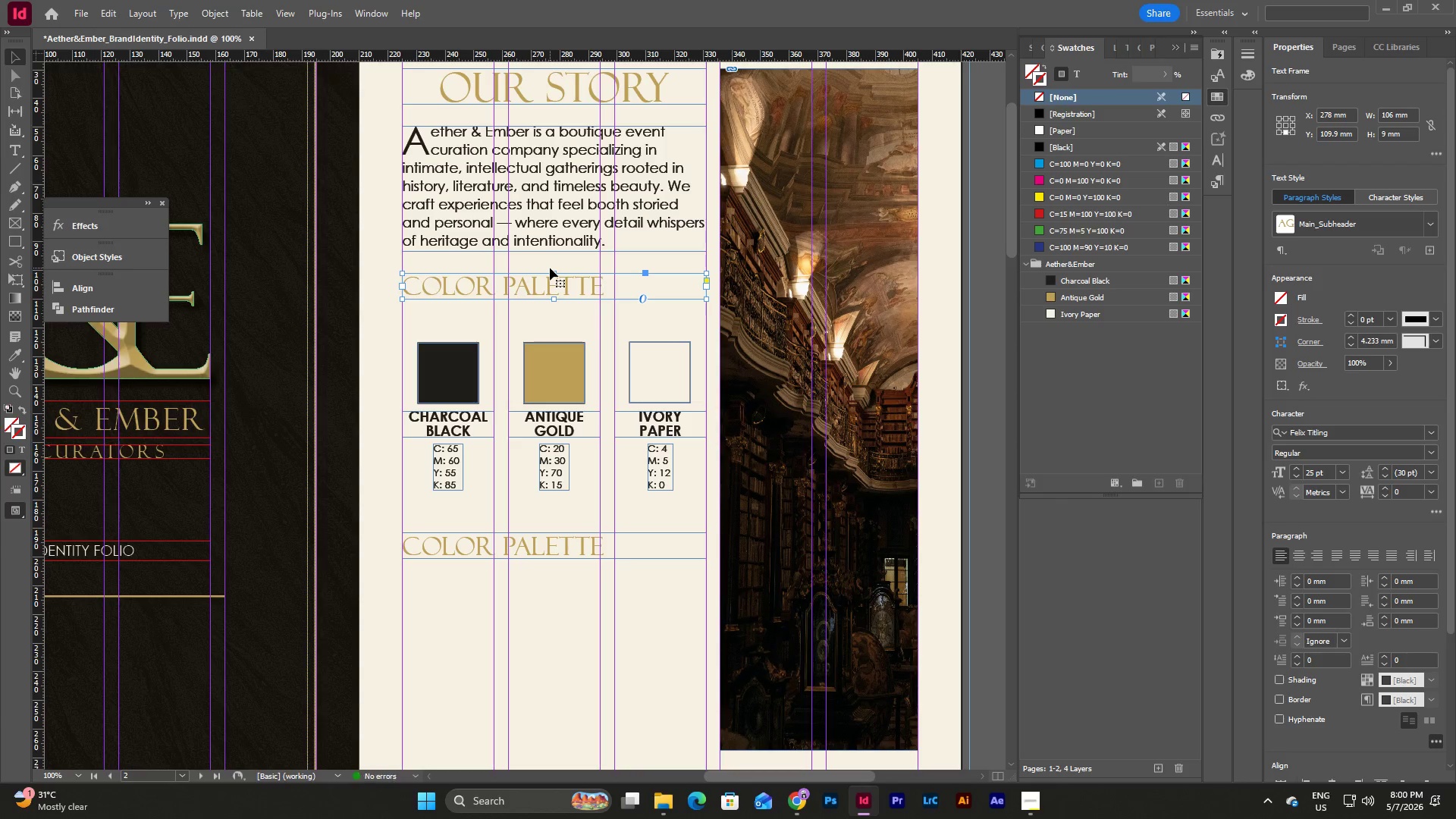 
key(Shift+ArrowDown)
 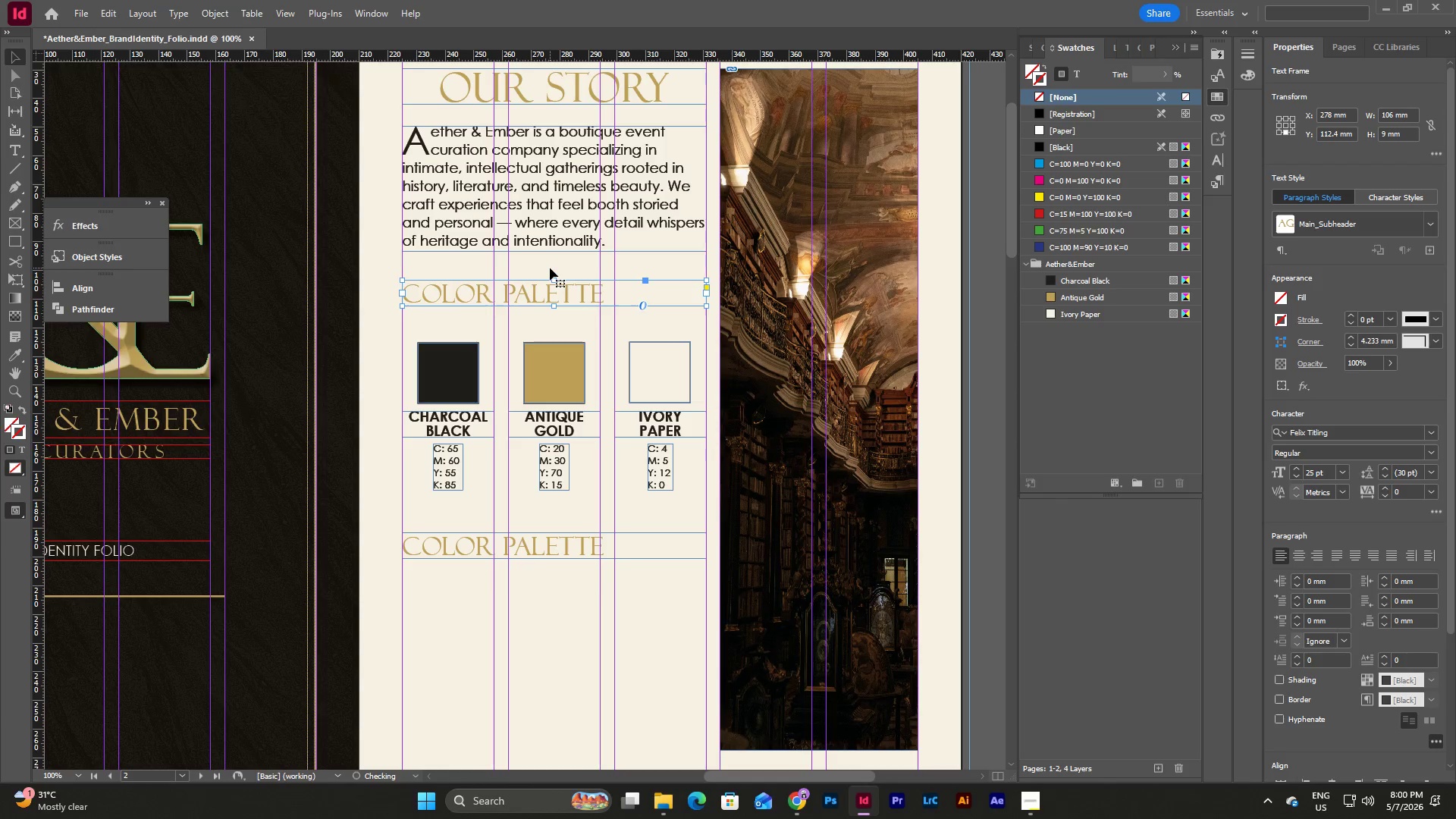 
key(Shift+ArrowDown)
 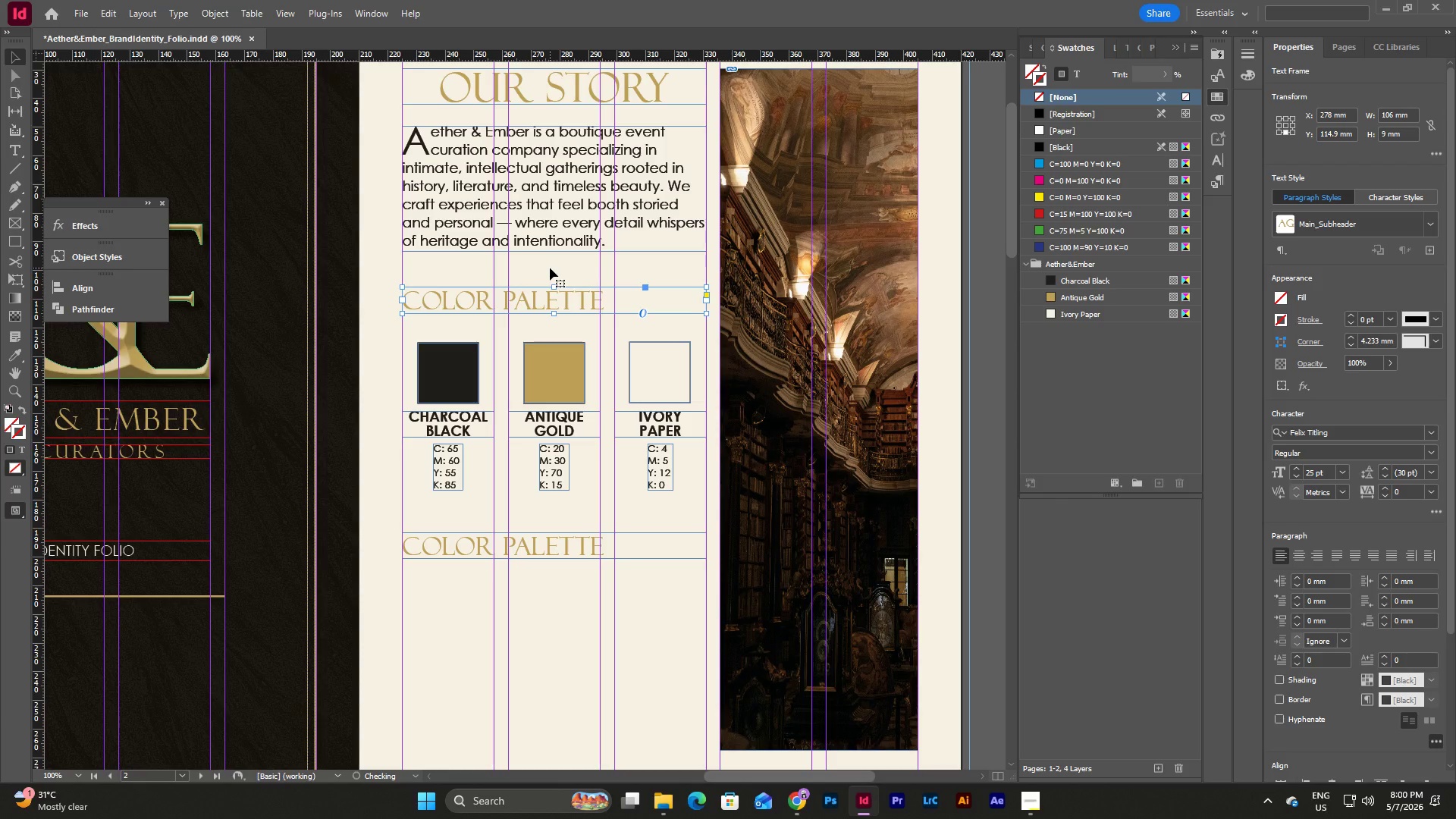 
key(Shift+ArrowDown)
 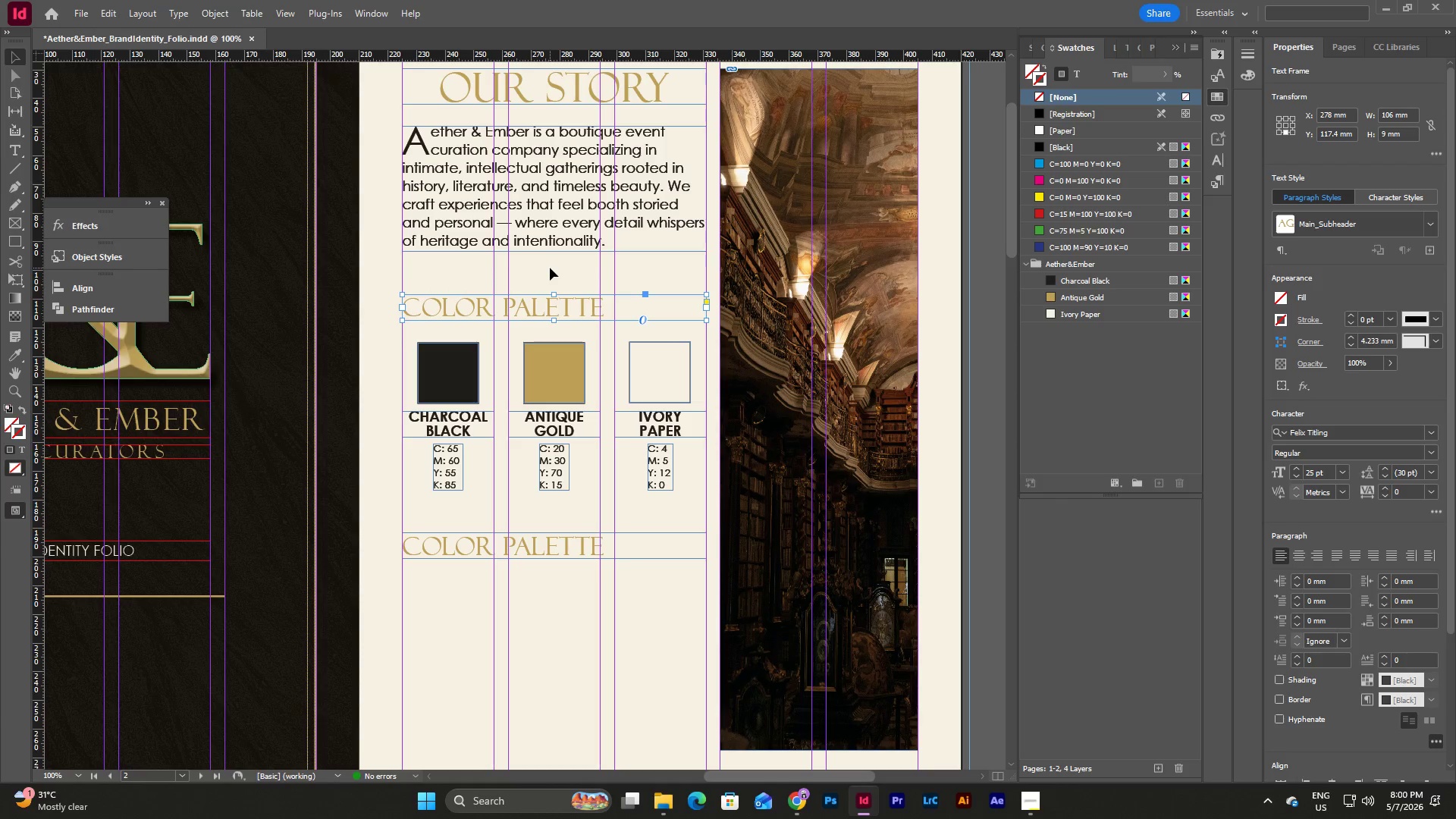 
left_click([550, 268])
 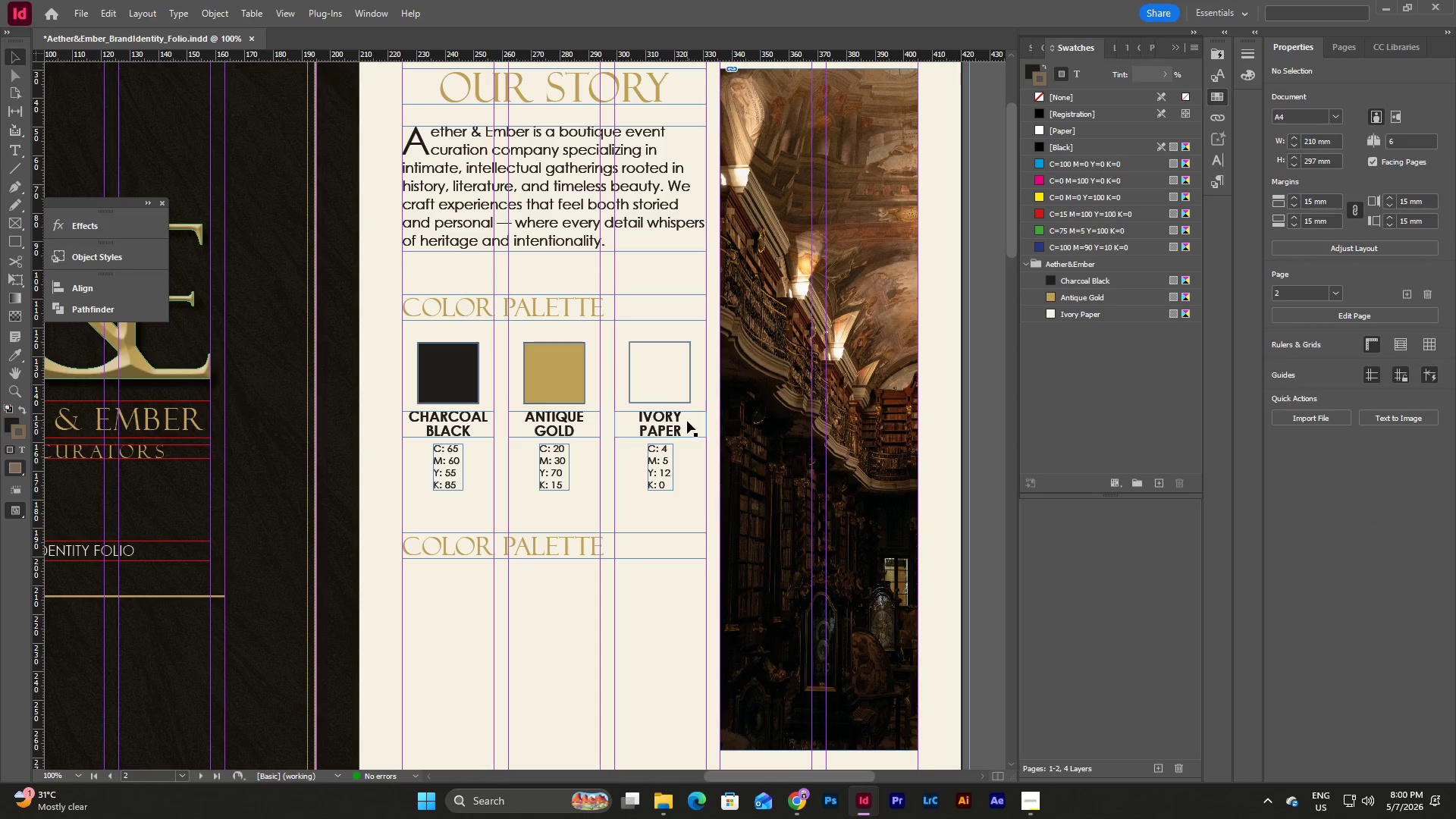 
scroll: coordinate [687, 421], scroll_direction: down, amount: 2.0
 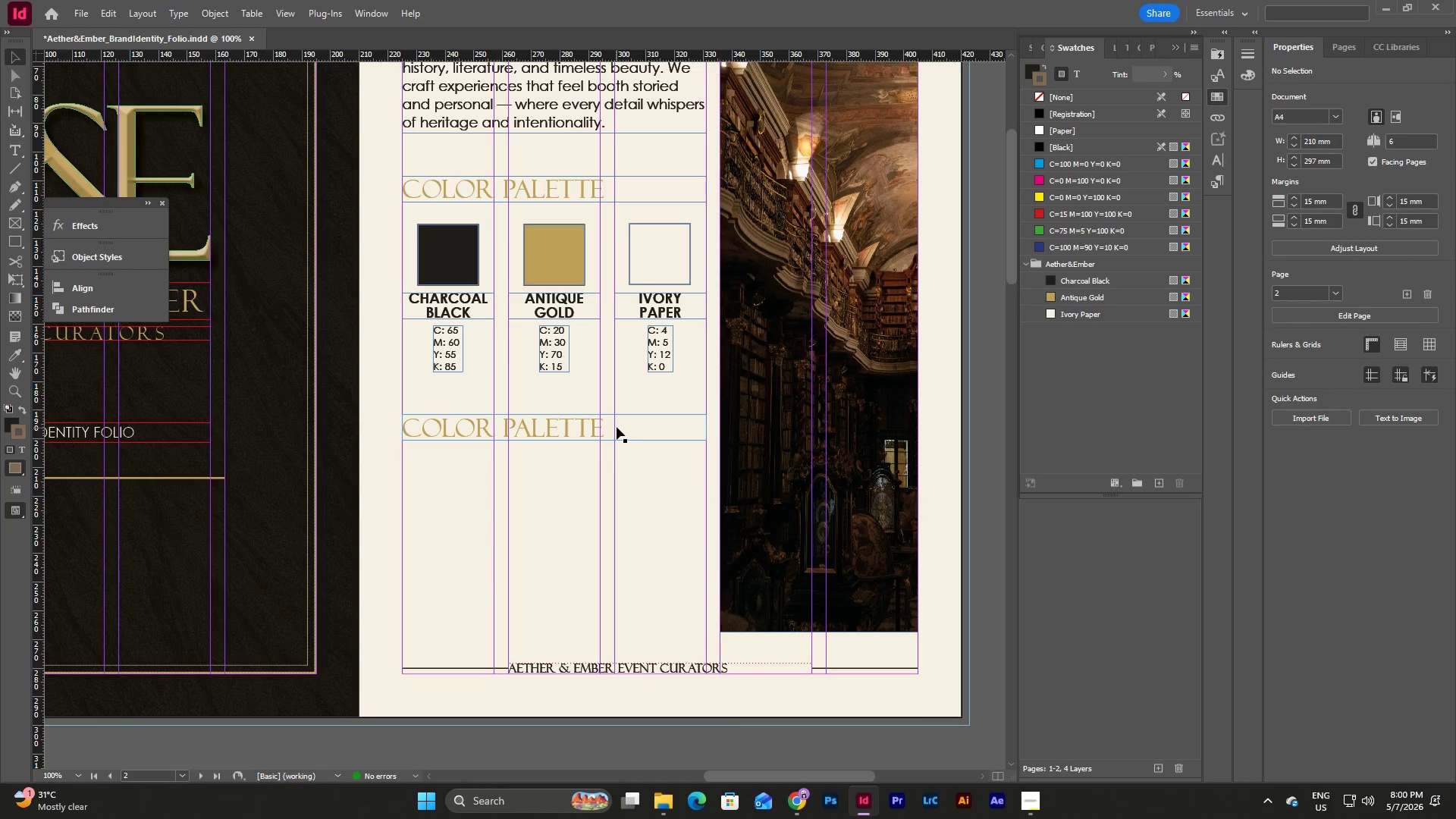 
double_click([617, 427])
 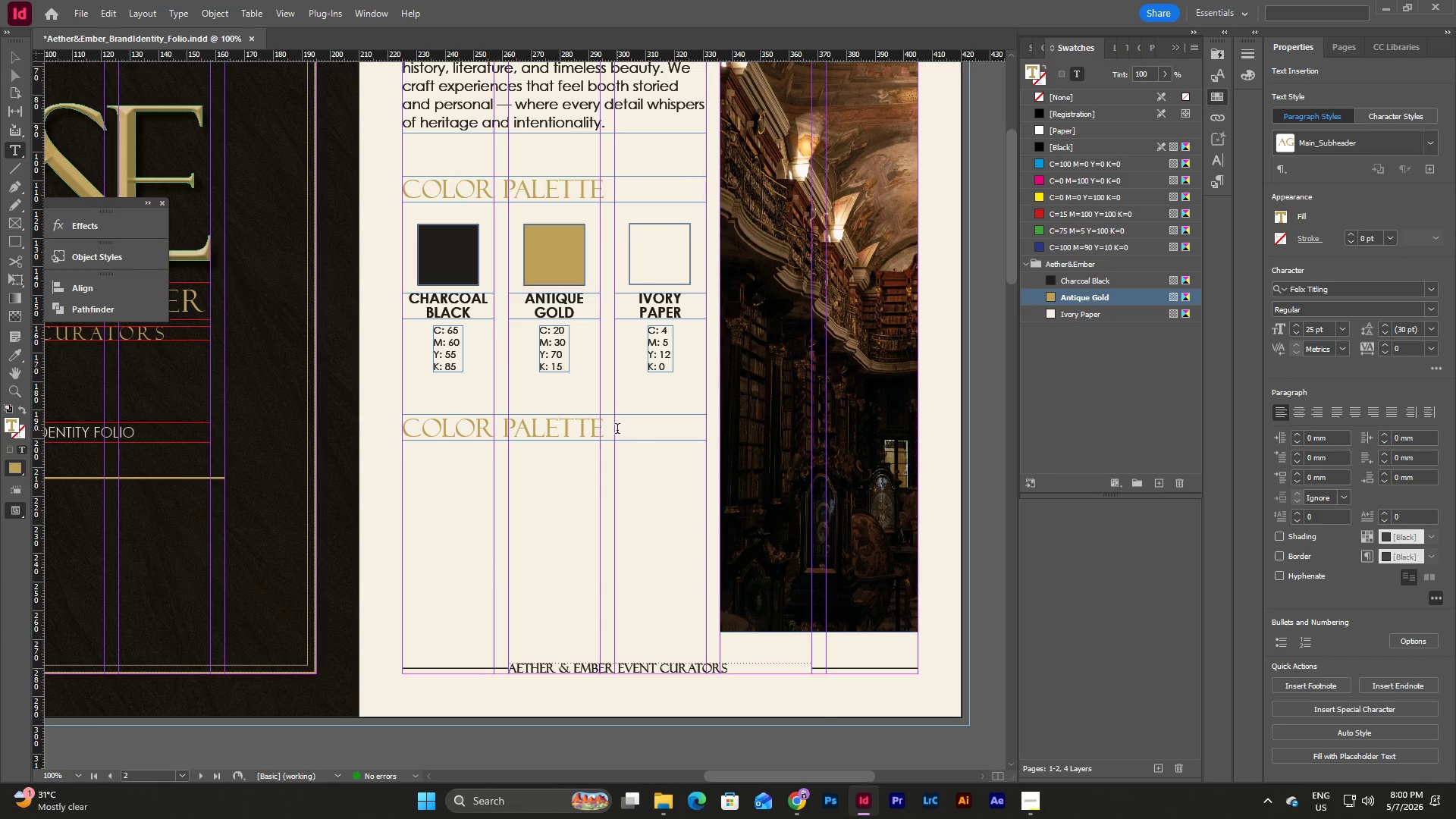 
left_click_drag(start_coordinate=[617, 430], to_coordinate=[457, 434])
 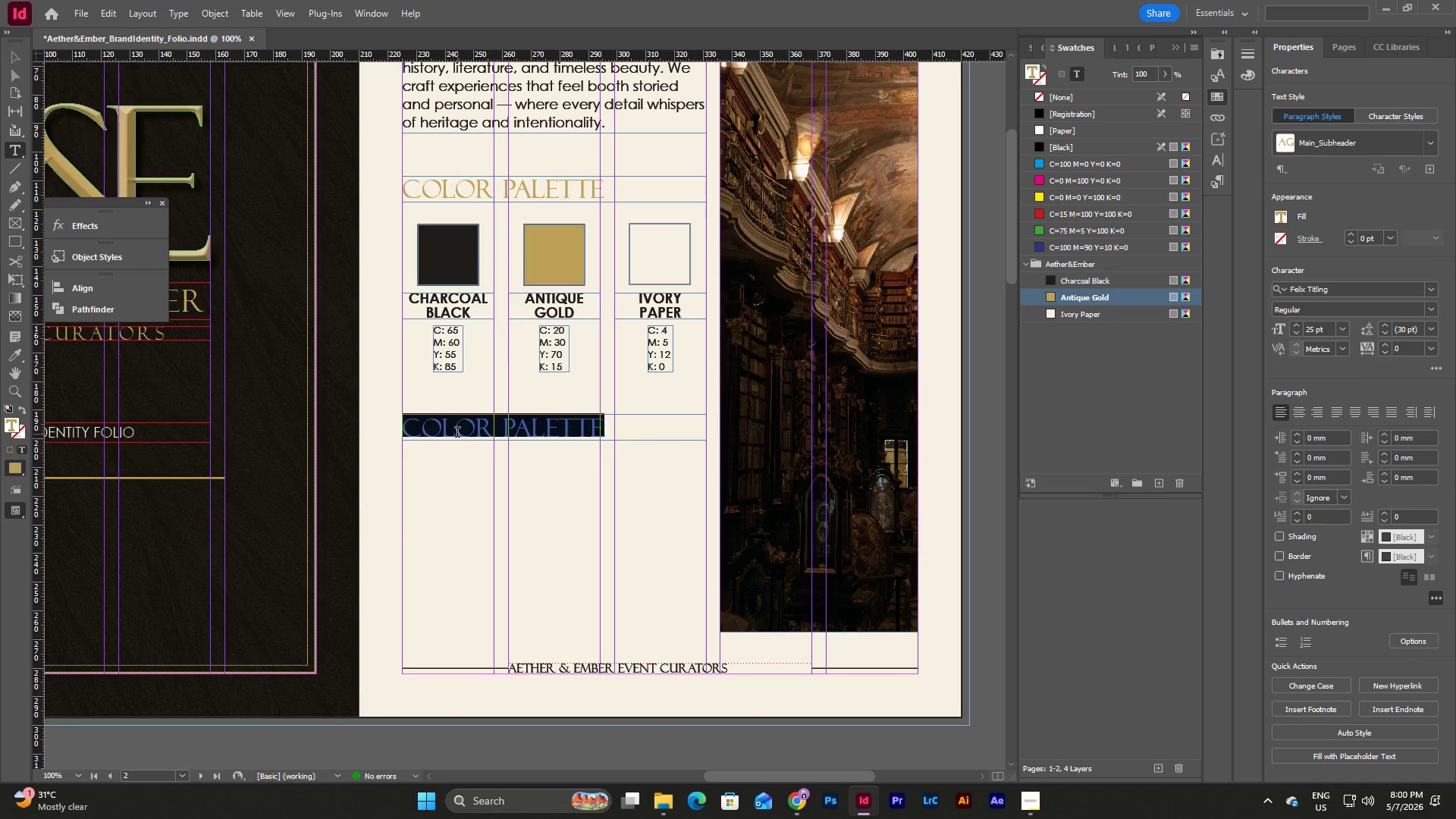 
type(BRAND KEYWORDS)
 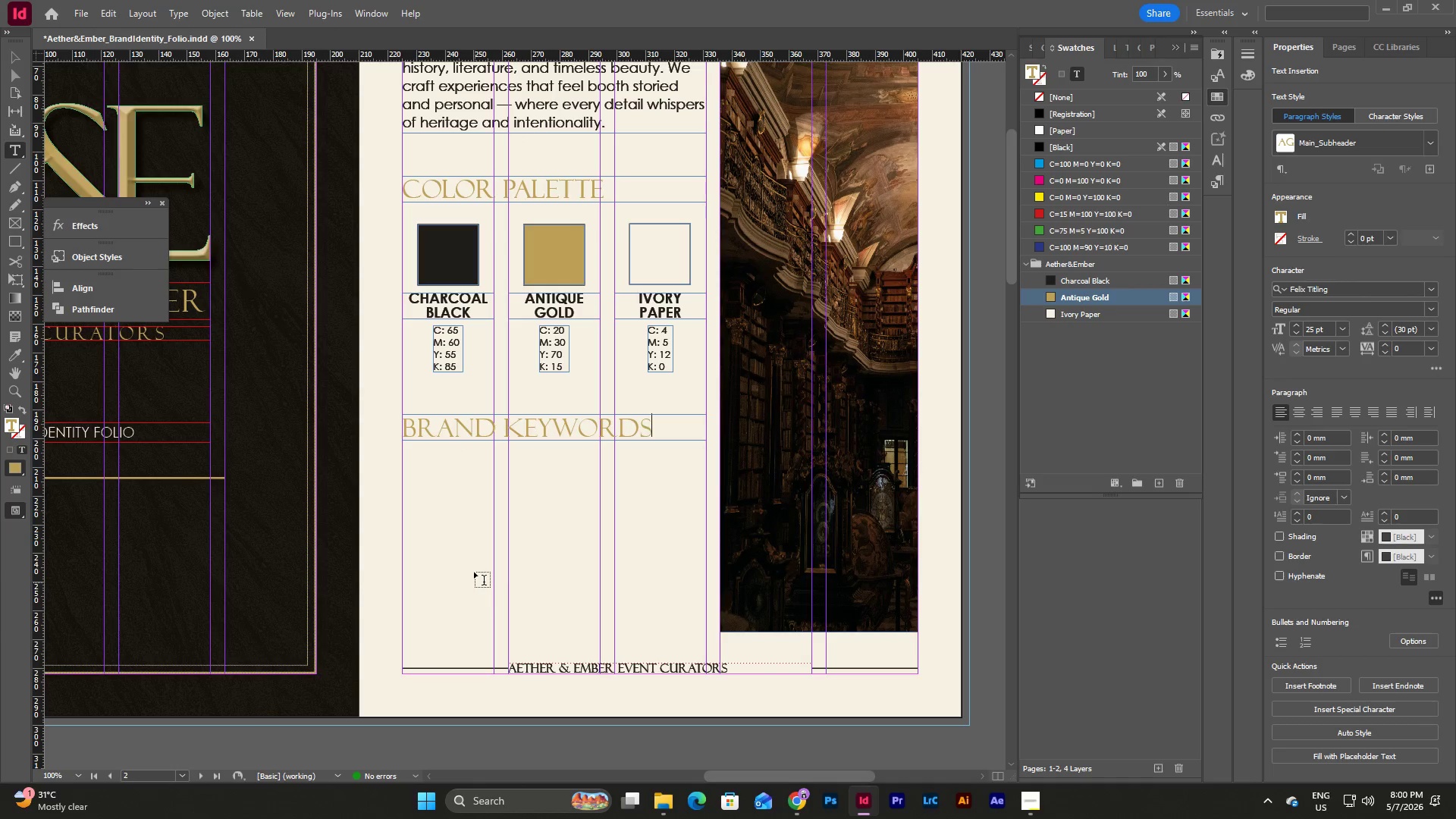 
key(Escape)
 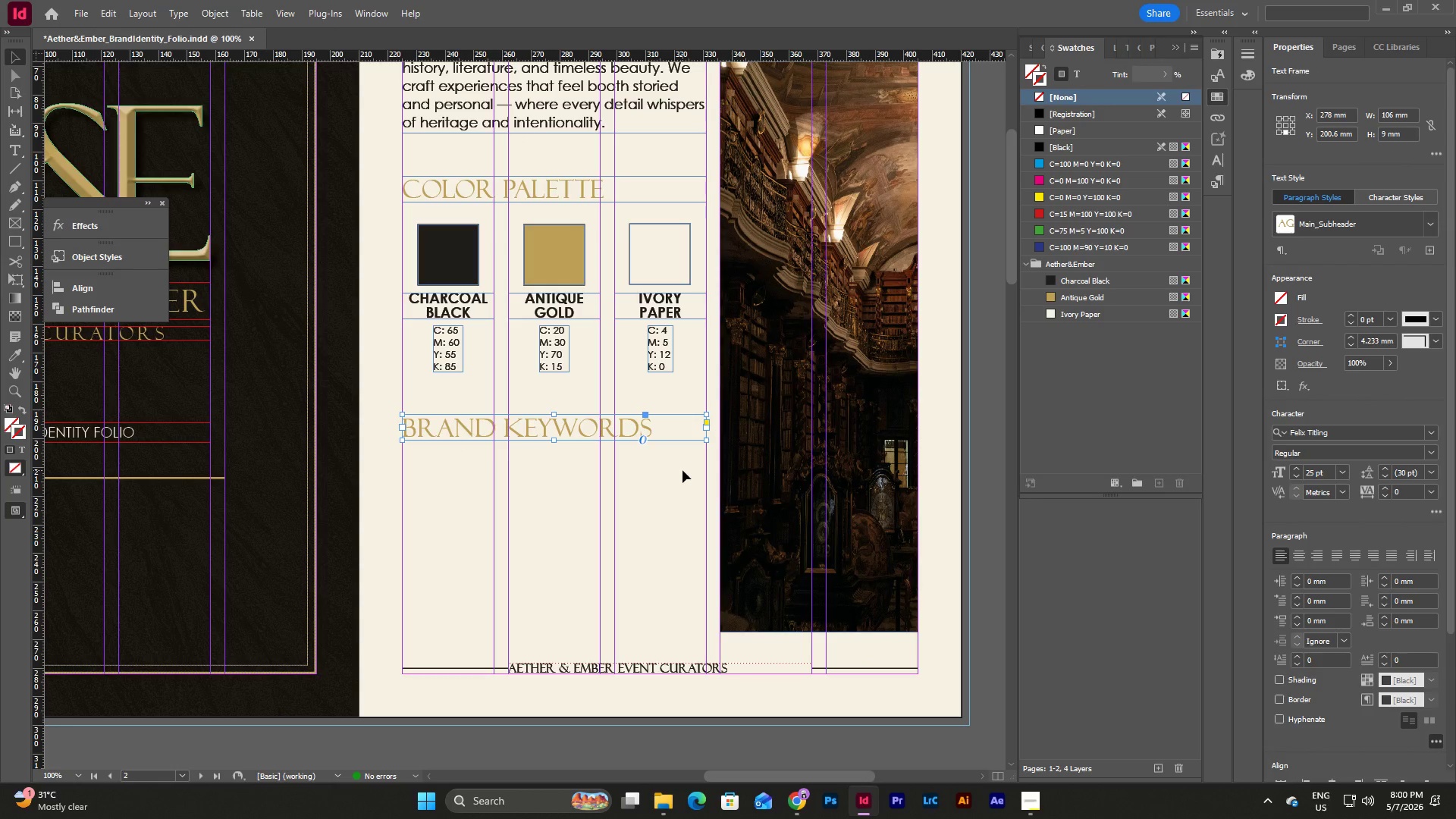 
key(Escape)
 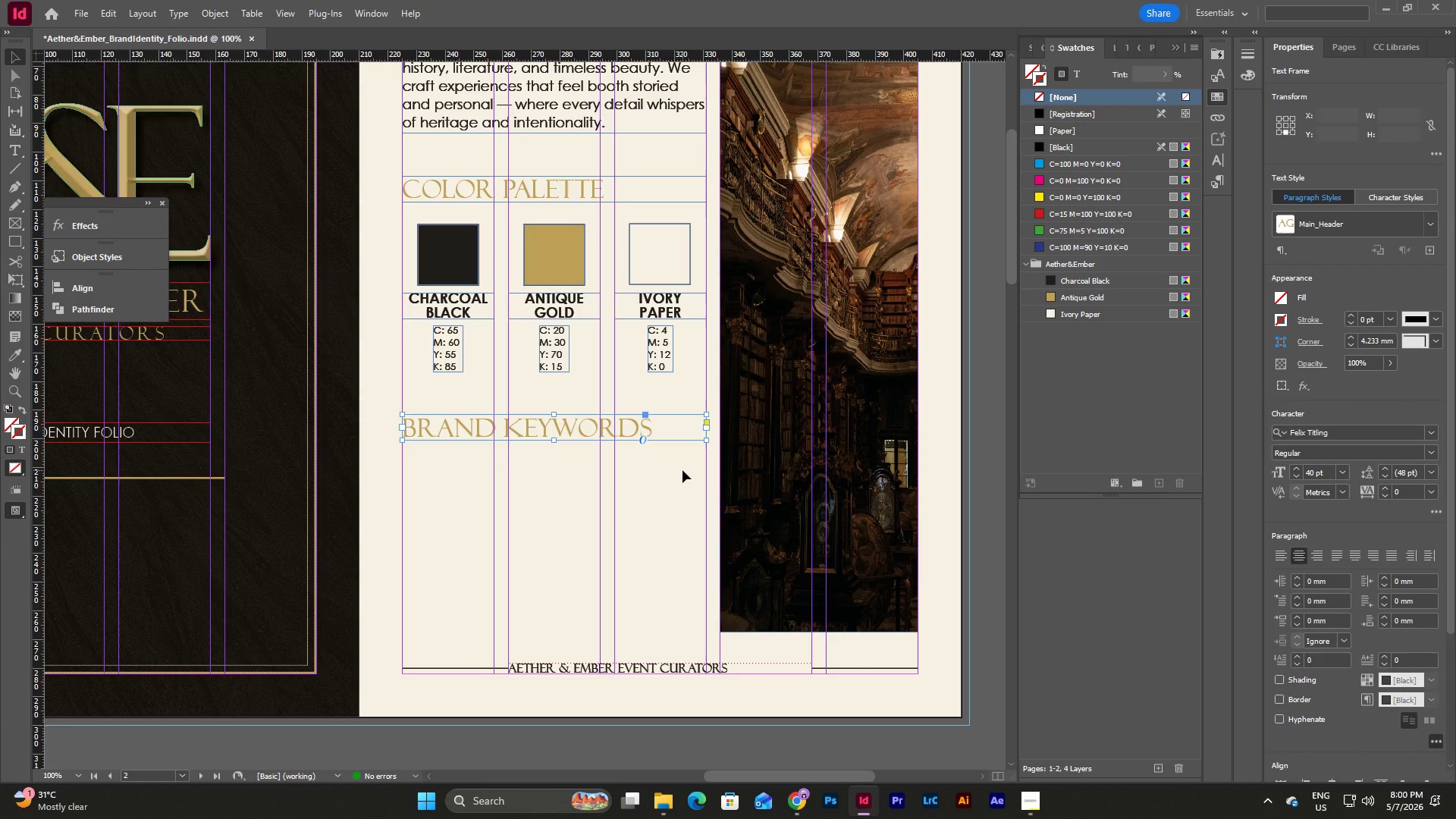 
left_click([682, 470])
 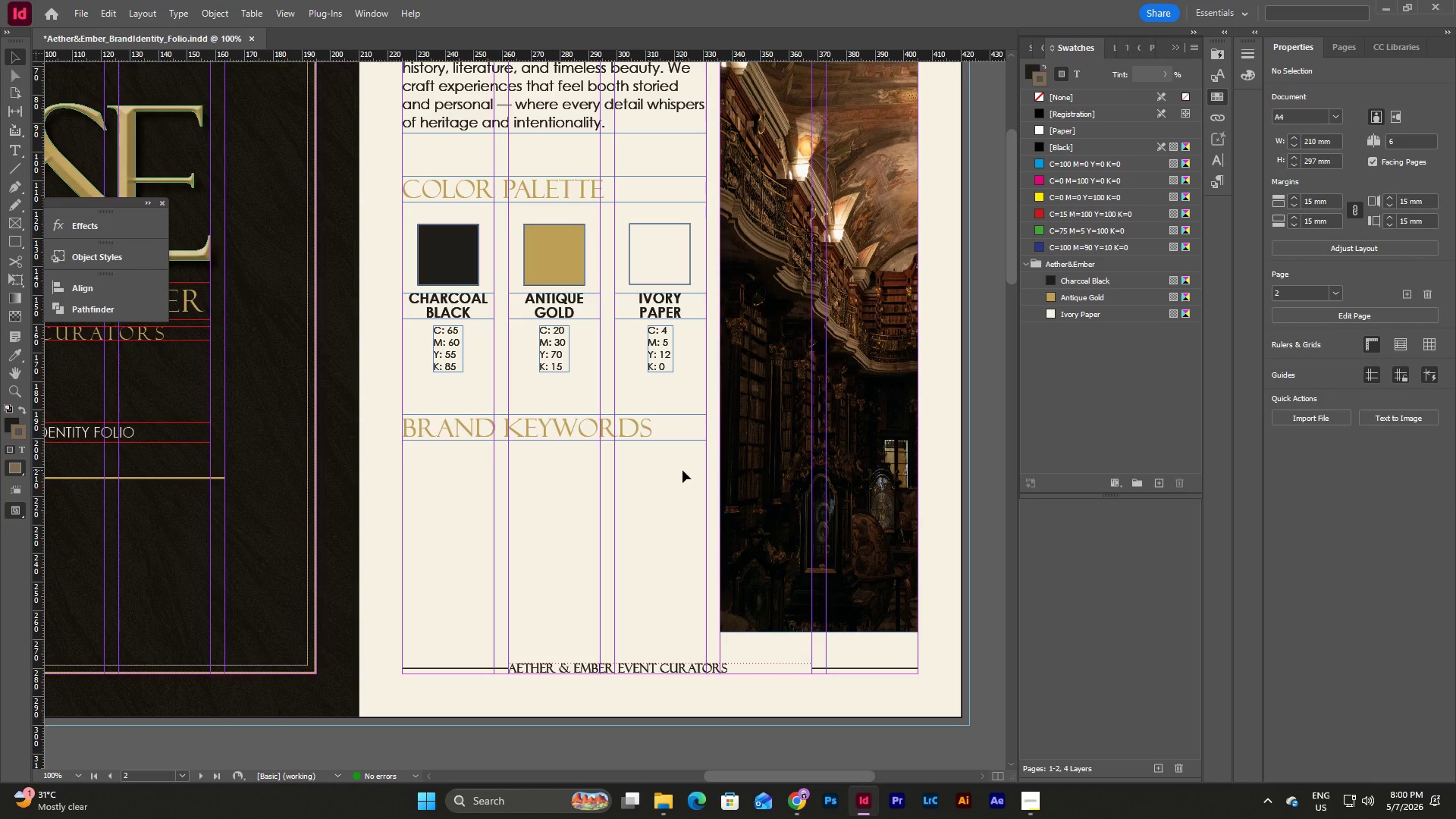 
scroll: coordinate [682, 470], scroll_direction: up, amount: 3.0
 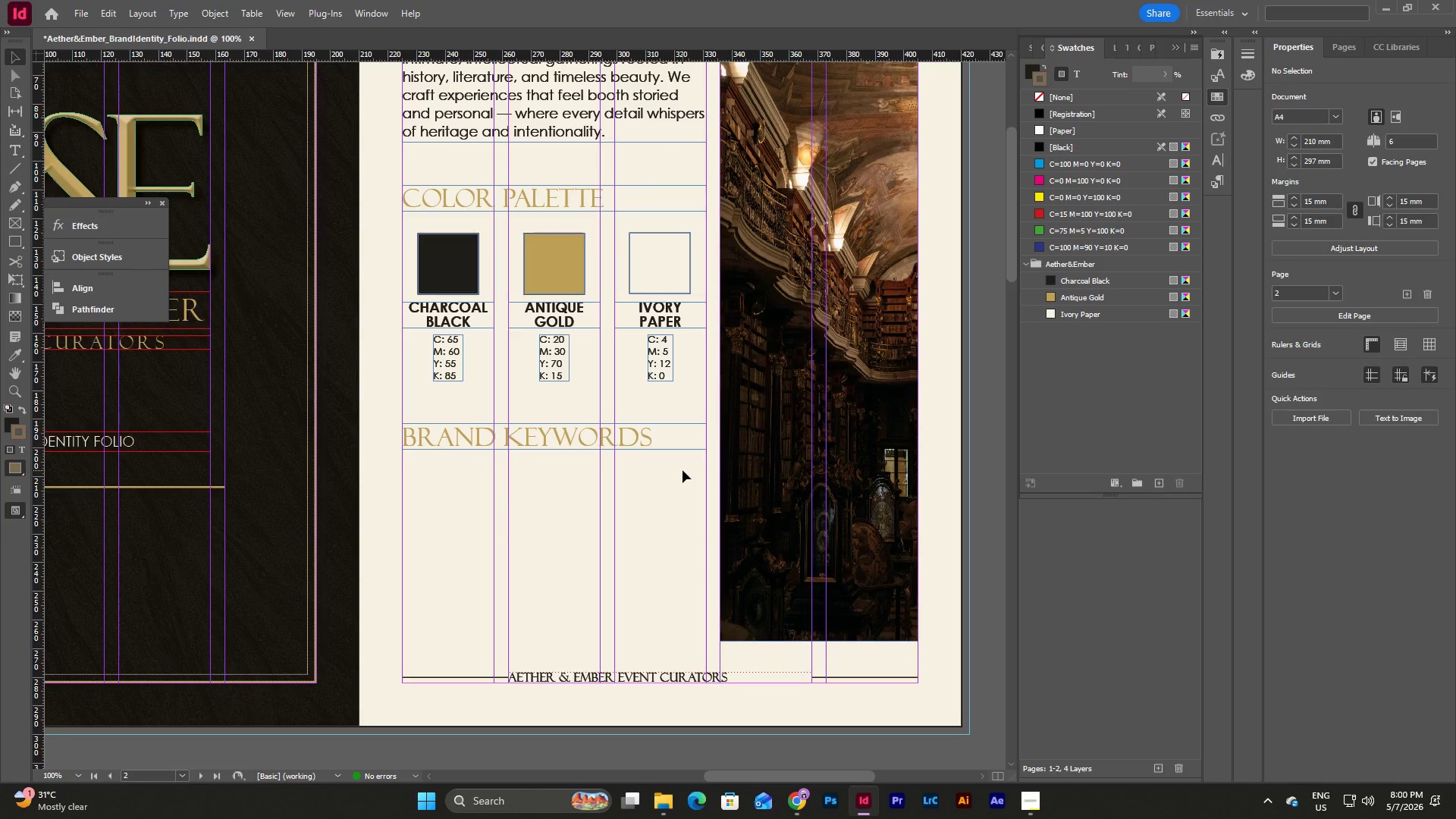 
wait(10.08)
 